 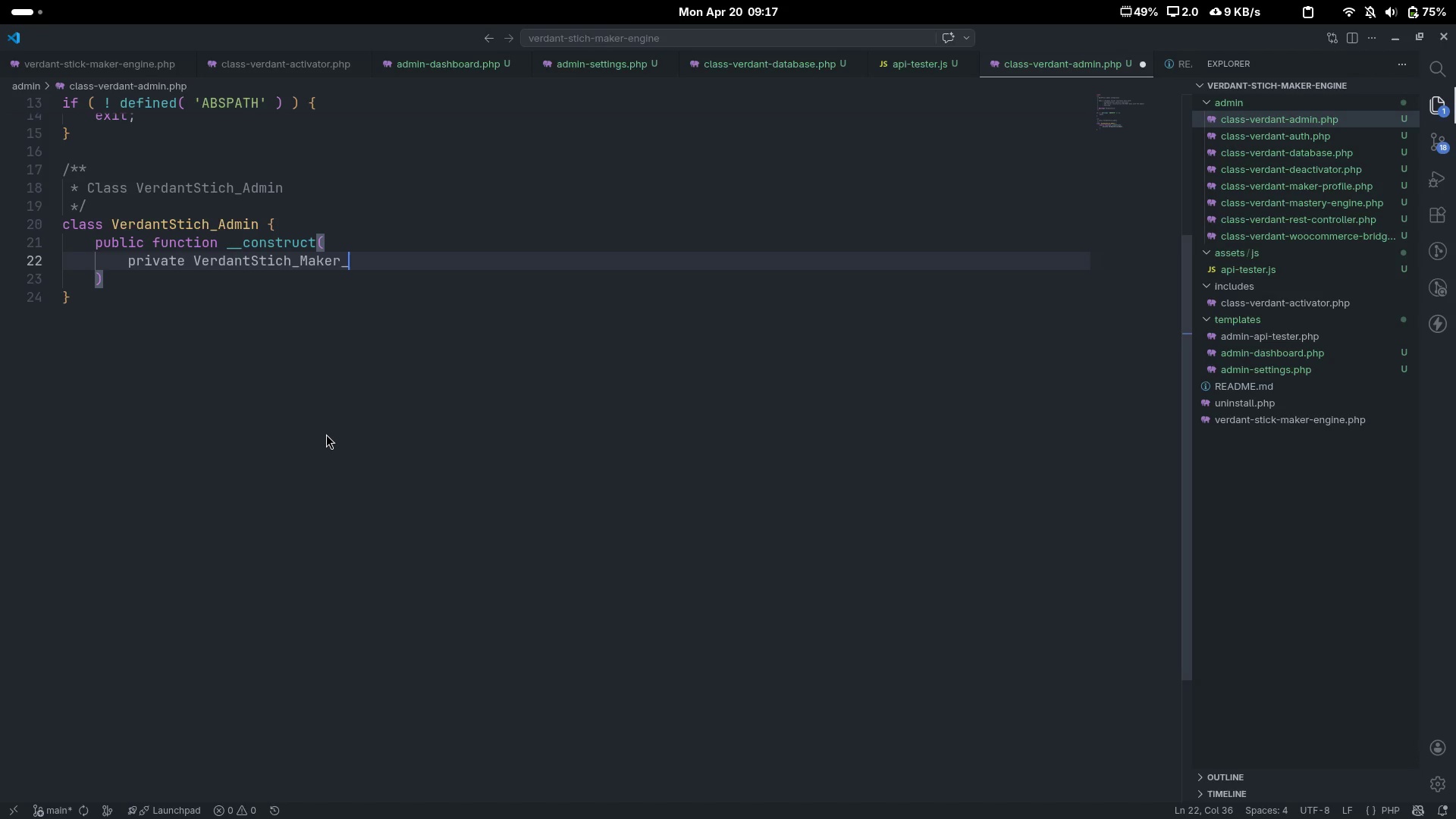 
hold_key(key=ShiftLeft, duration=0.45)
 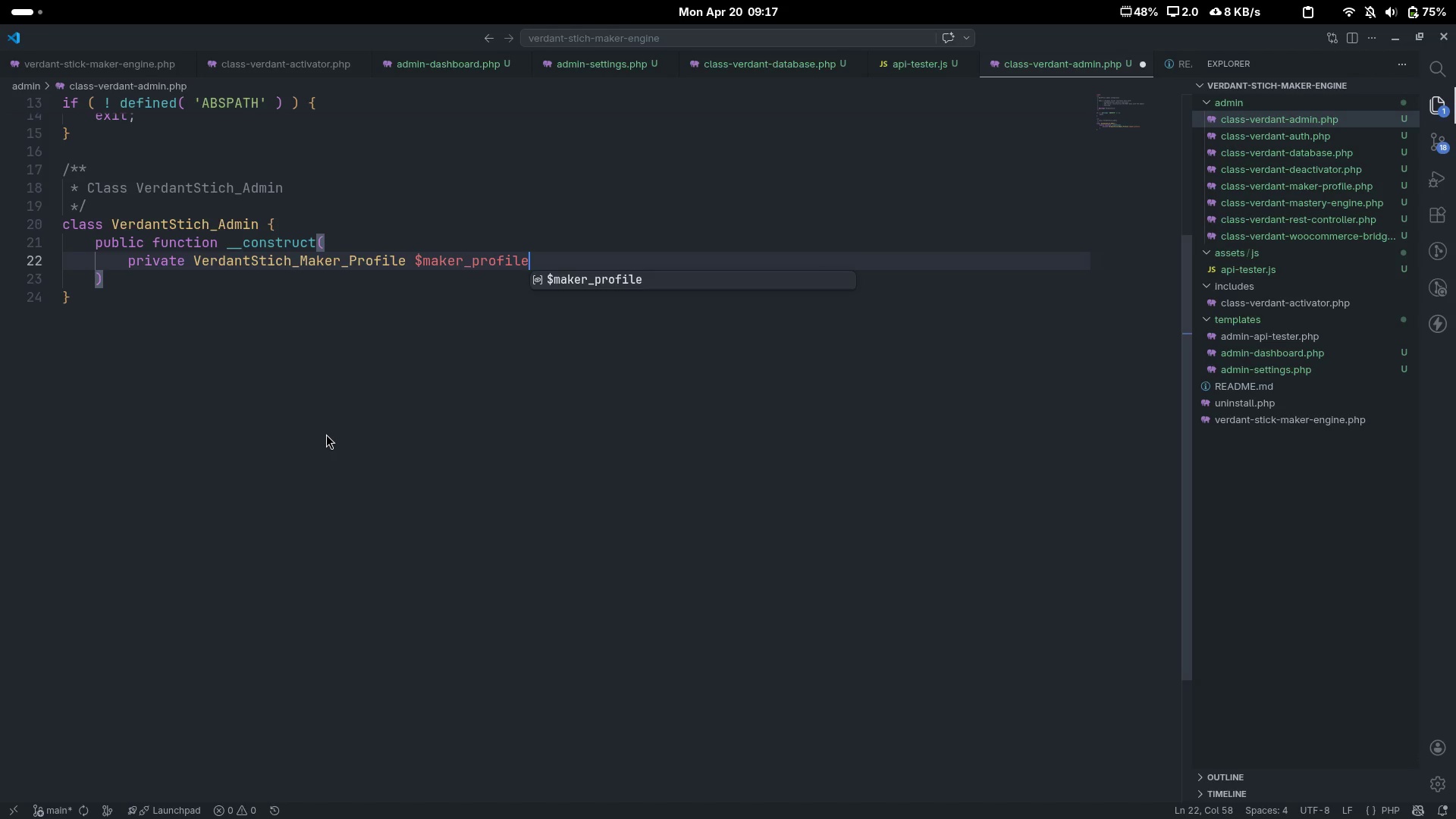 
key(Enter)
 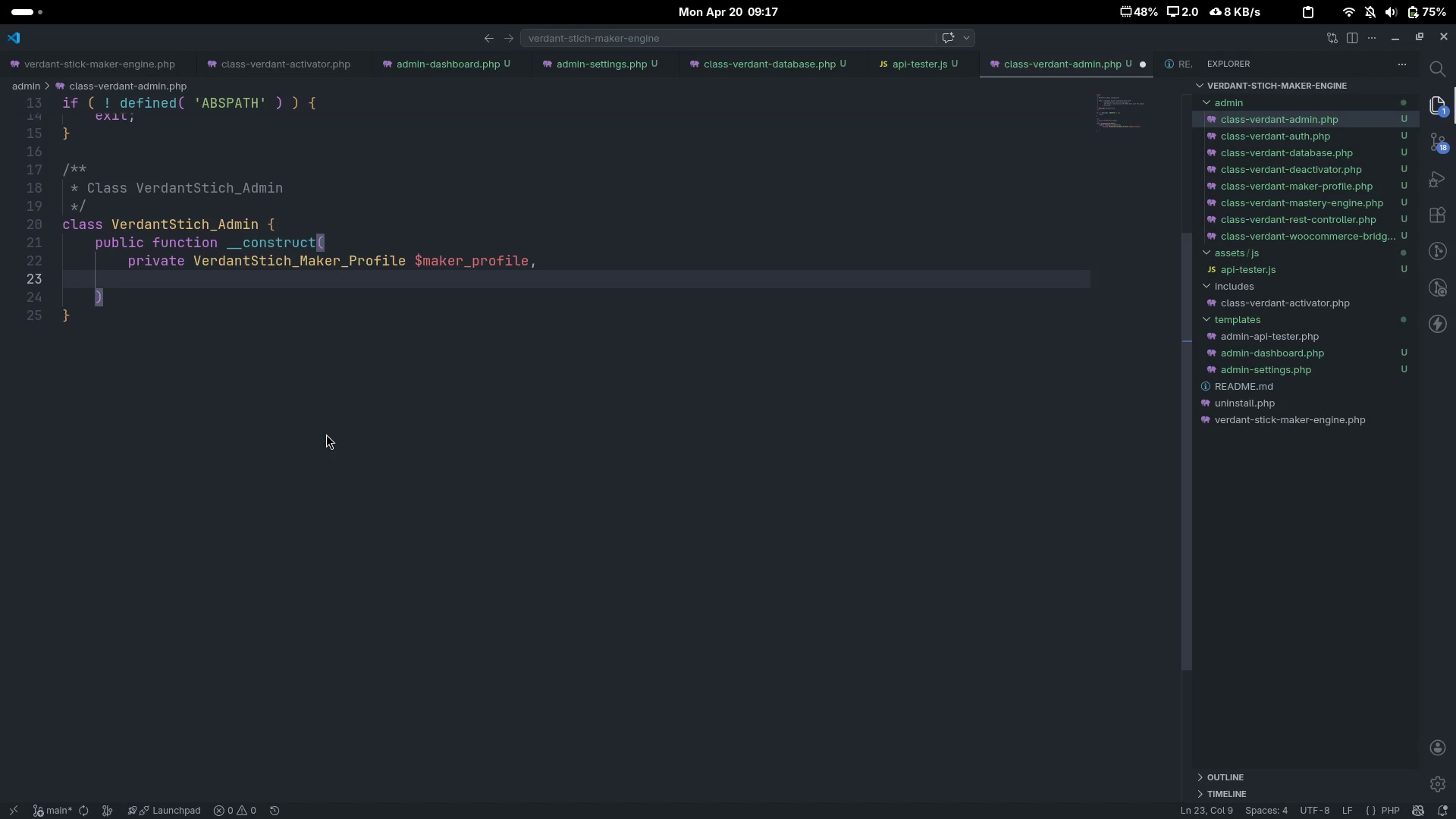 
type(private VerdantStc)
key(Backspace)
type(ich_Maker_Engine #)
key(Backspace)
type($mastery_engine)
key(Escape)
 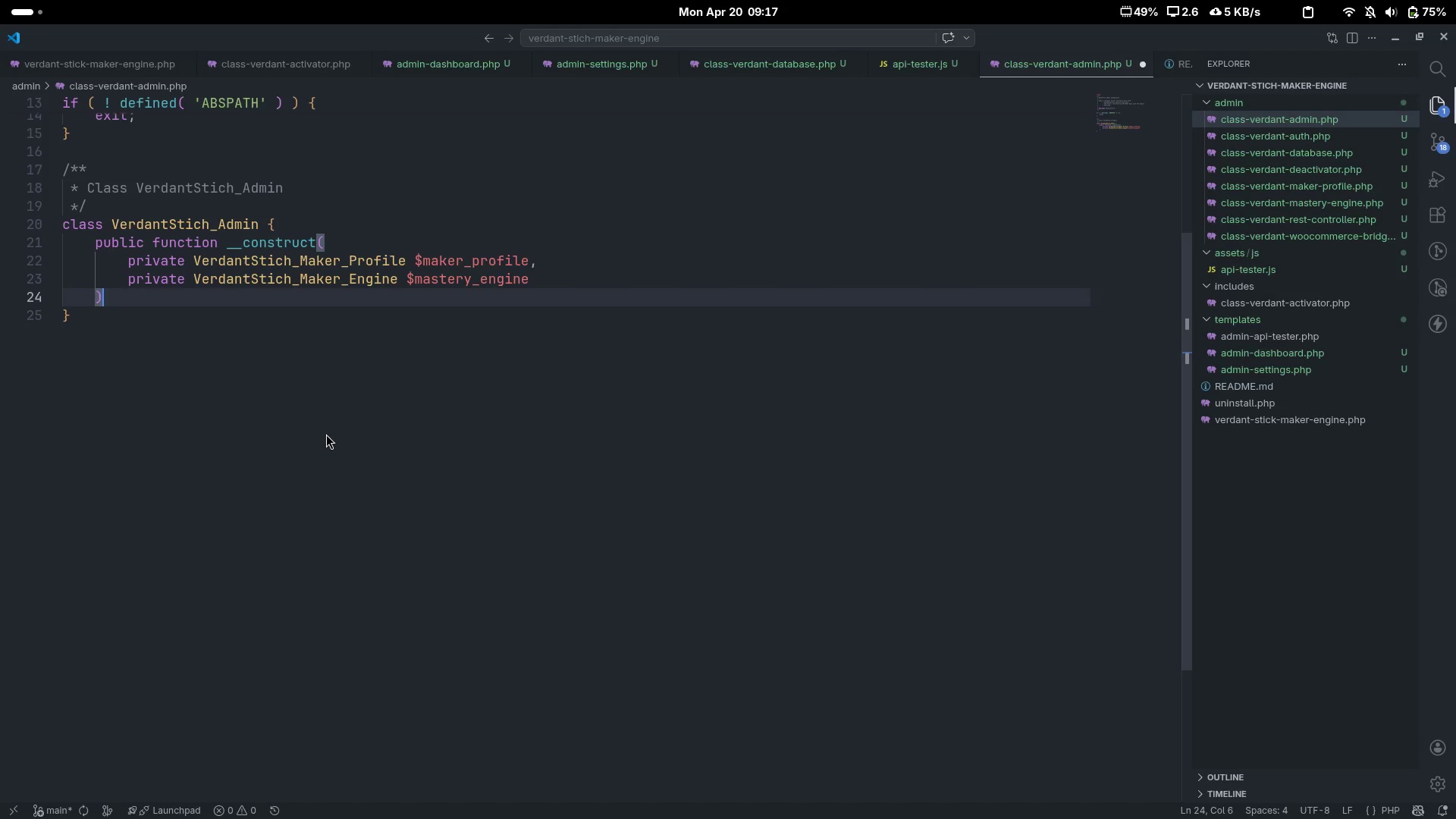 
 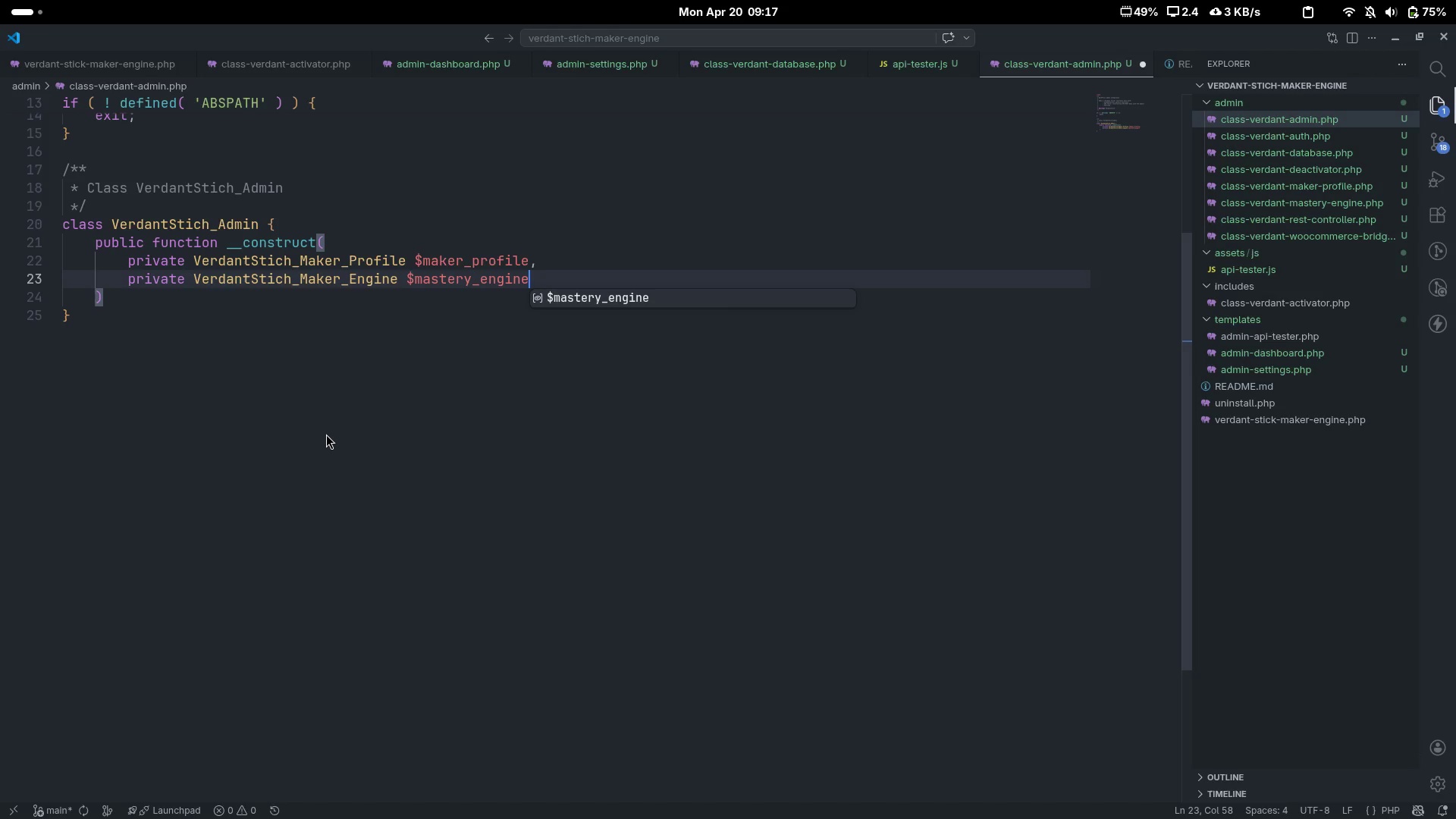 
key(ArrowDown)
 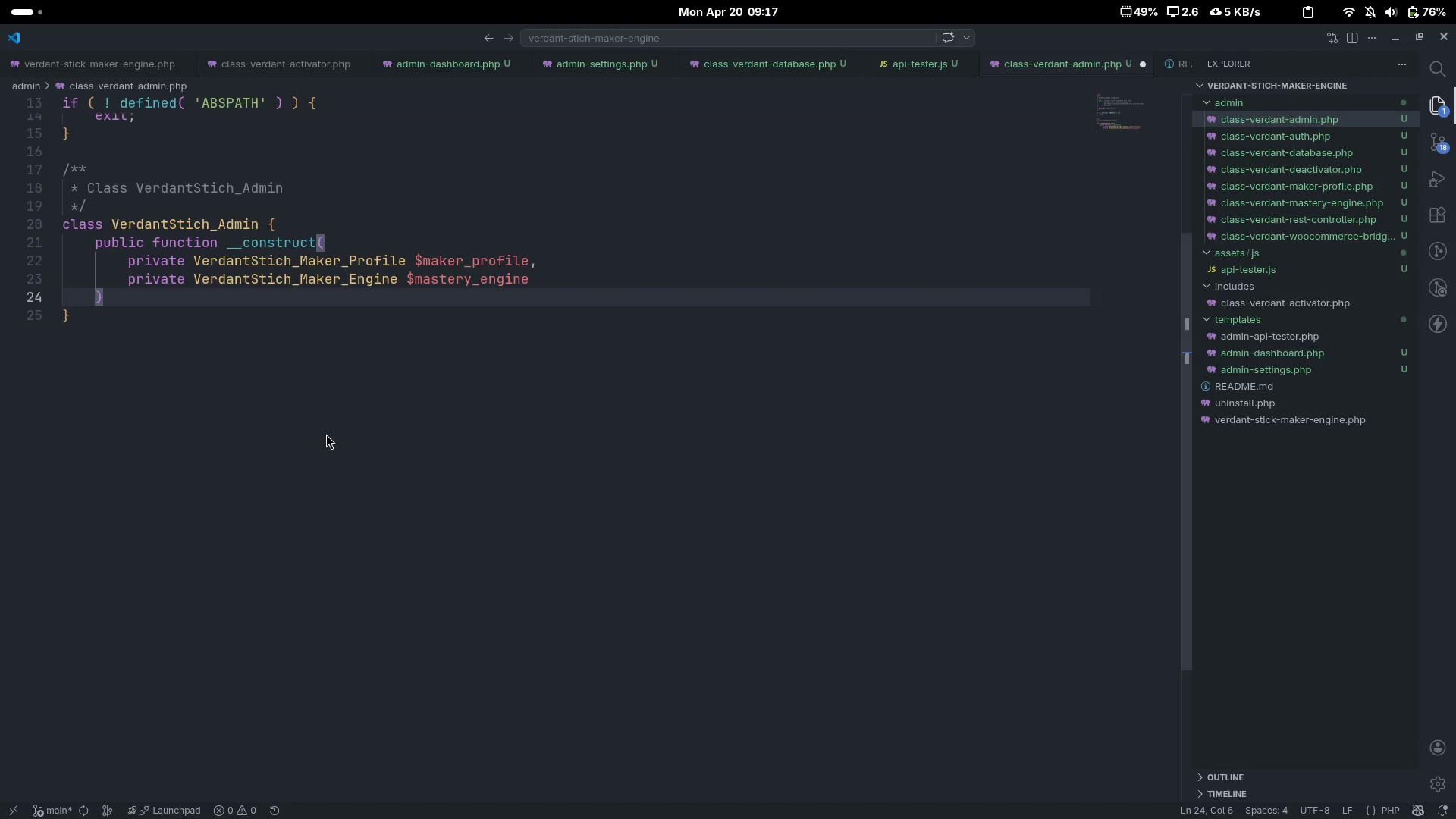 
key(Space)
 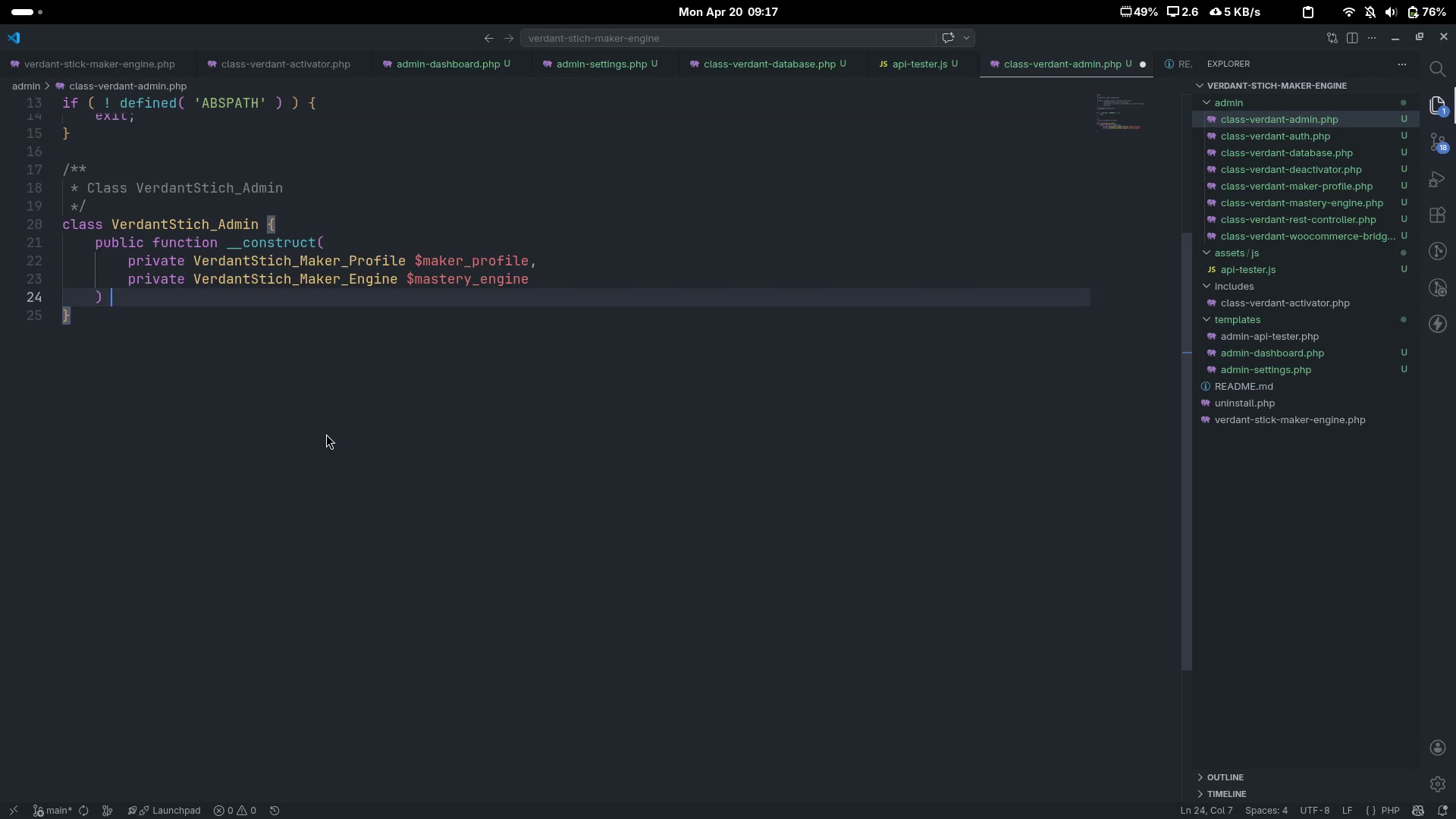 
key(Shift+ShiftLeft)
 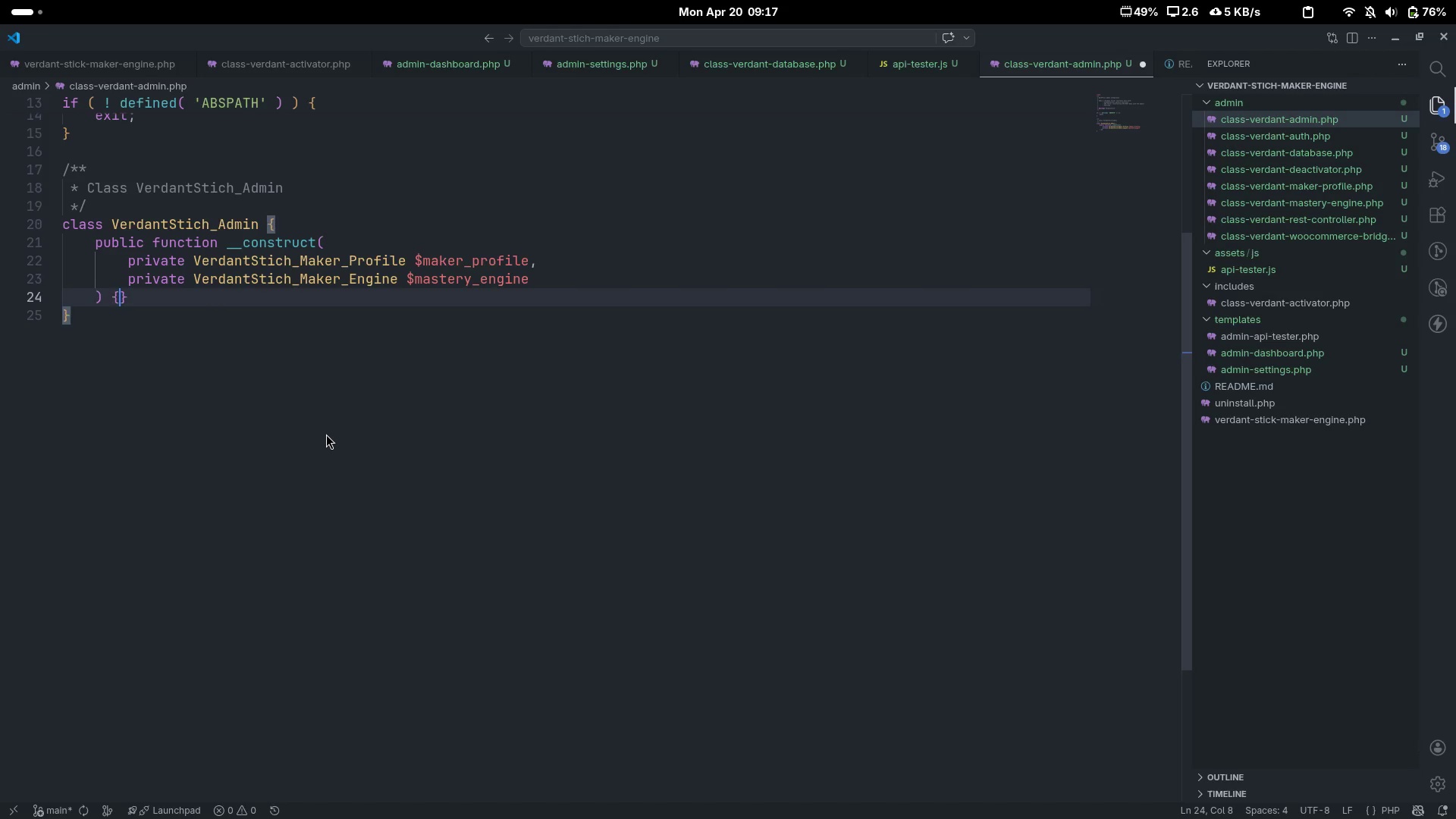 
key(Shift+BracketLeft)
 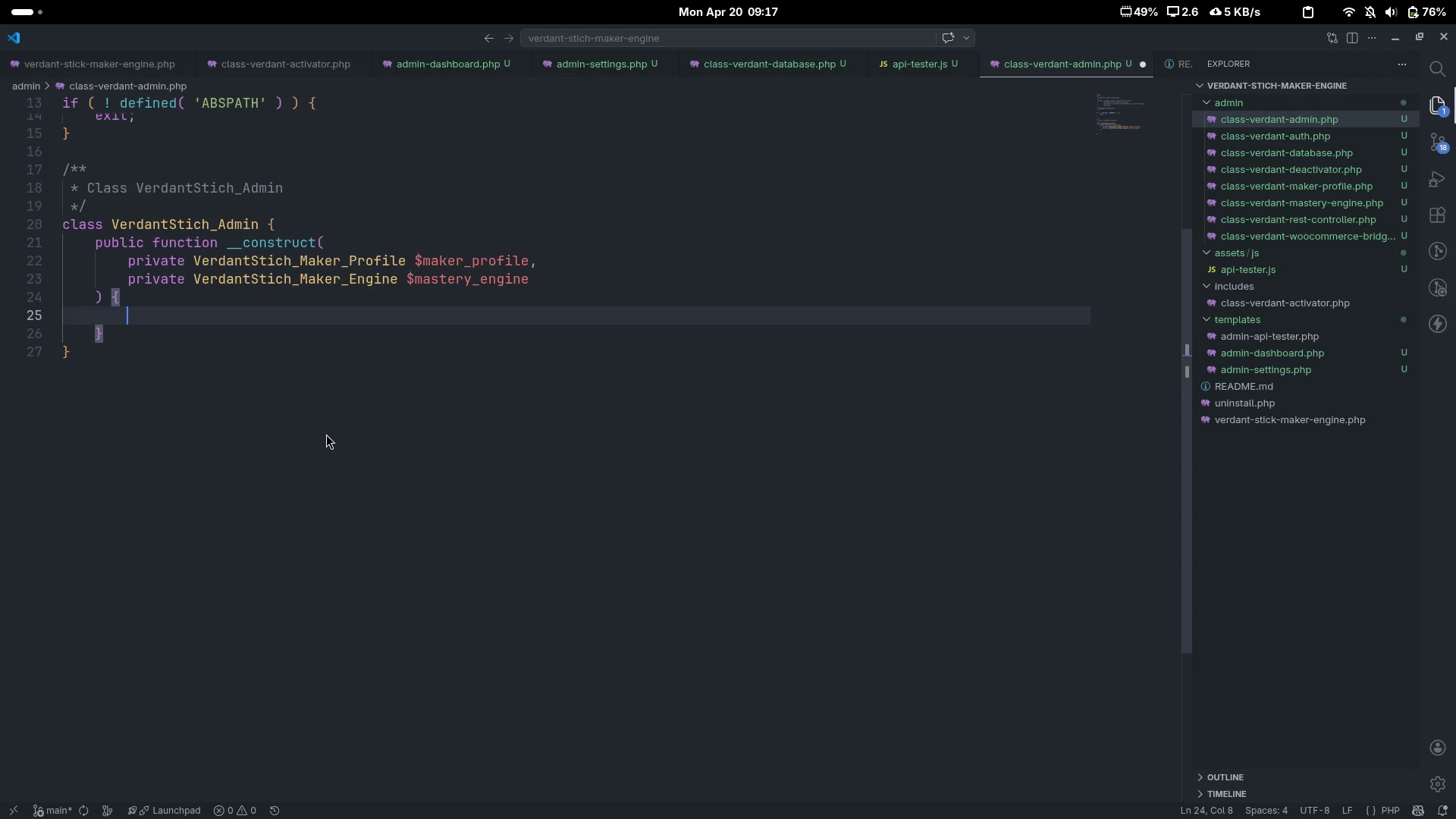 
key(Enter)
 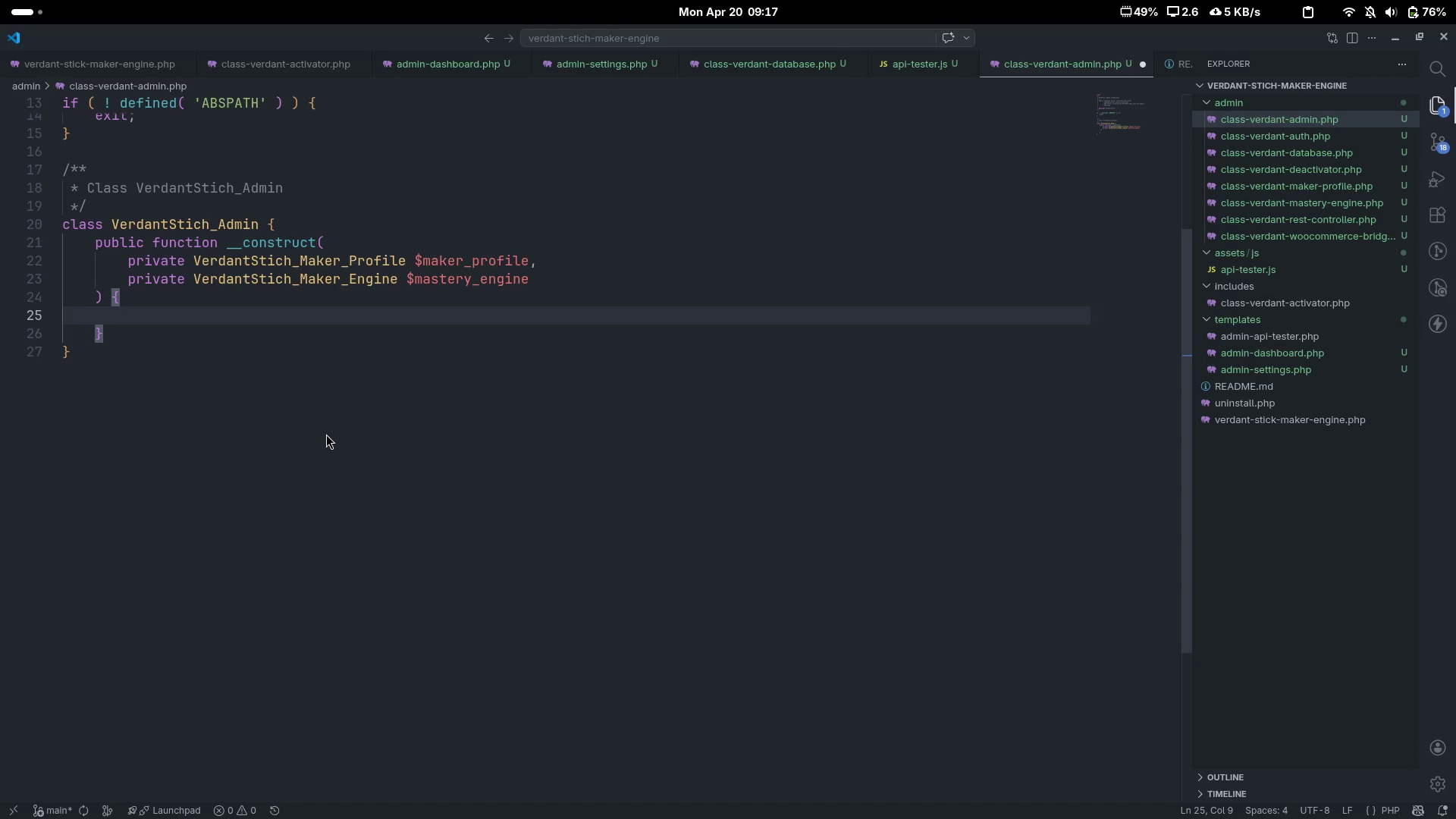 
type(add_action())
 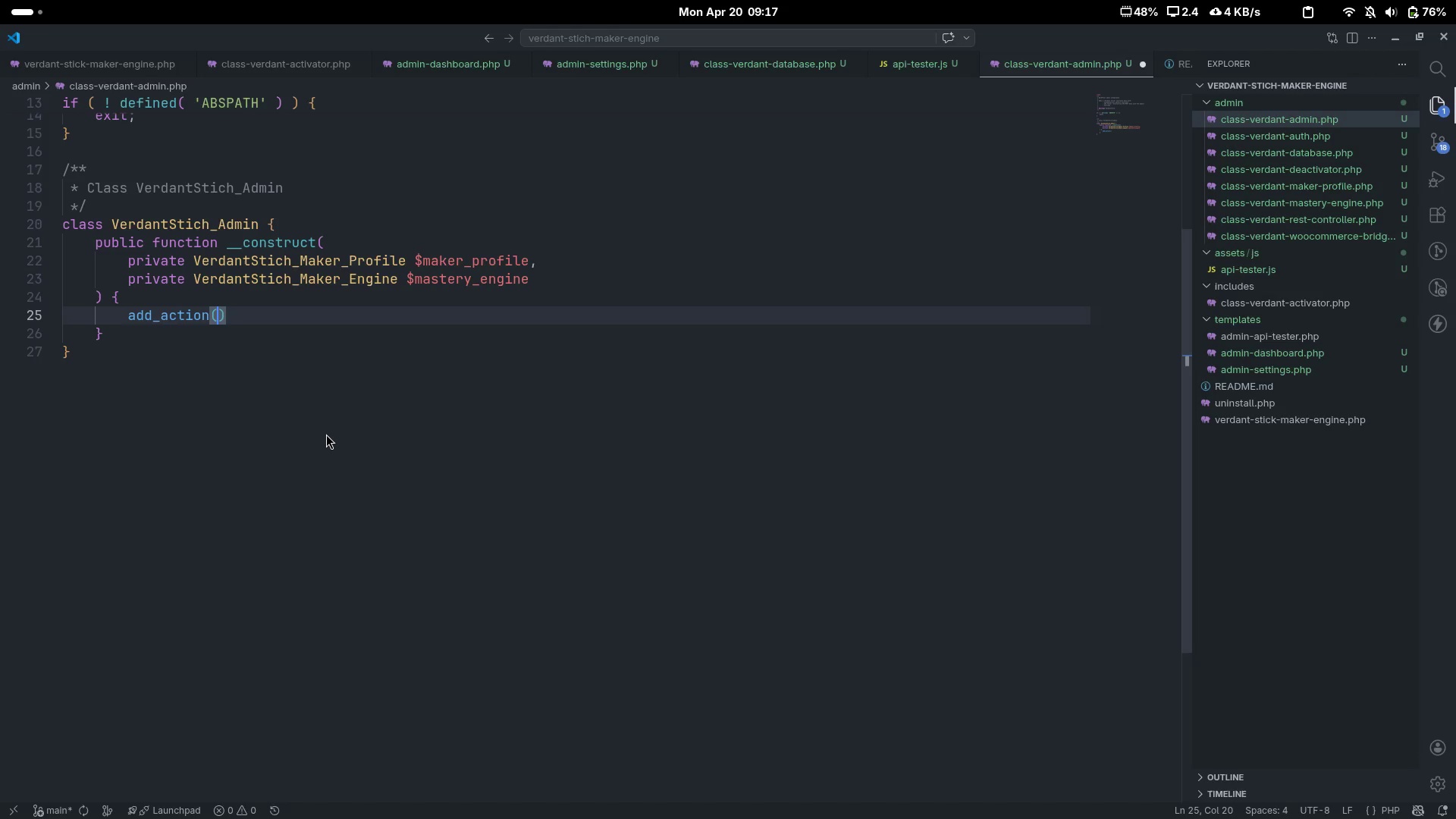 
 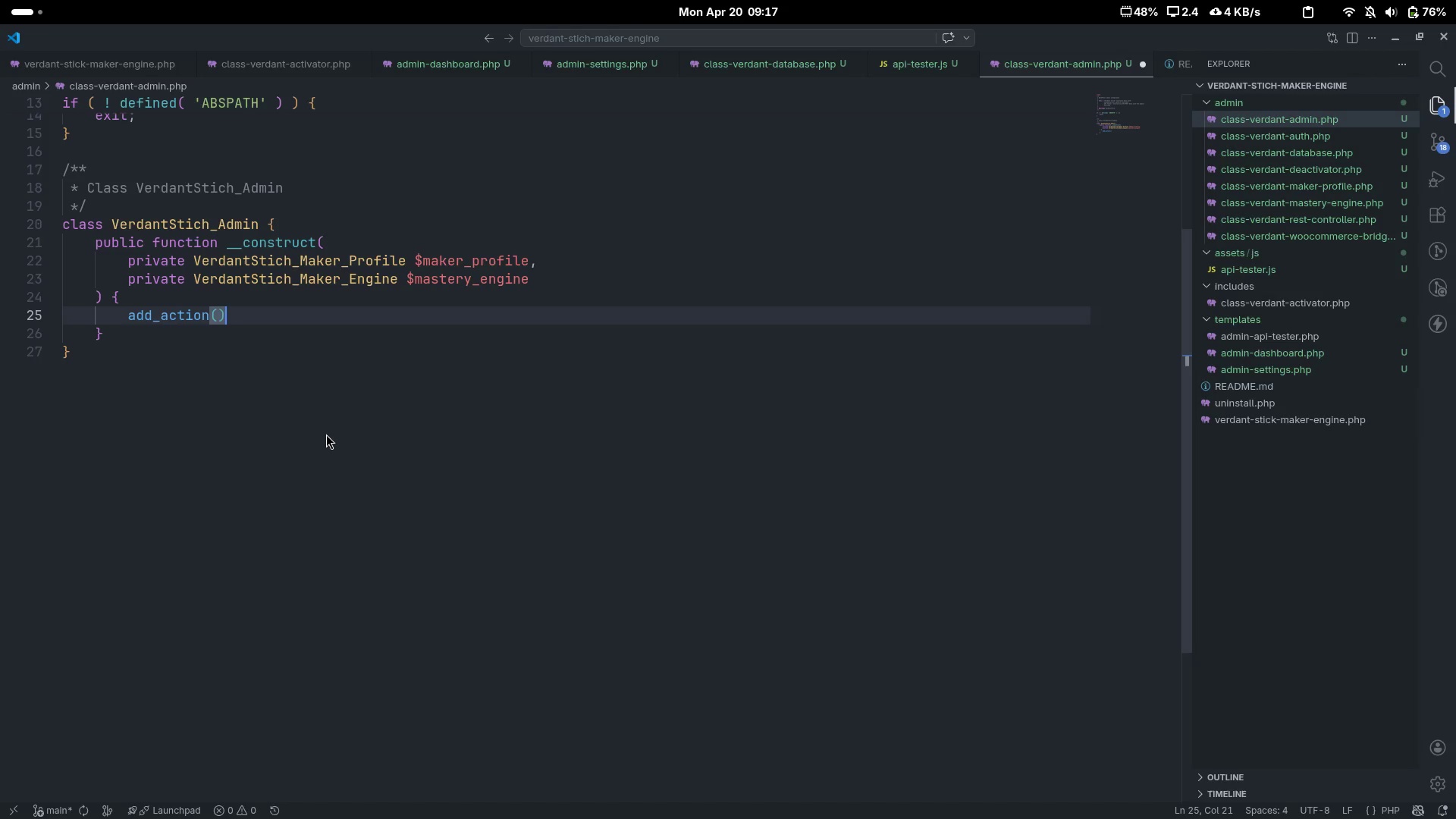 
key(ArrowLeft)
 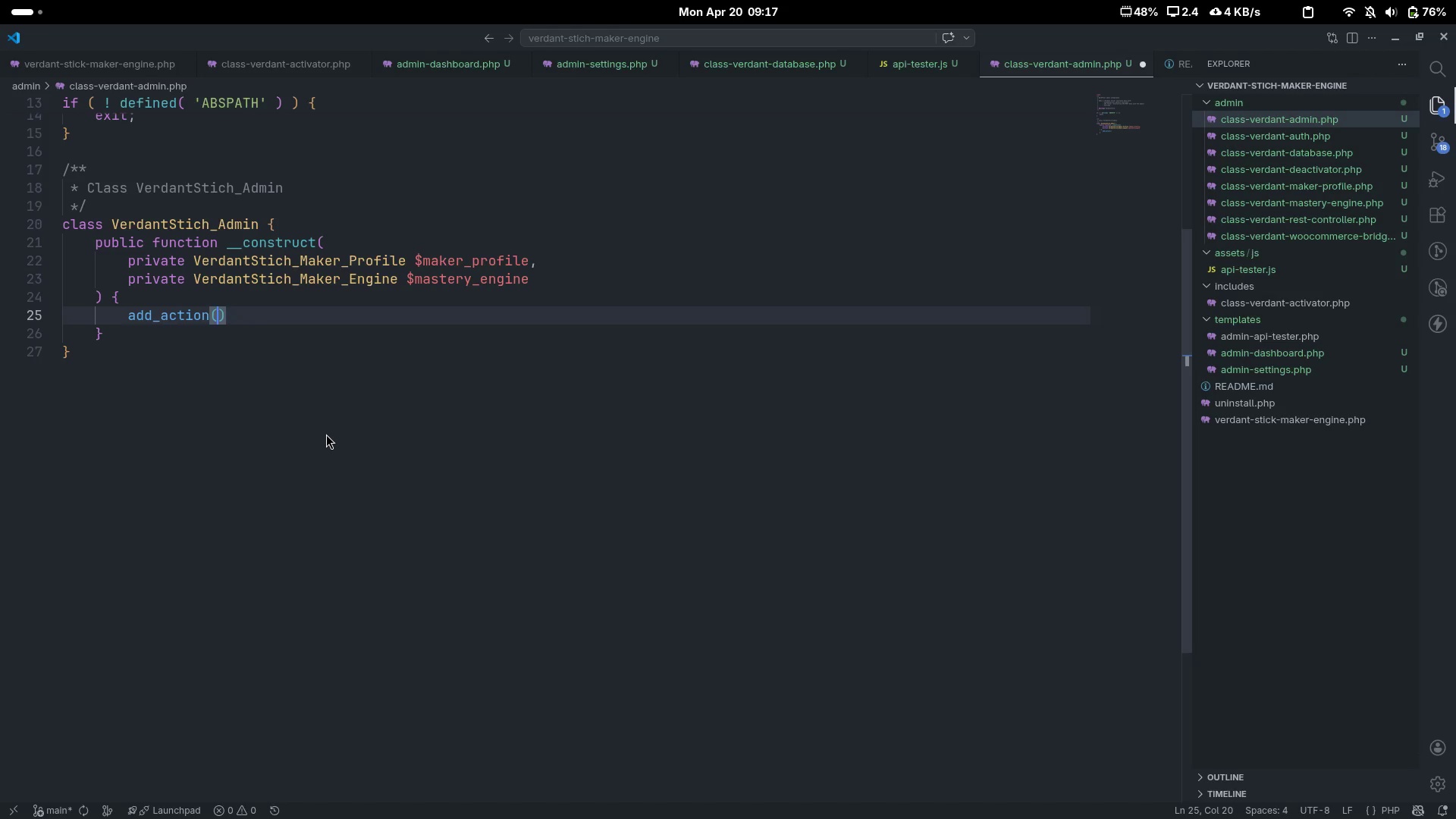 
key(Space)
 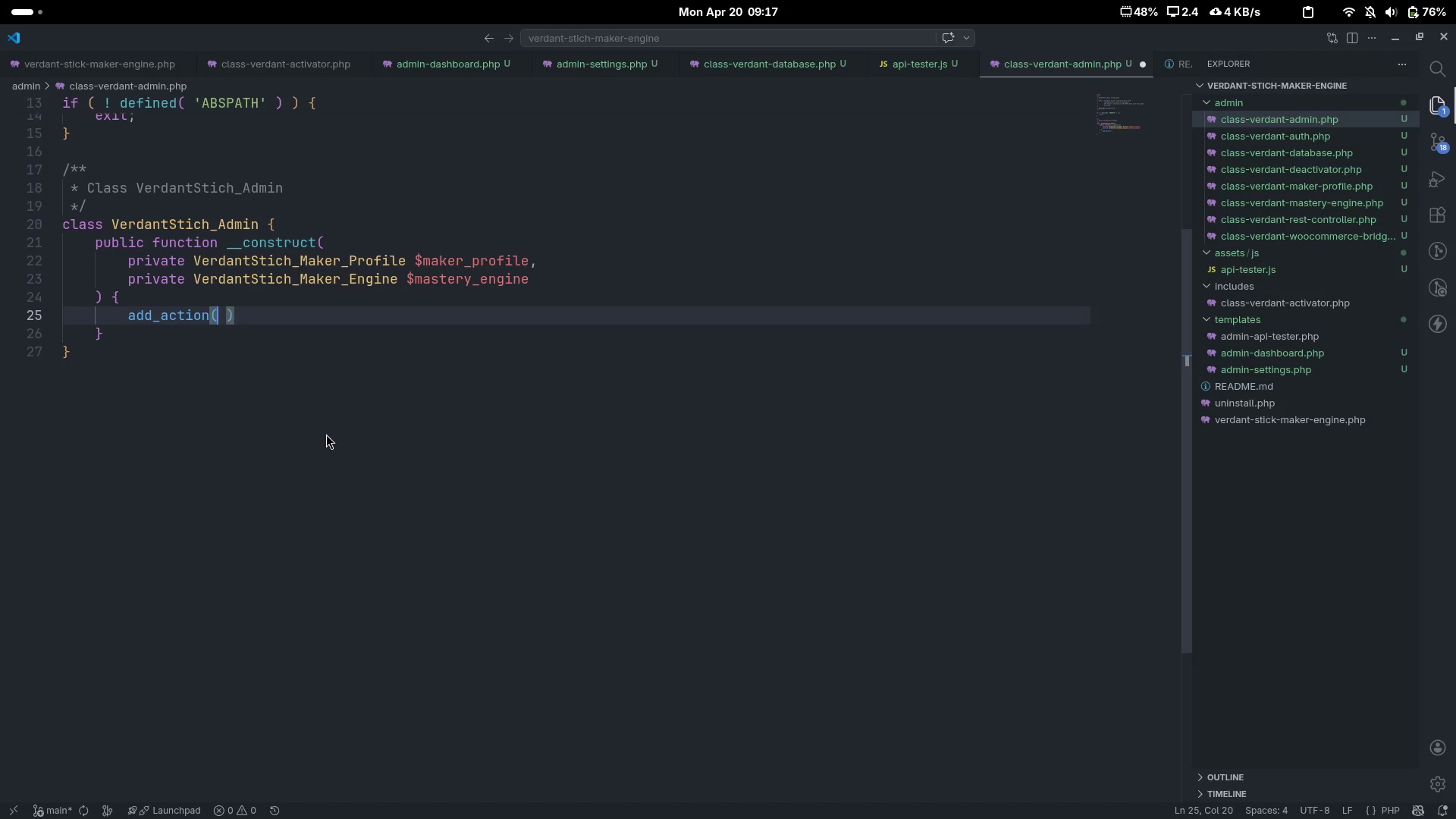 
key(ArrowLeft)
 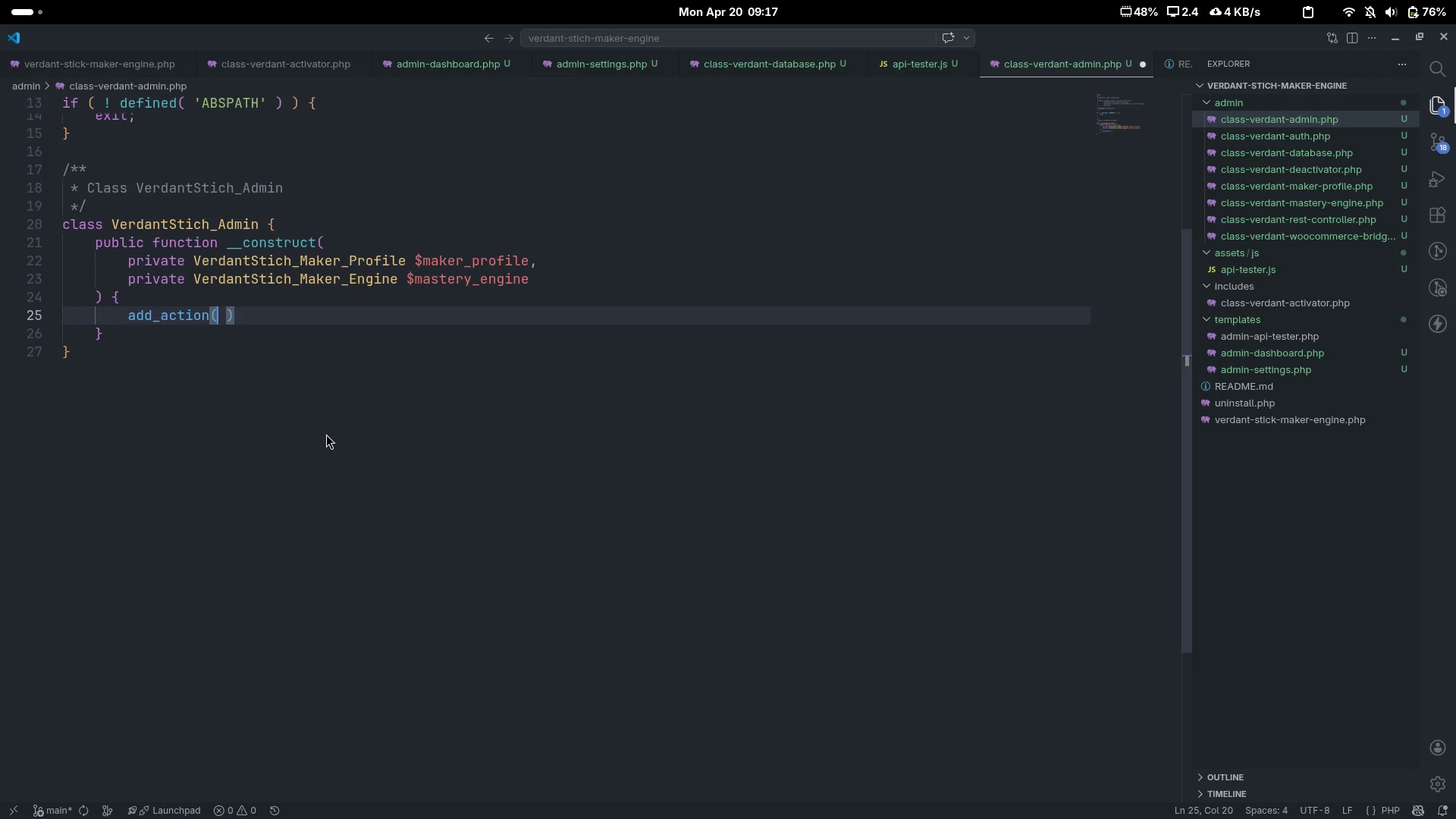 
key(Space)
 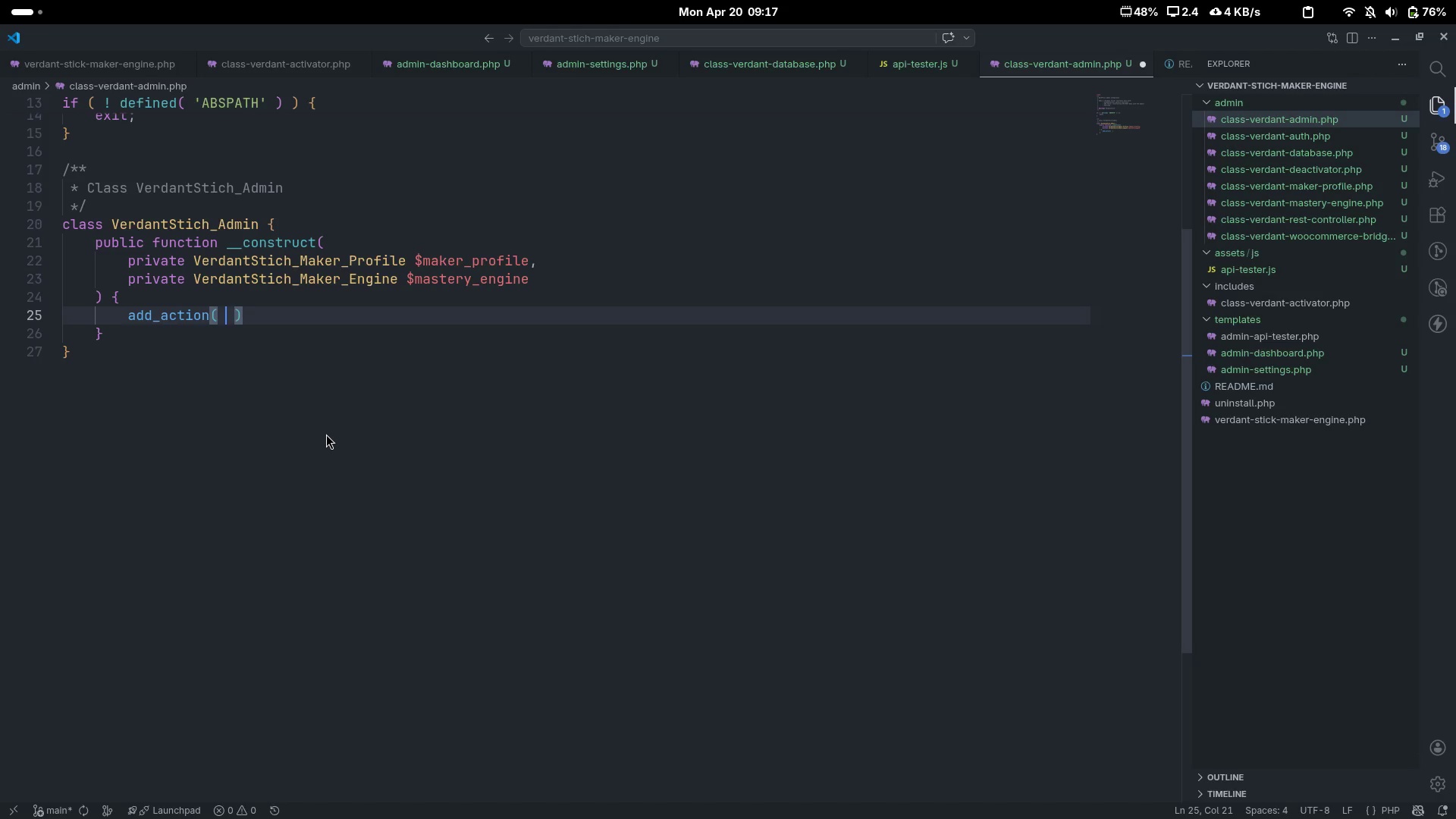 
key(Quote)
 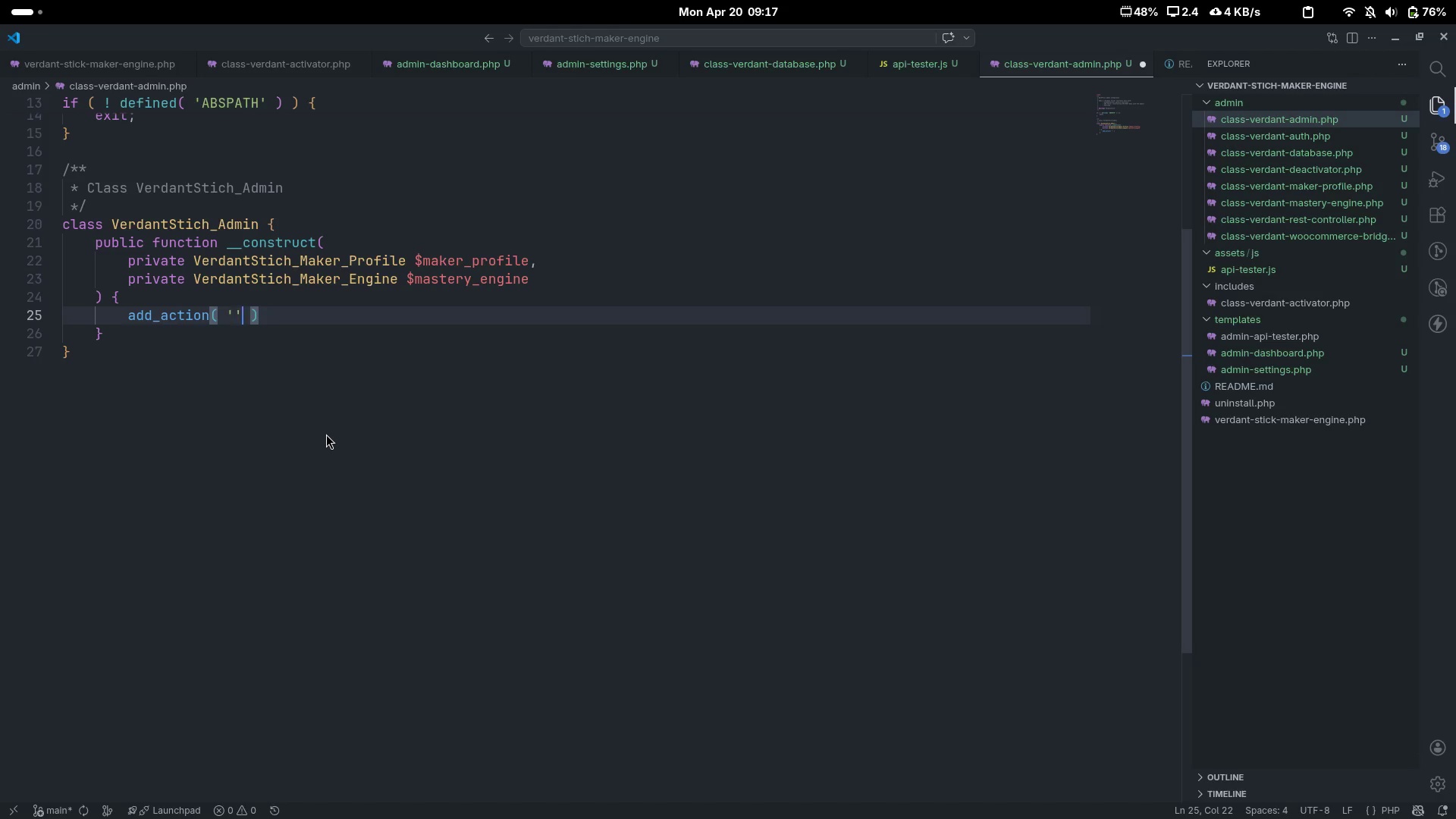 
key(Quote)
 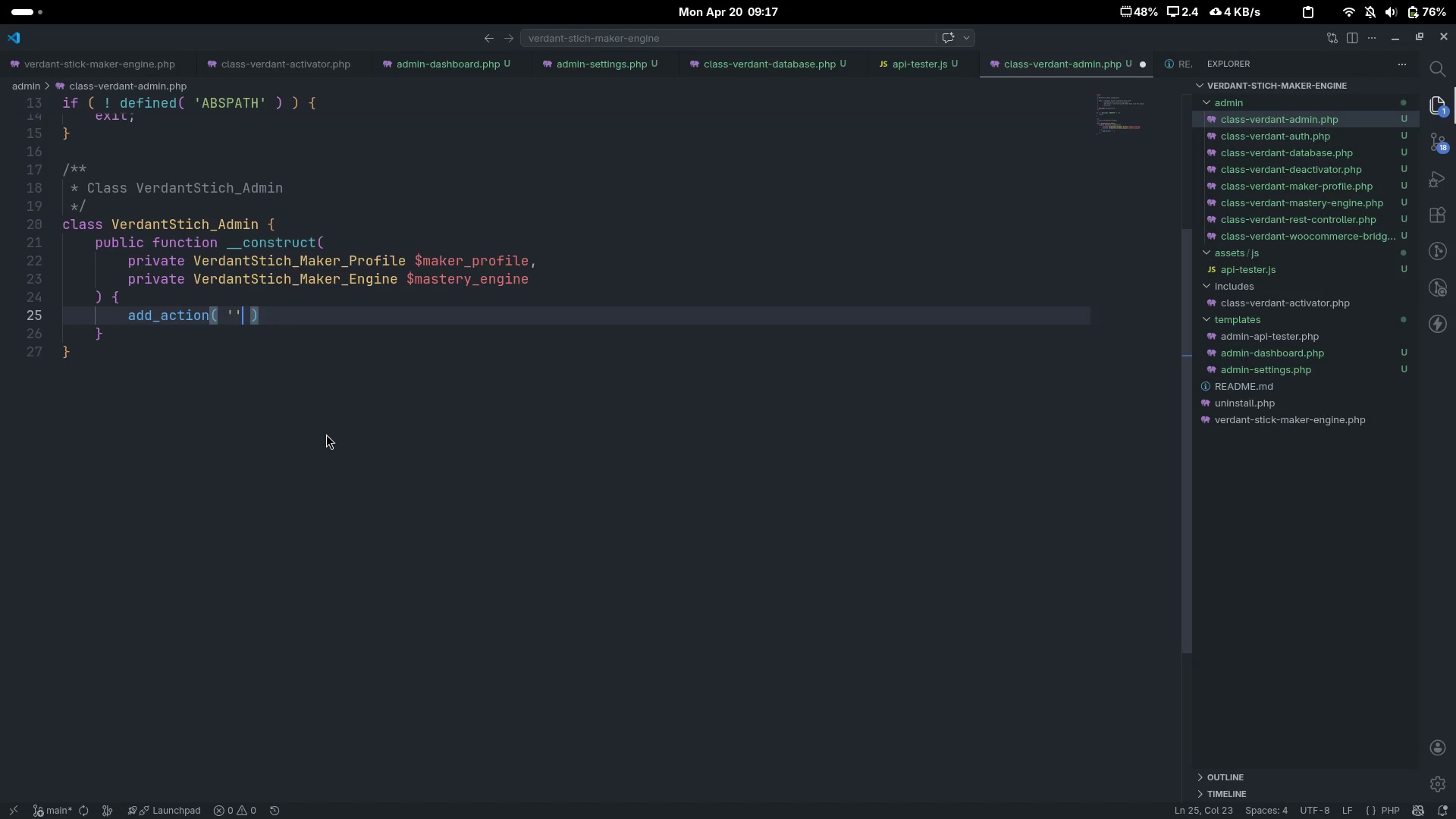 
key(ArrowLeft)
 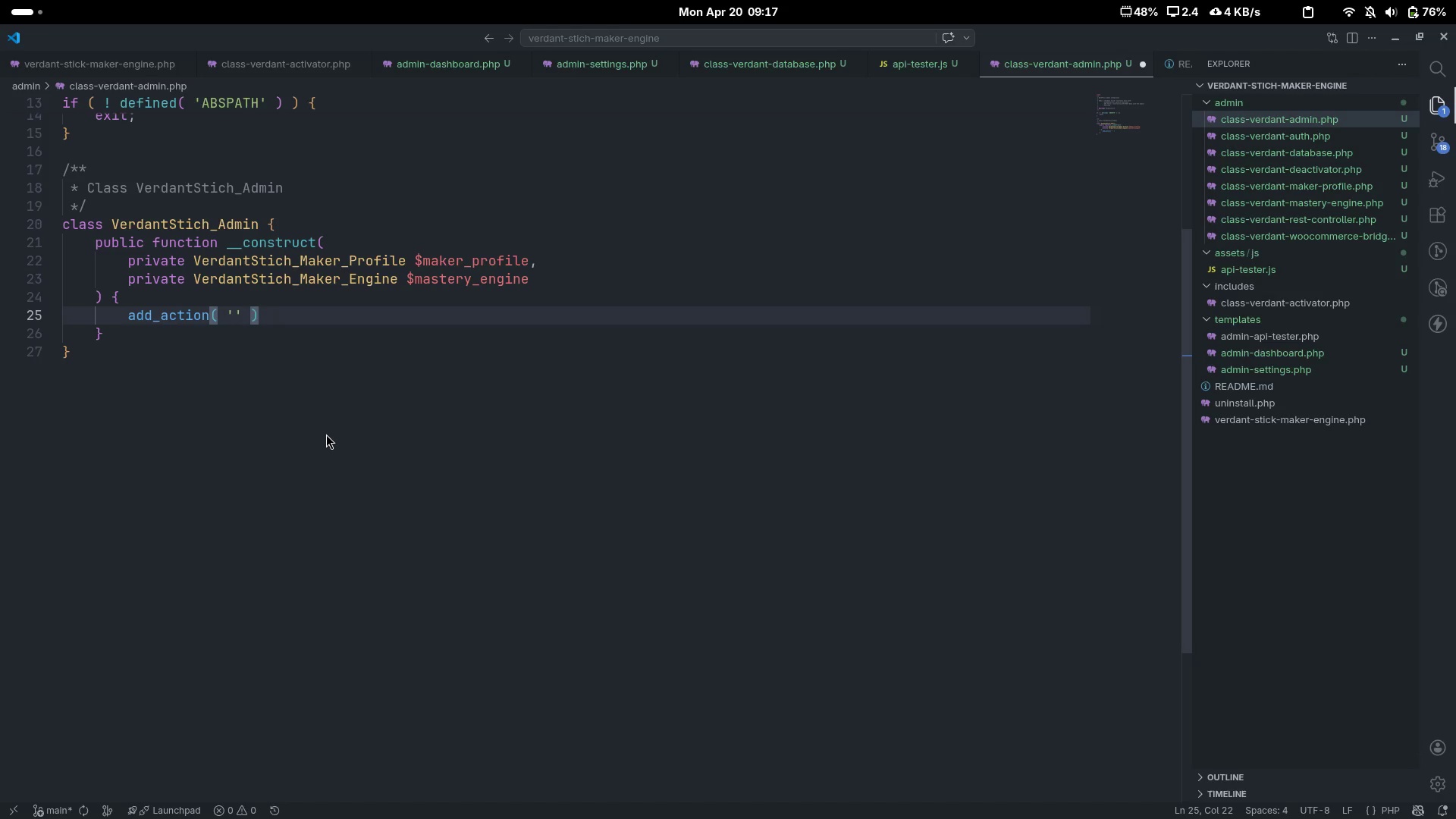 
type(admin_menu)
 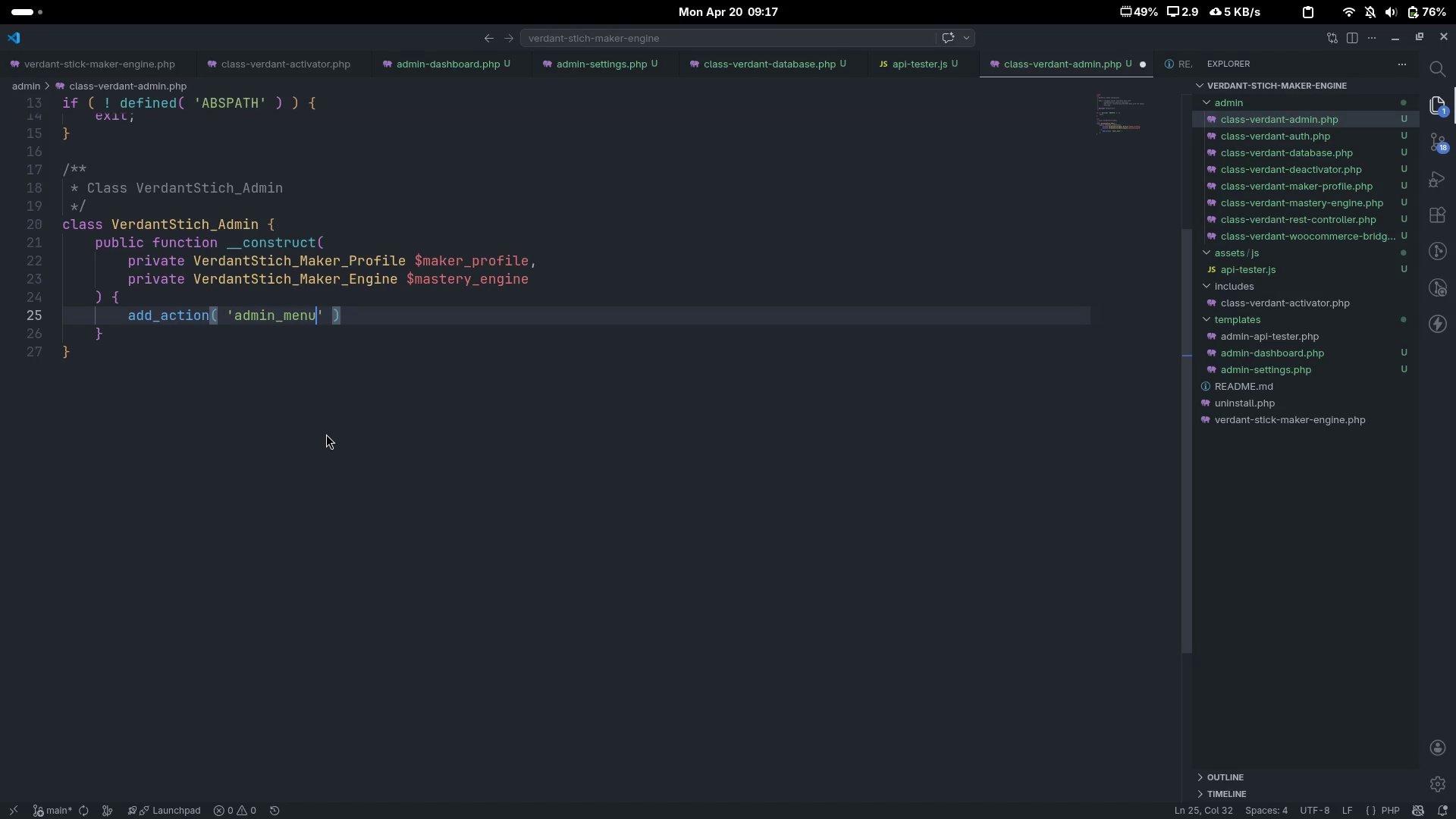 
key(ArrowRight)
 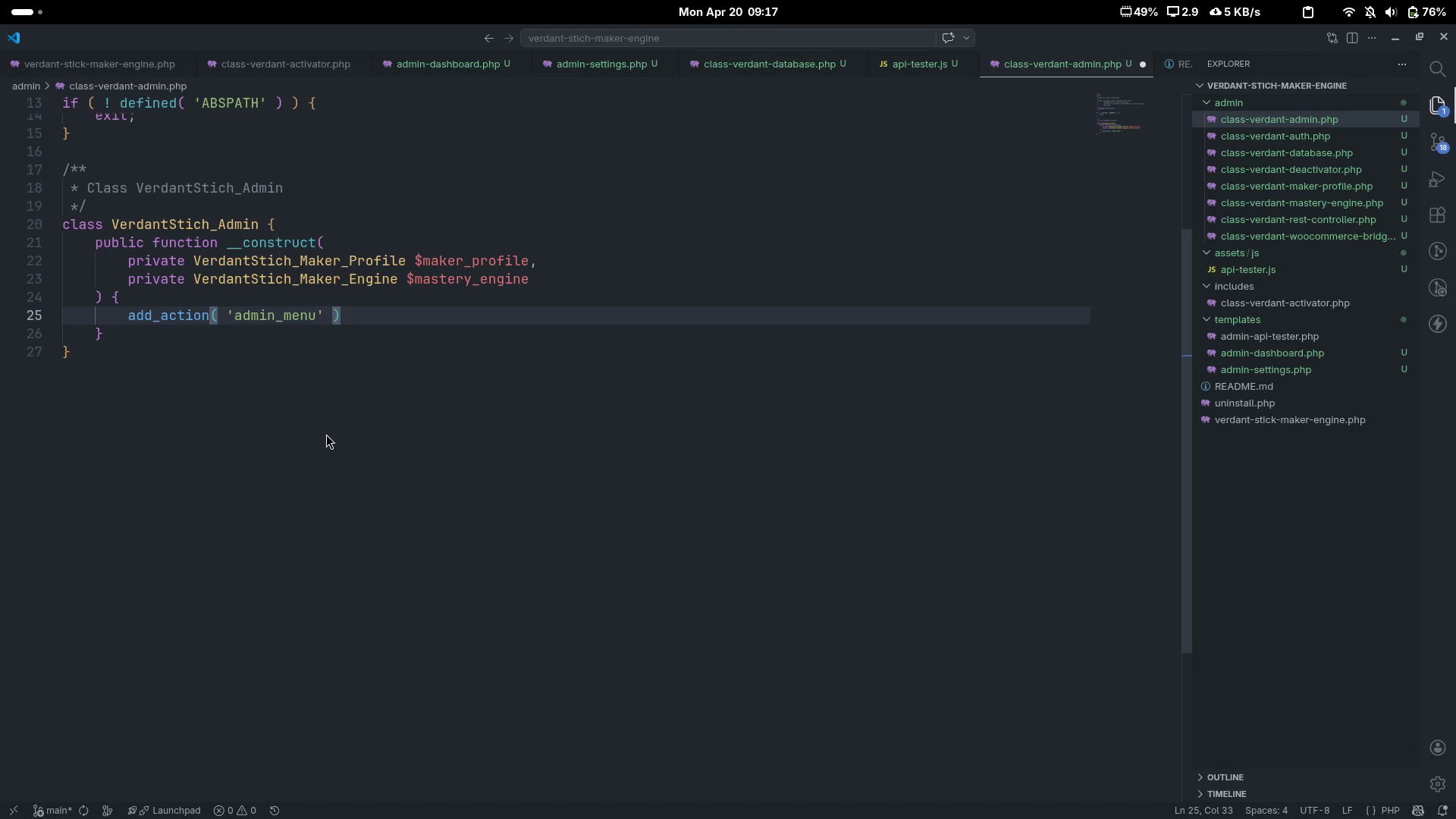 
type(, [$this,)
key(Backspace)
 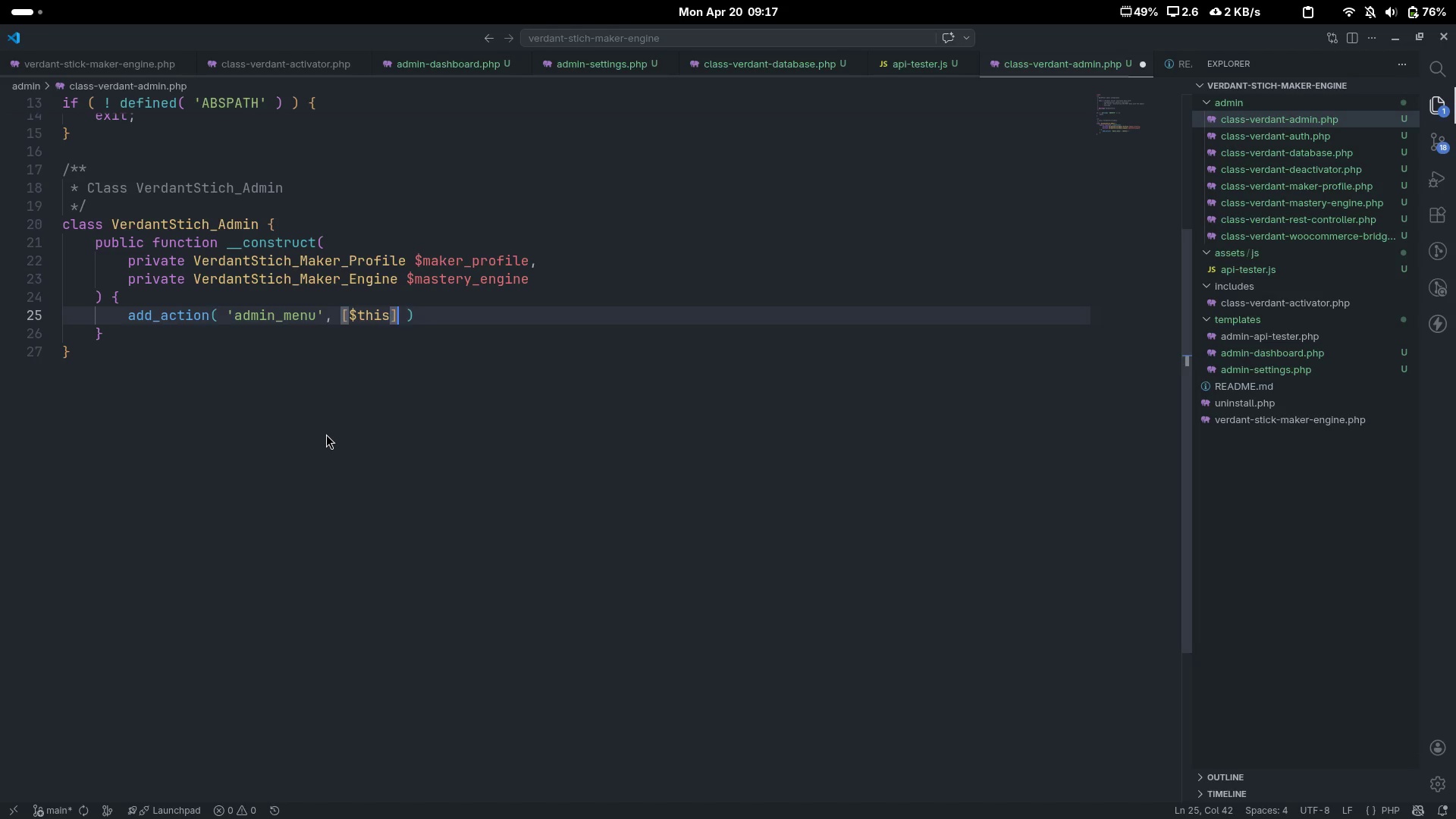 
 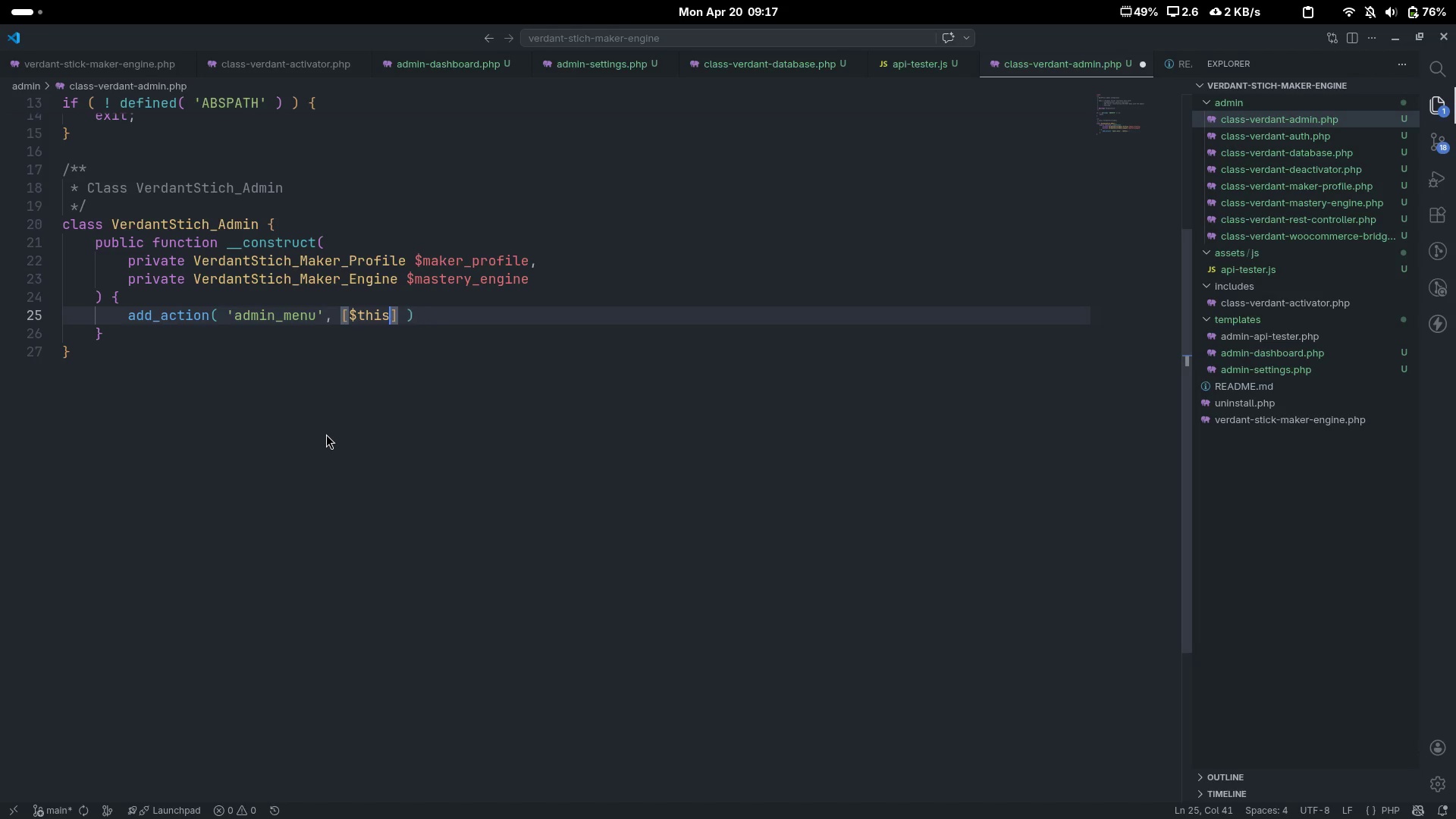 
key(ArrowRight)
 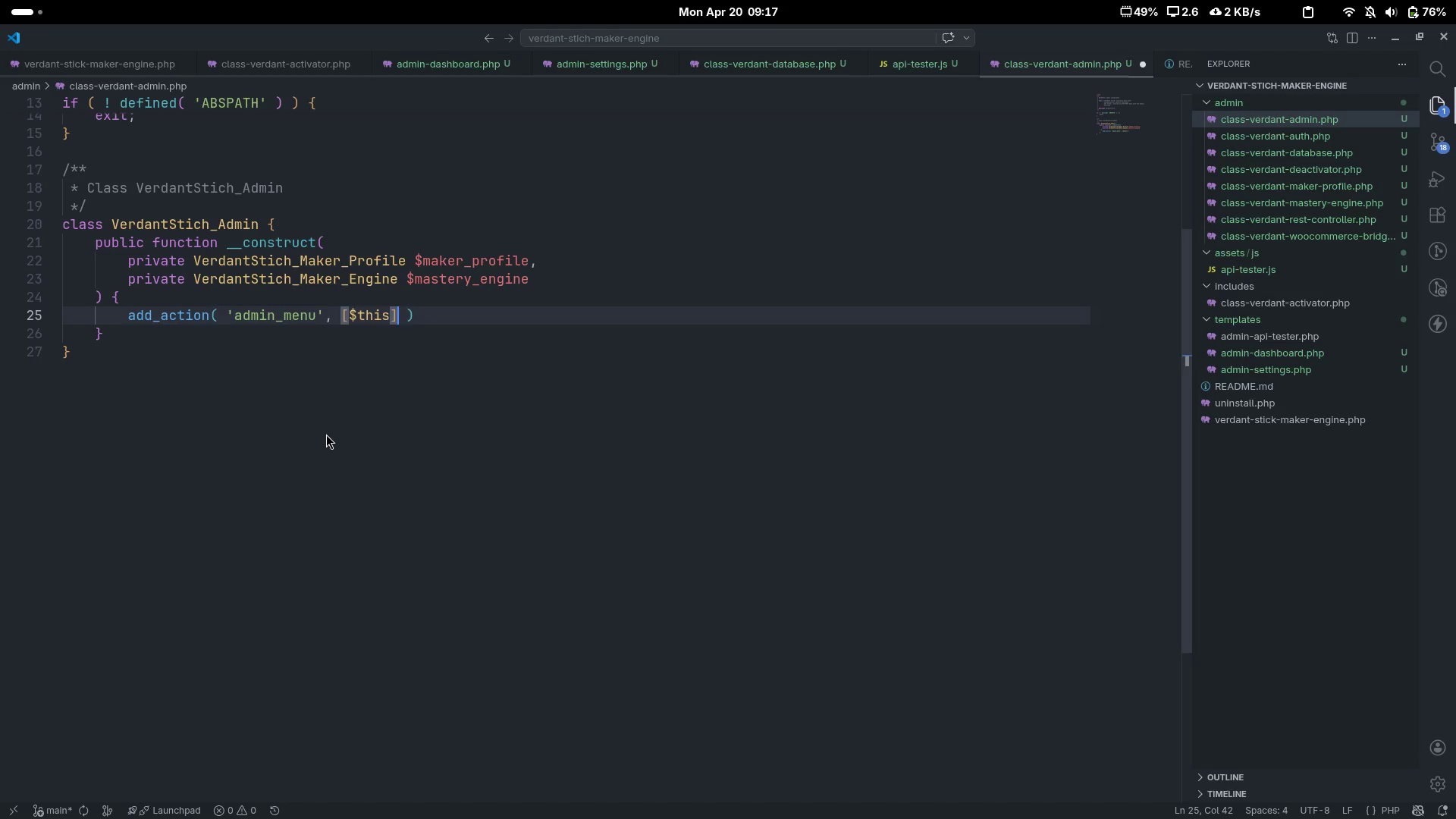 
key(Comma)
 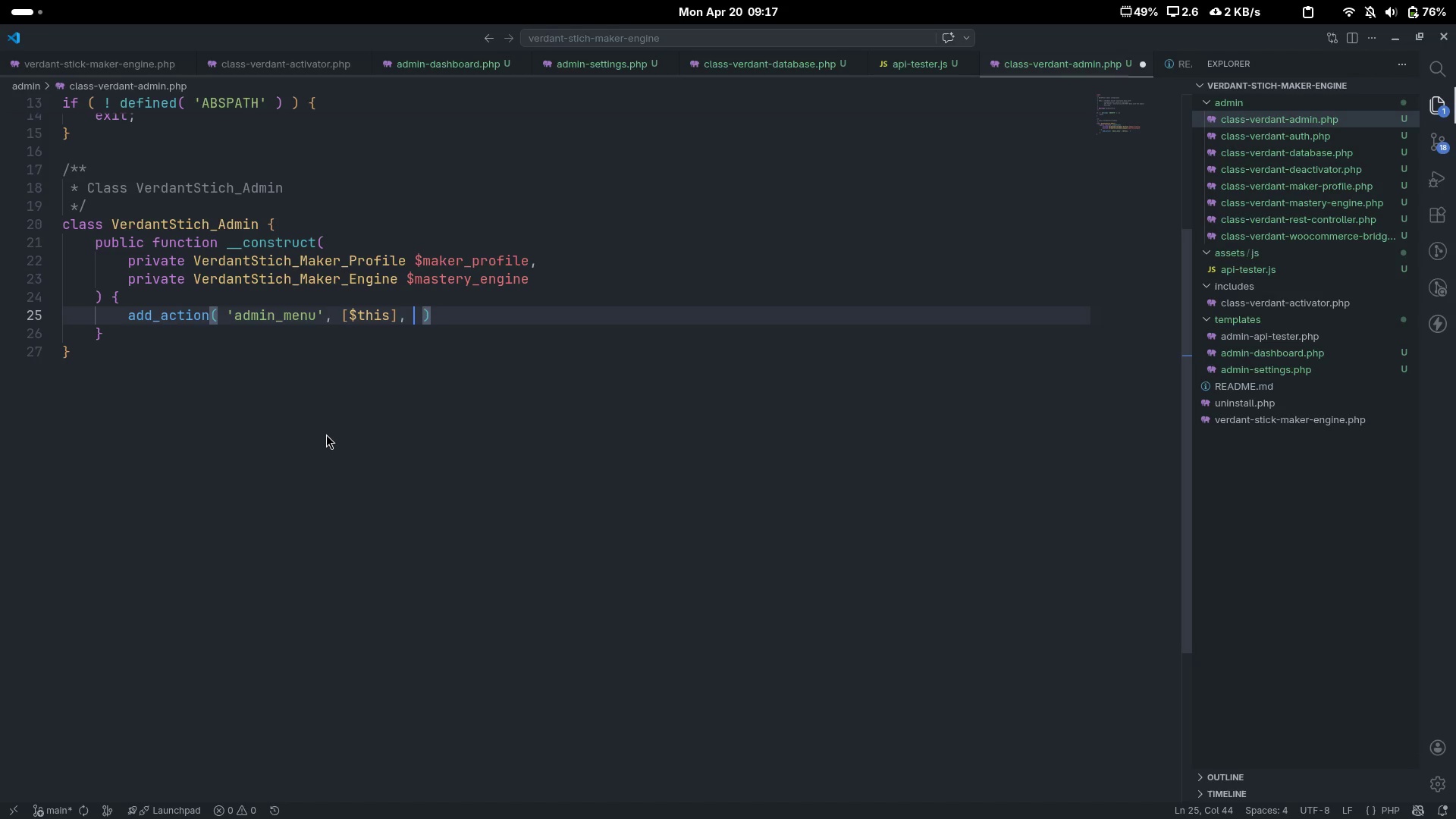 
key(Space)
 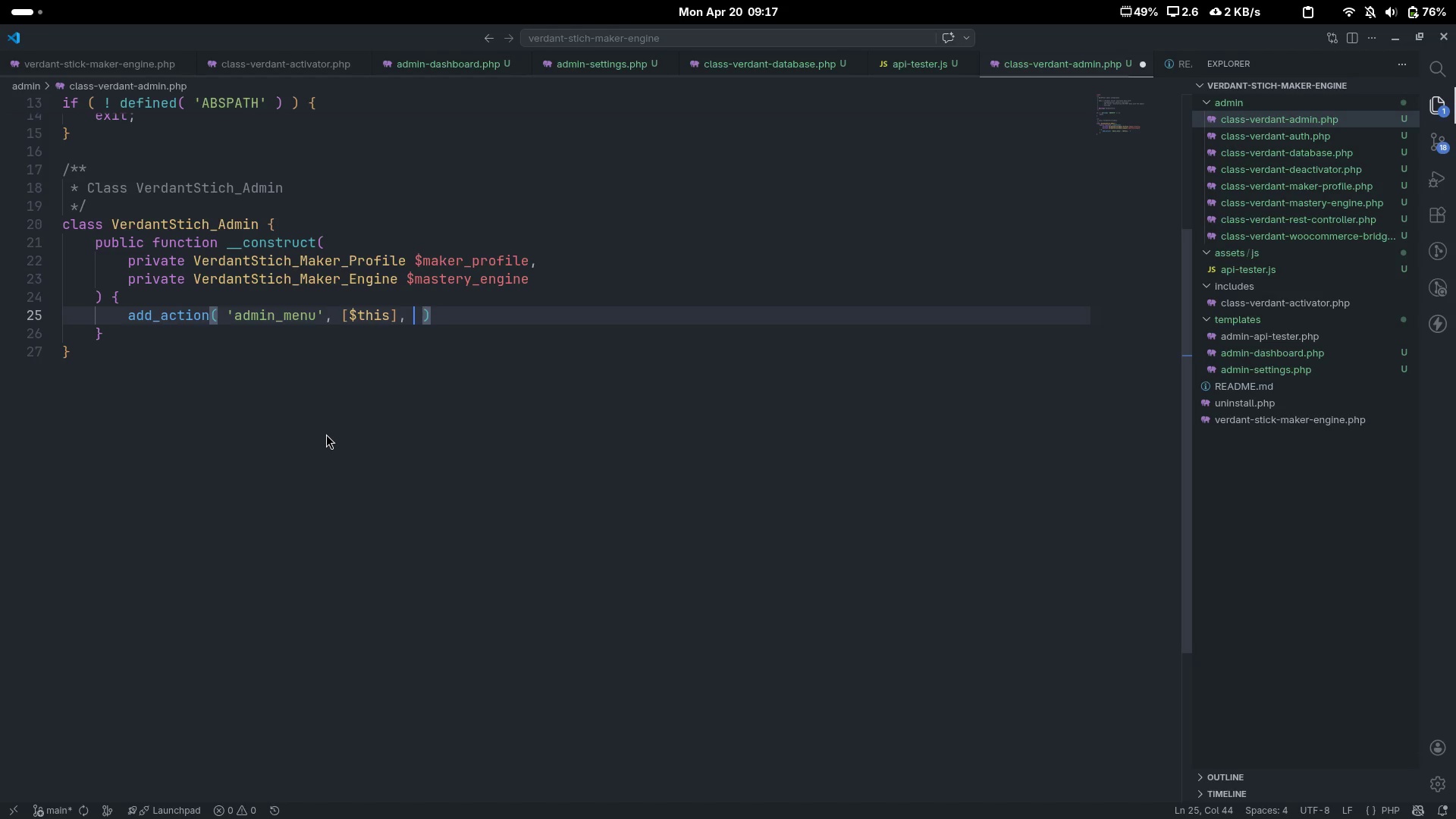 
key(Backspace)
 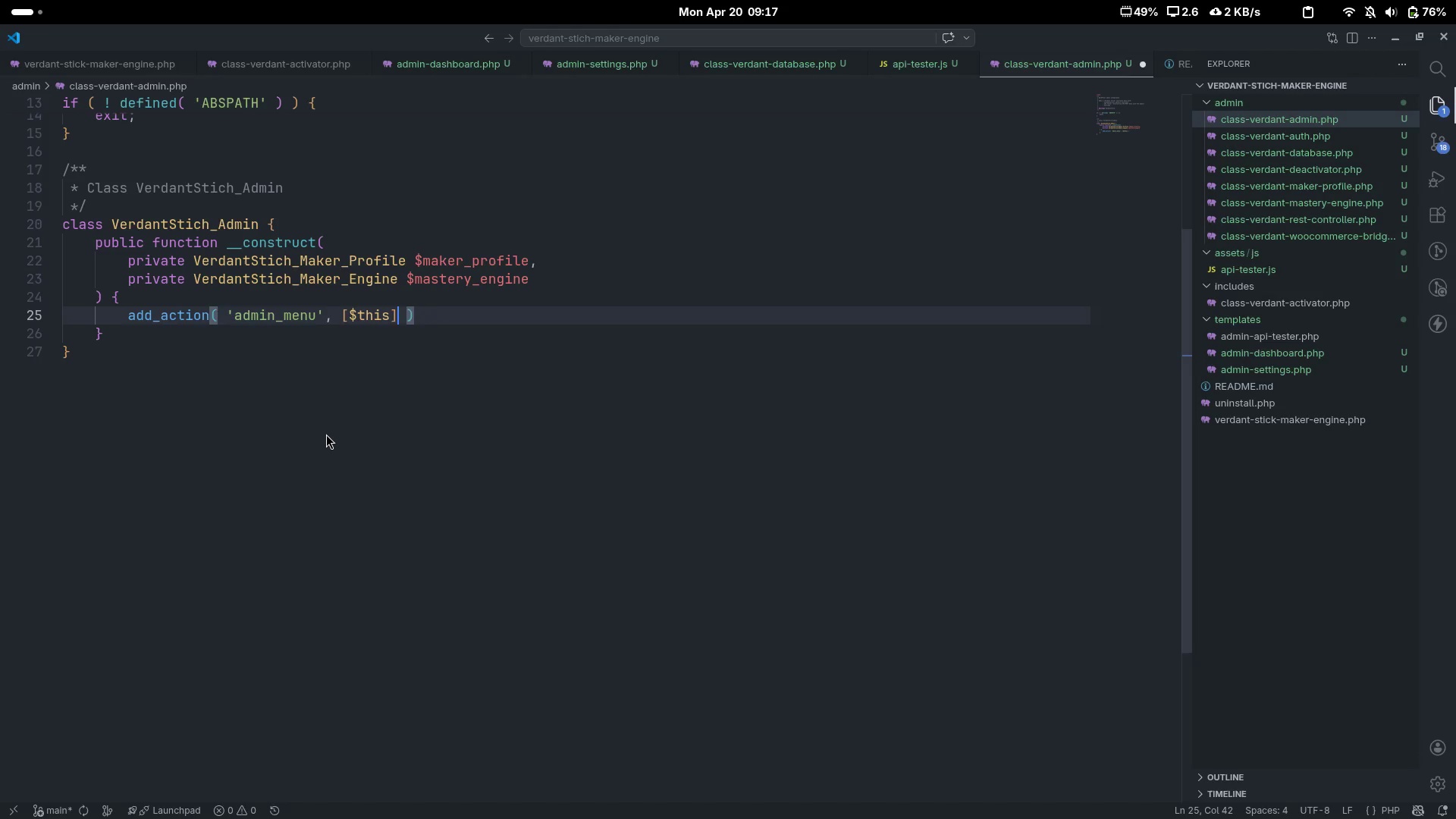 
key(Backspace)
 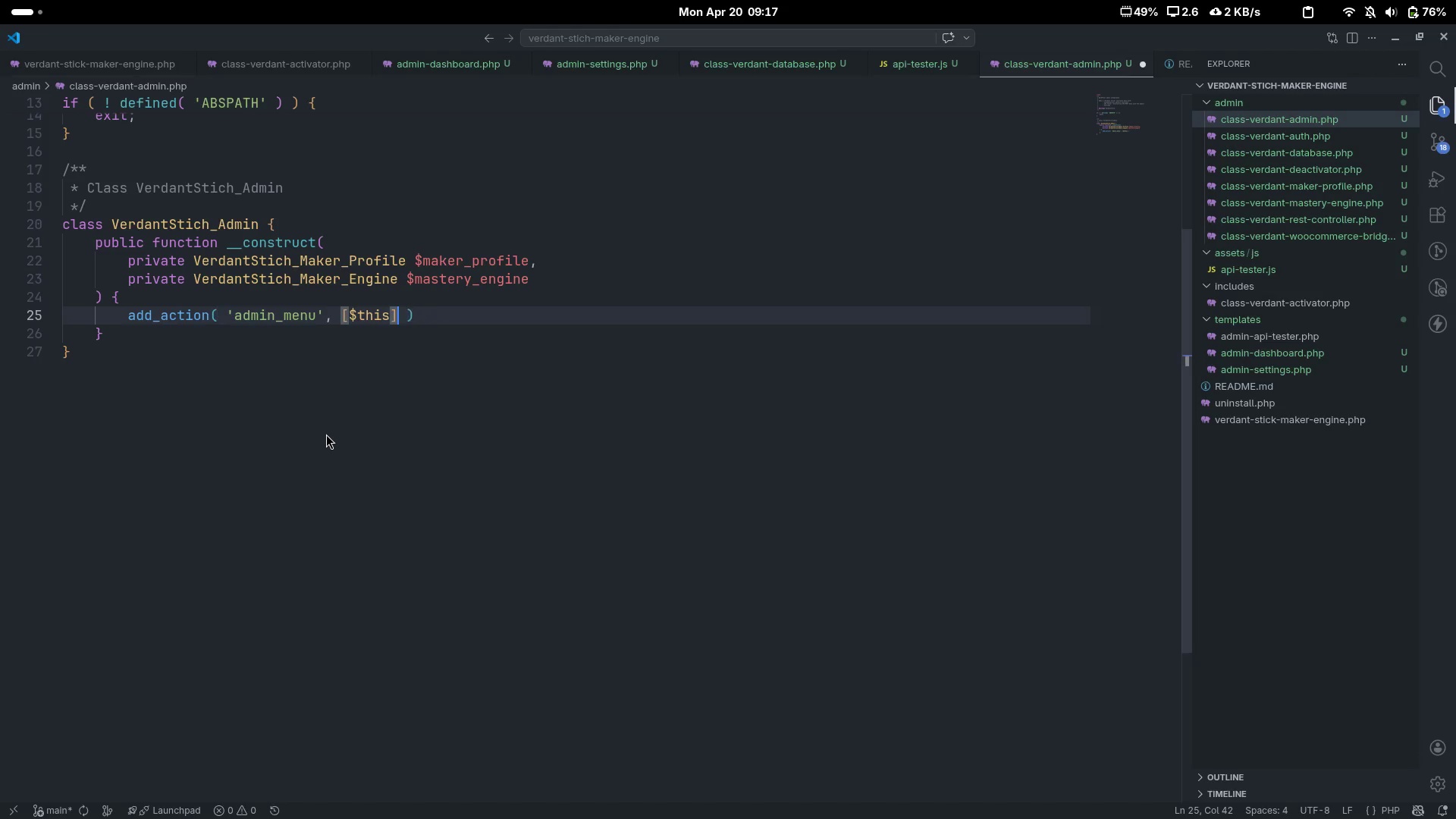 
key(ArrowLeft)
 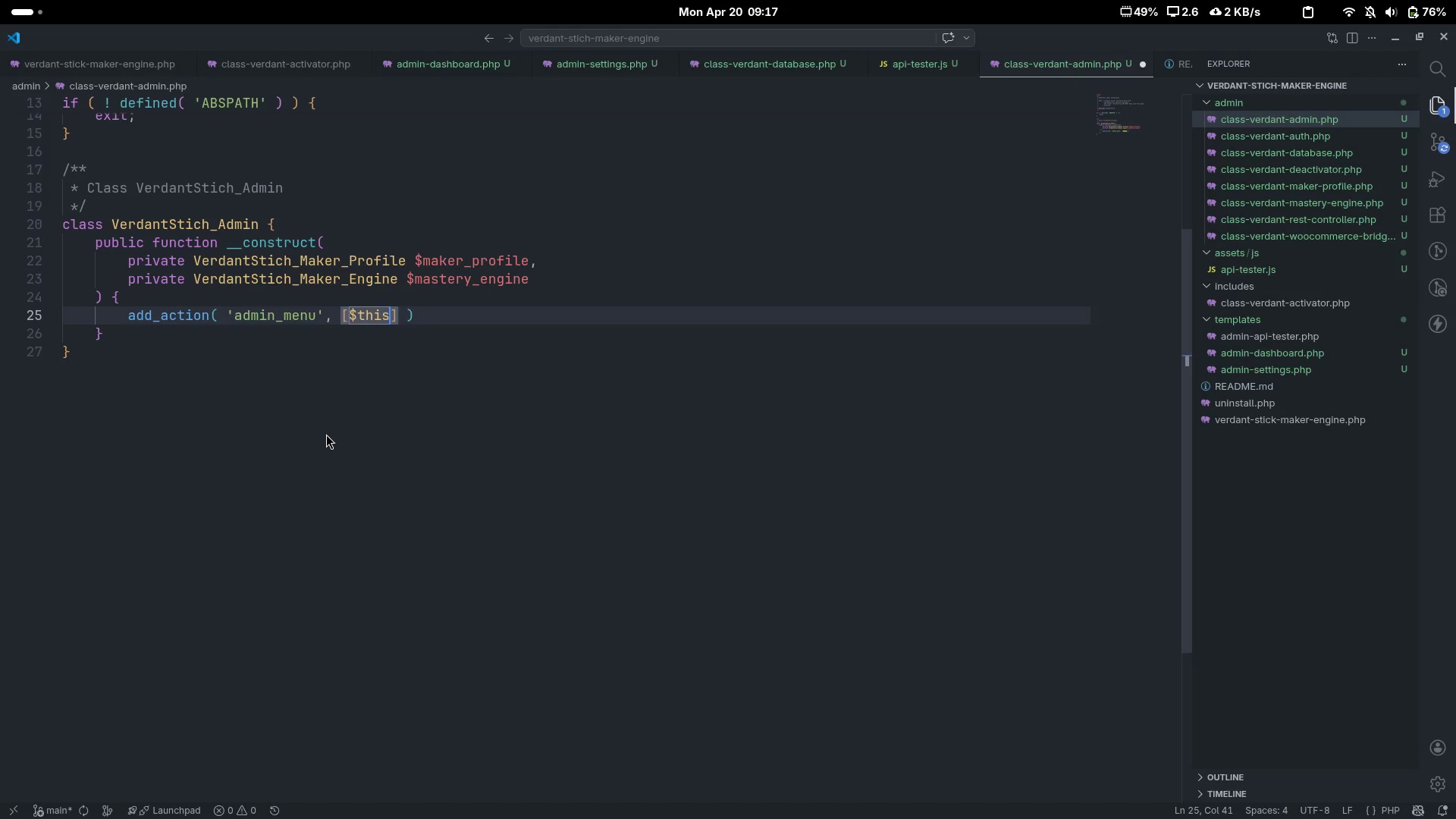 
type(, 'register_menus)
 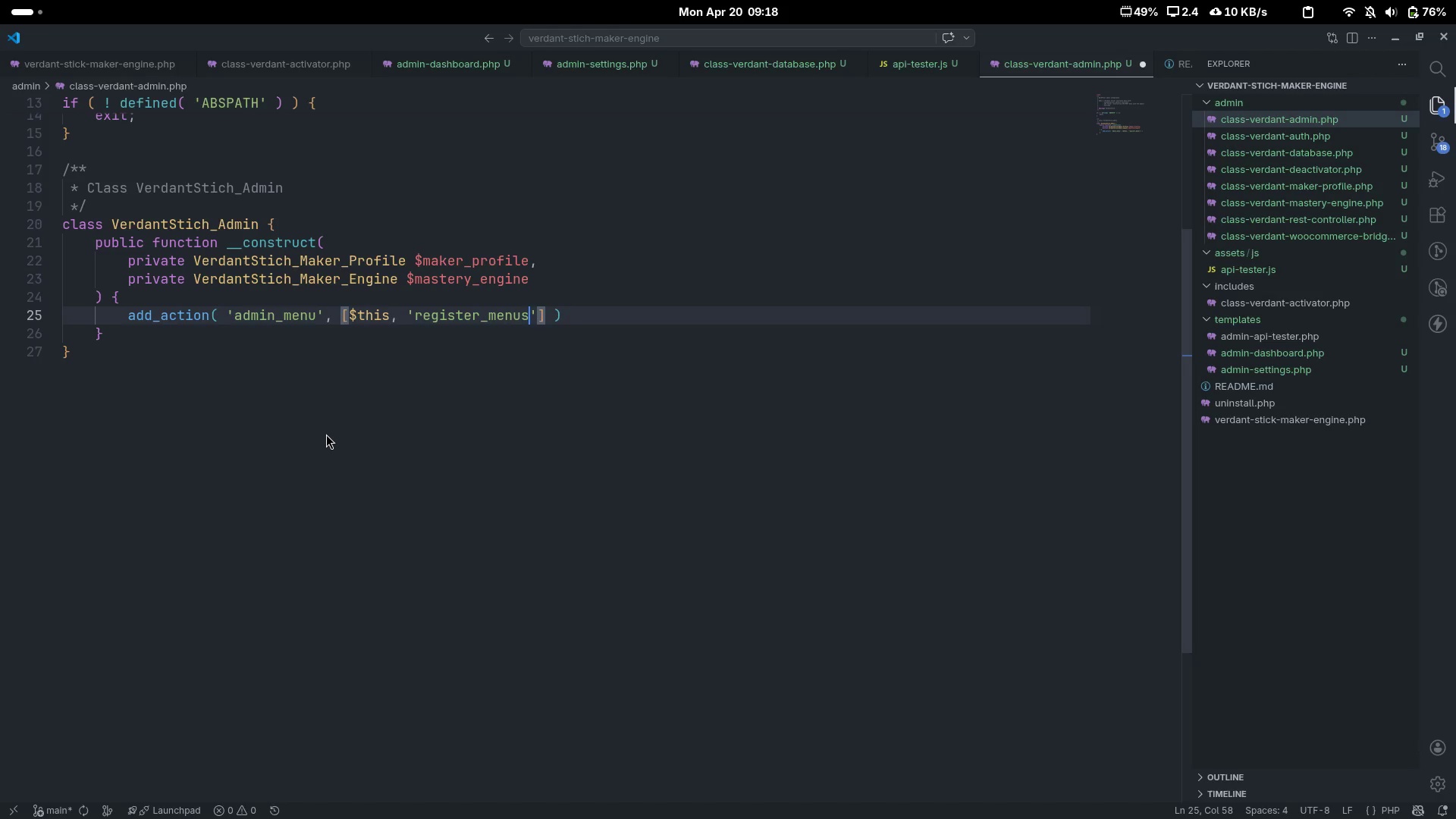 
key(Control+ArrowRight)
 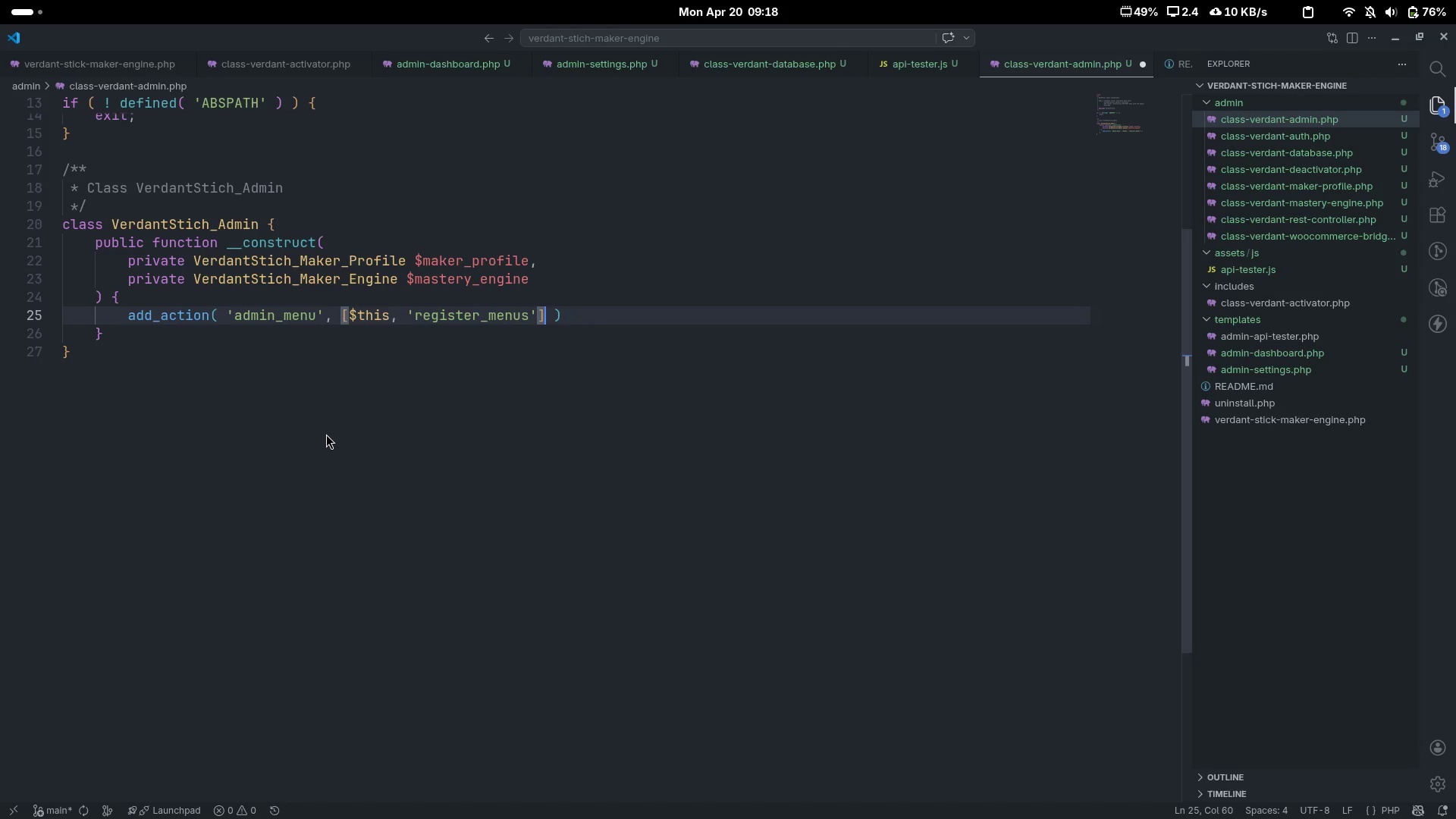 
key(End)
 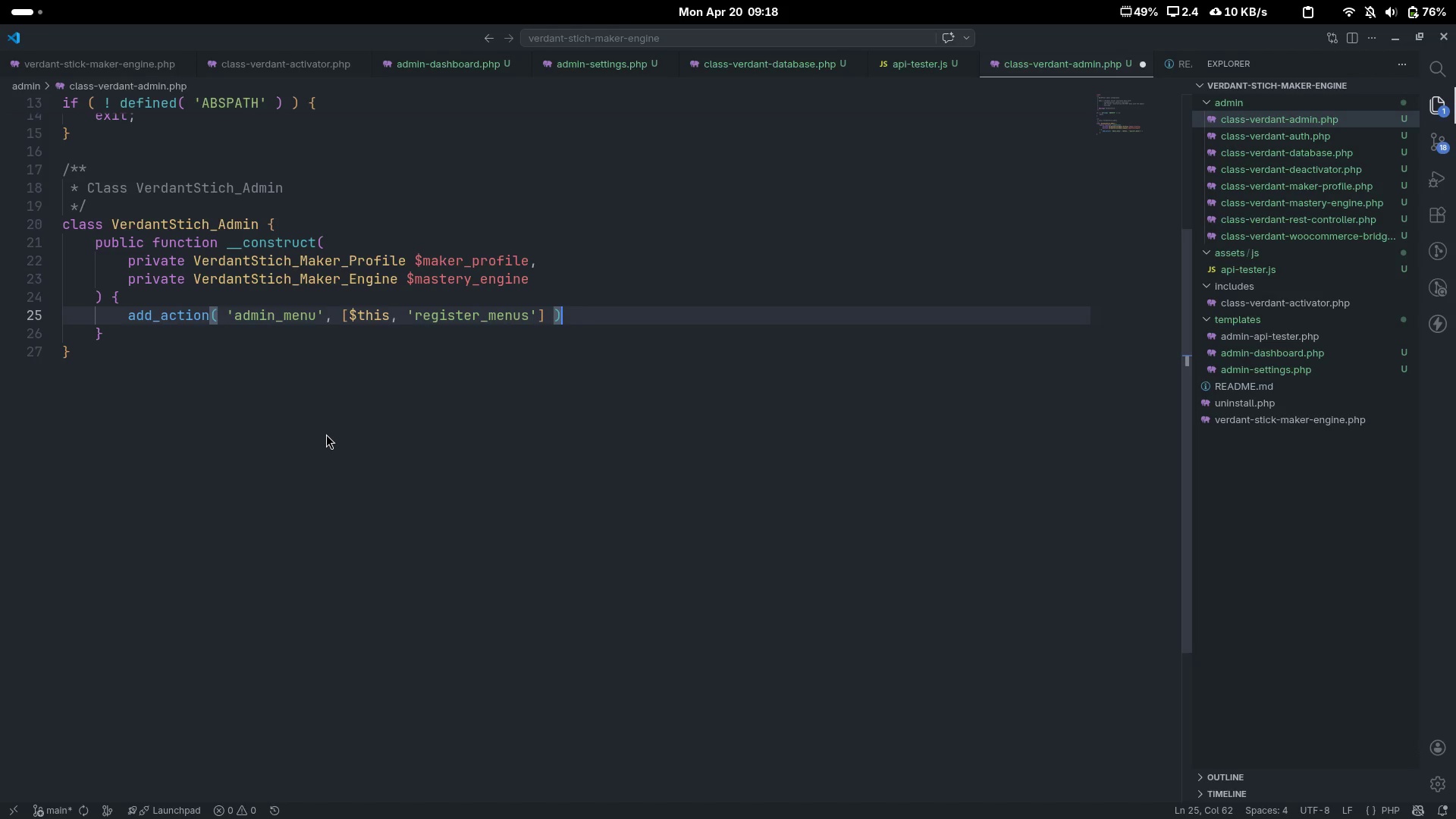 
key(Semicolon)
 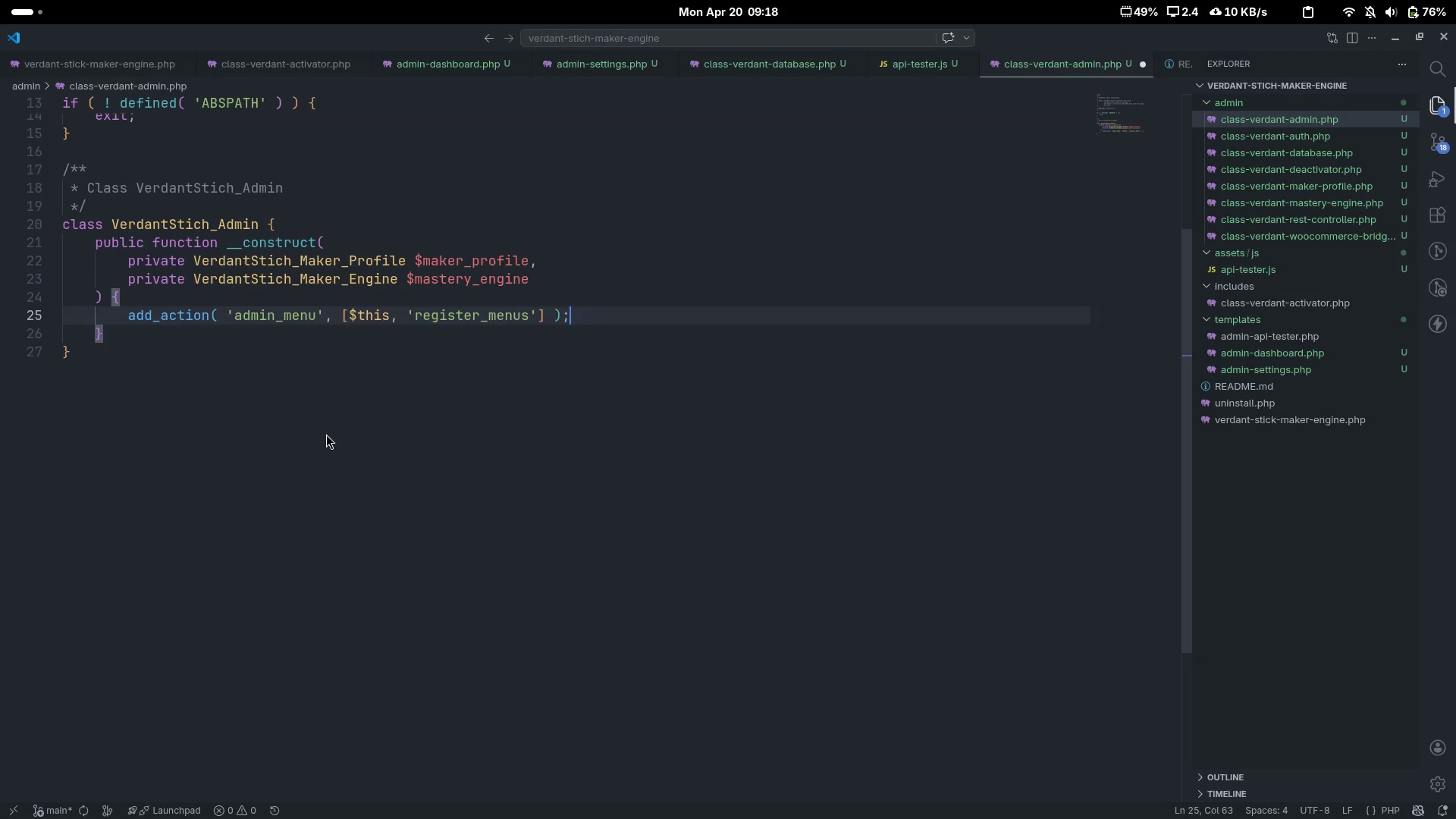 
key(Enter)
 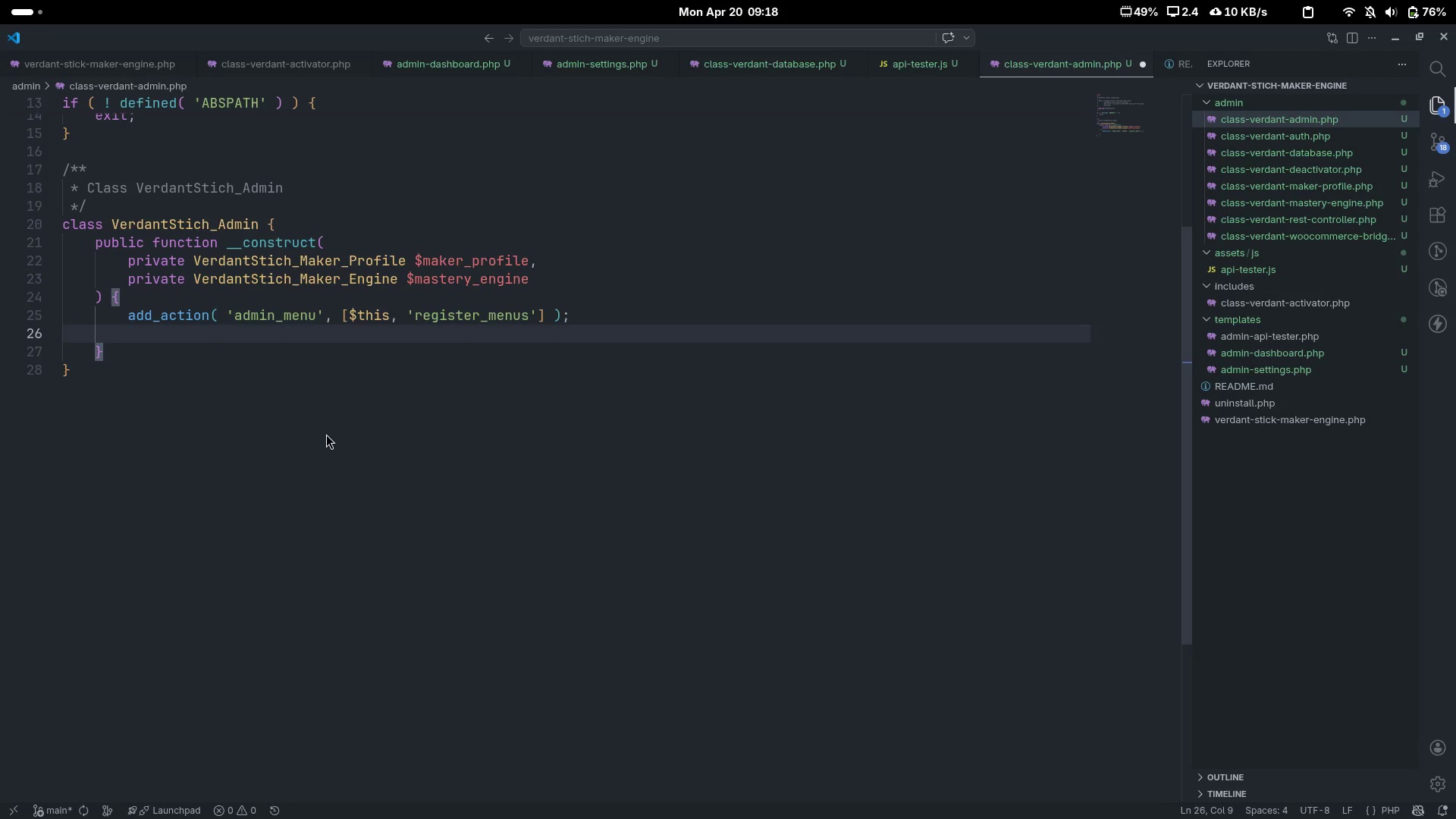 
type(add_action(')
 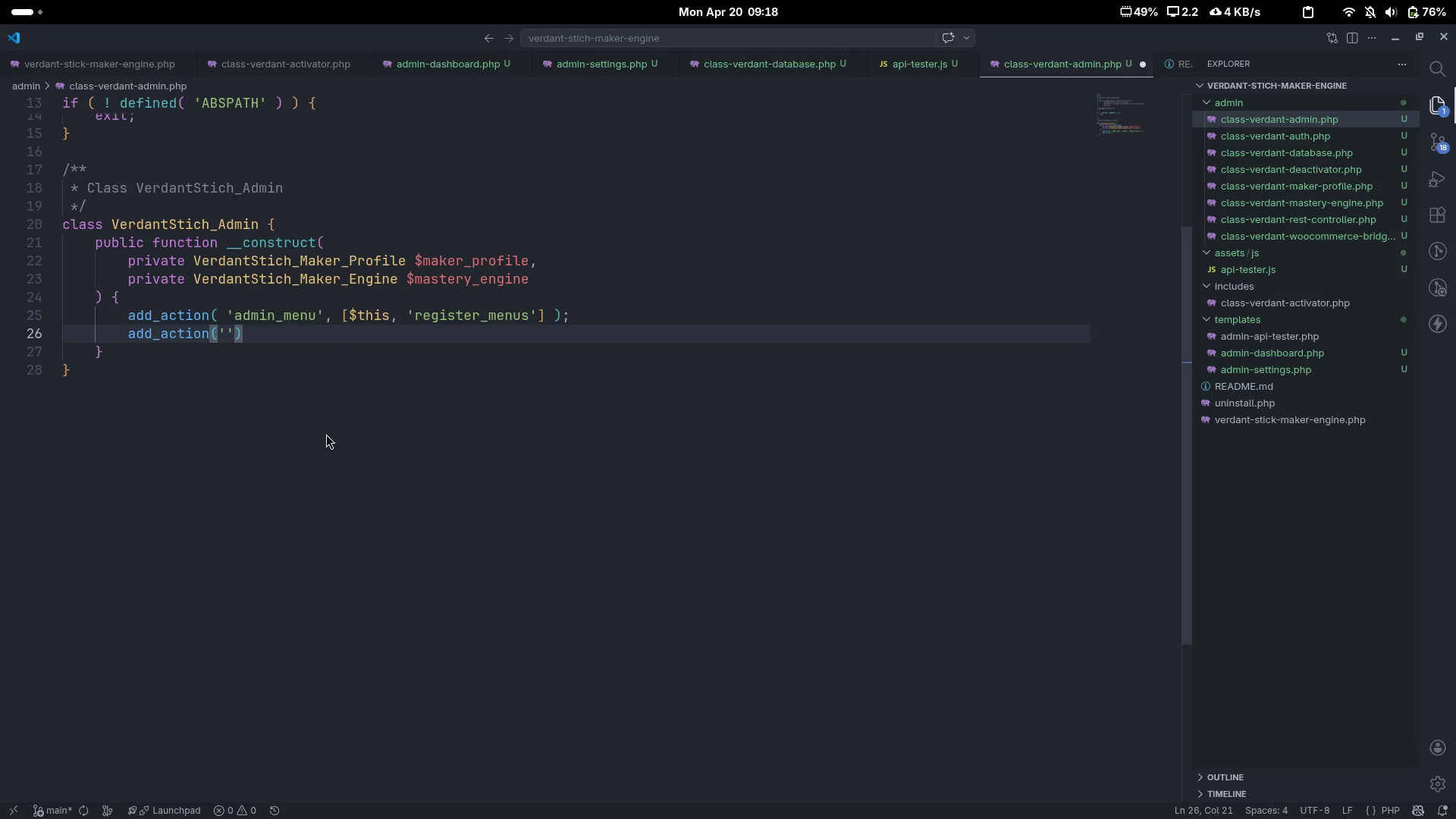 
key(ArrowLeft)
 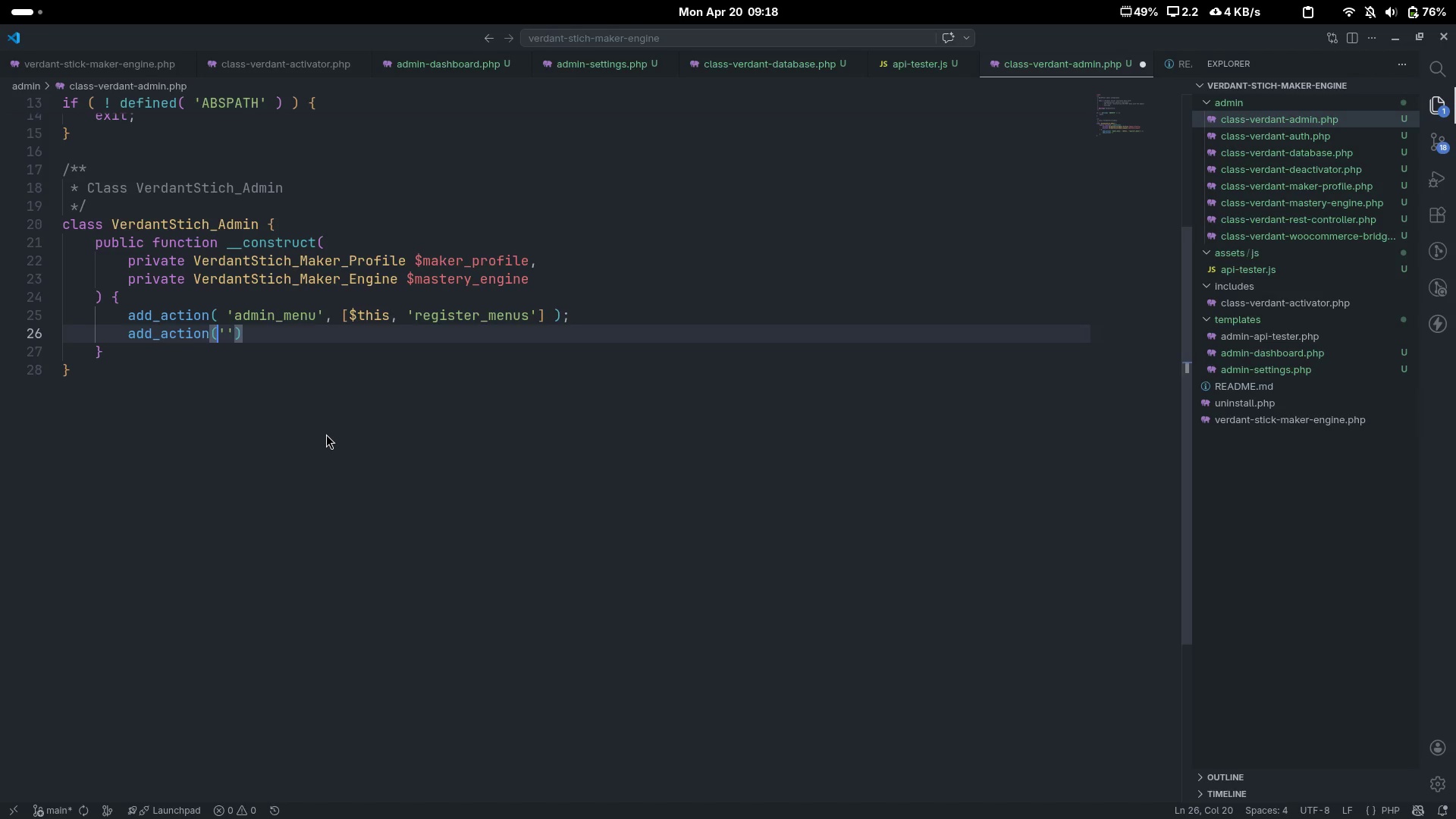 
key(Space)
 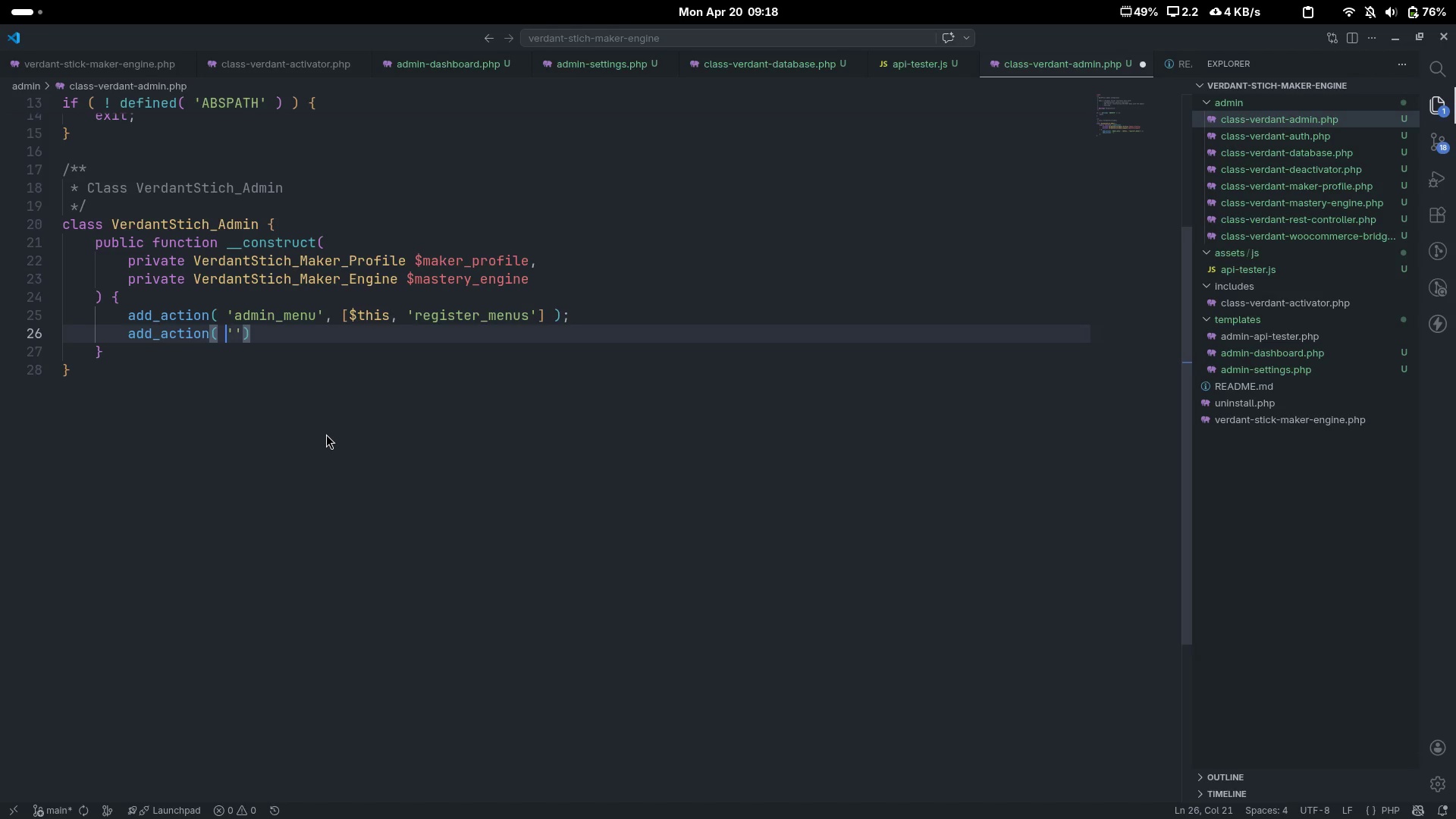 
key(ArrowRight)
 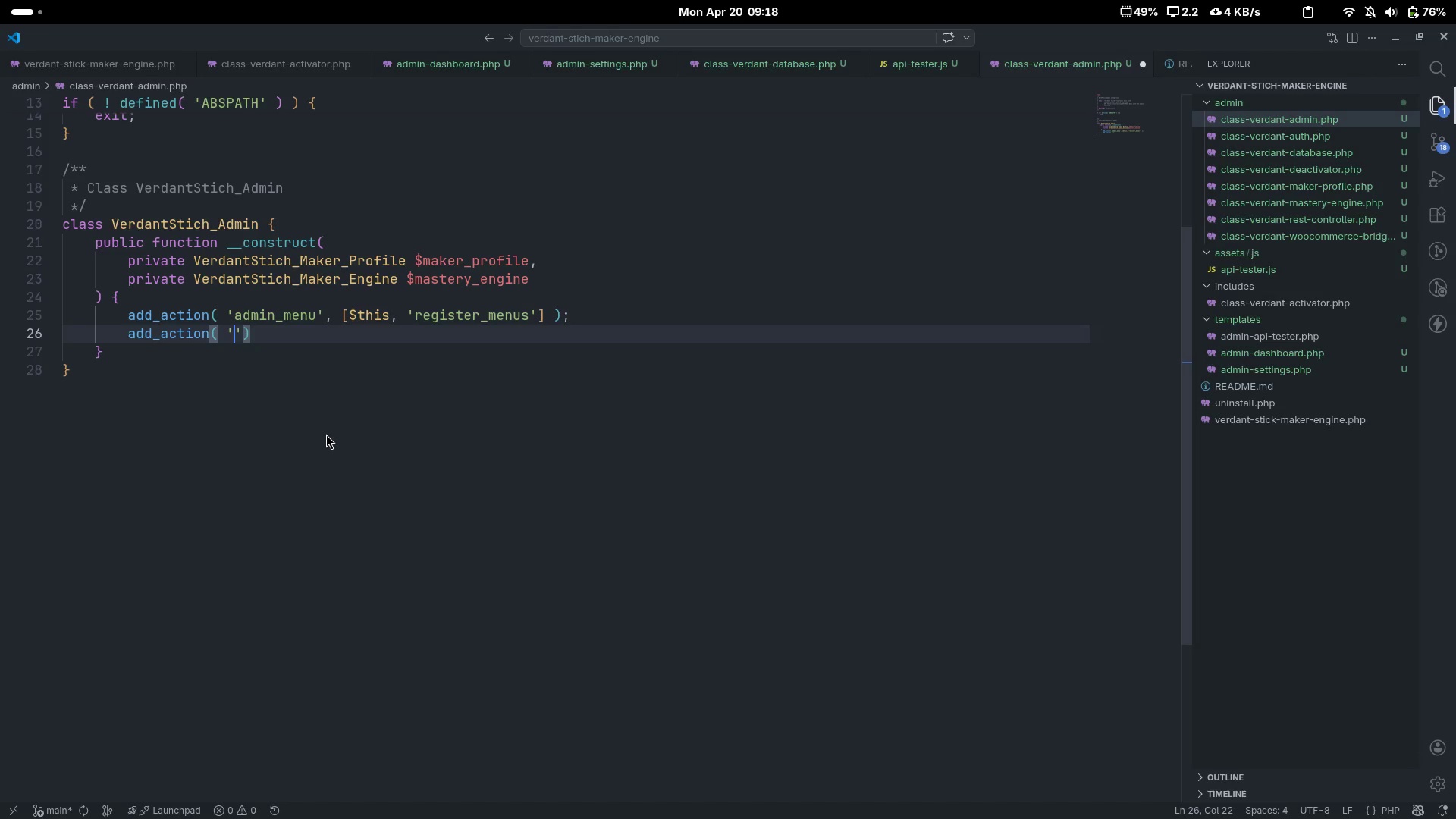 
key(ArrowRight)
 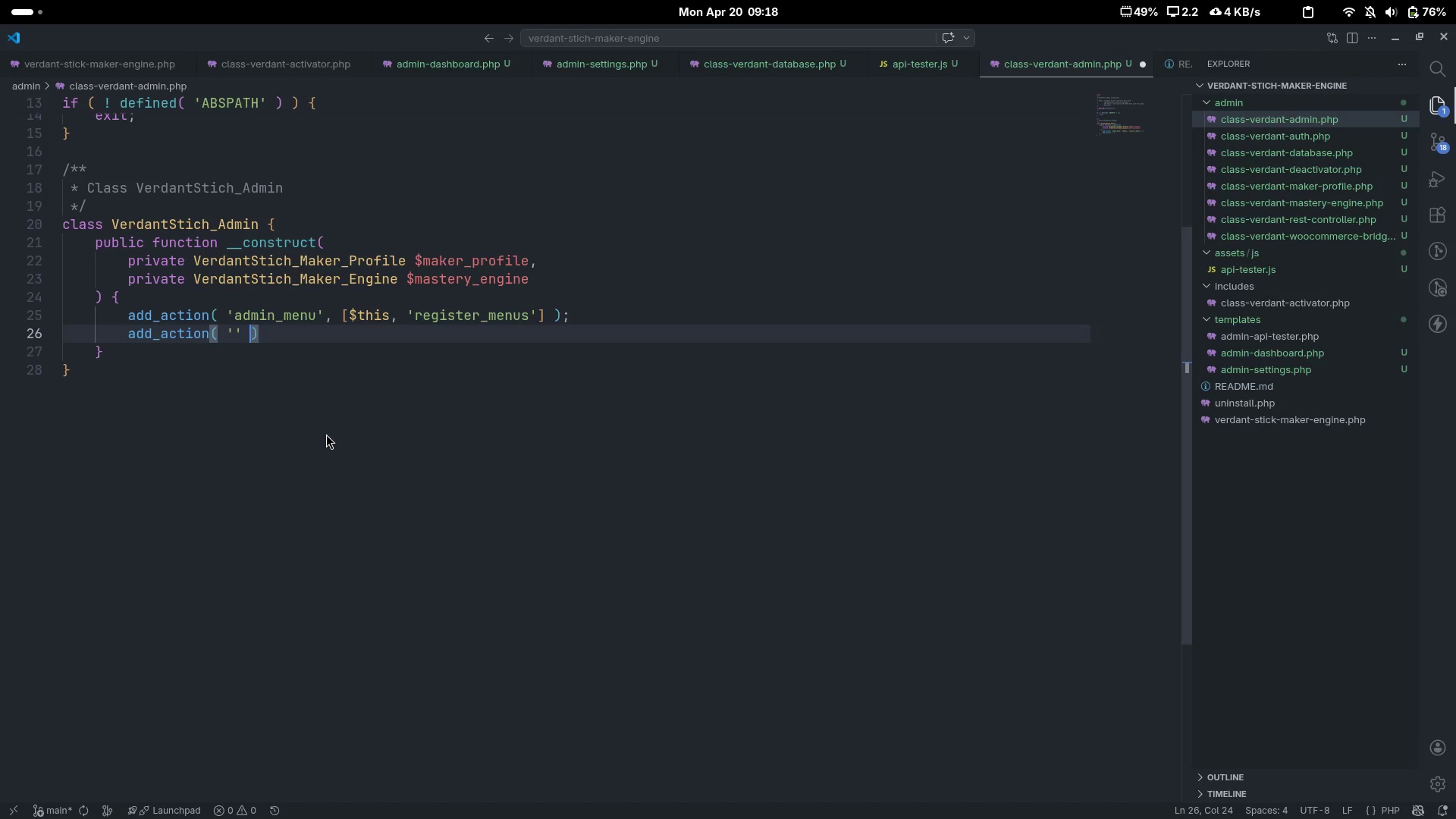 
key(Space)
 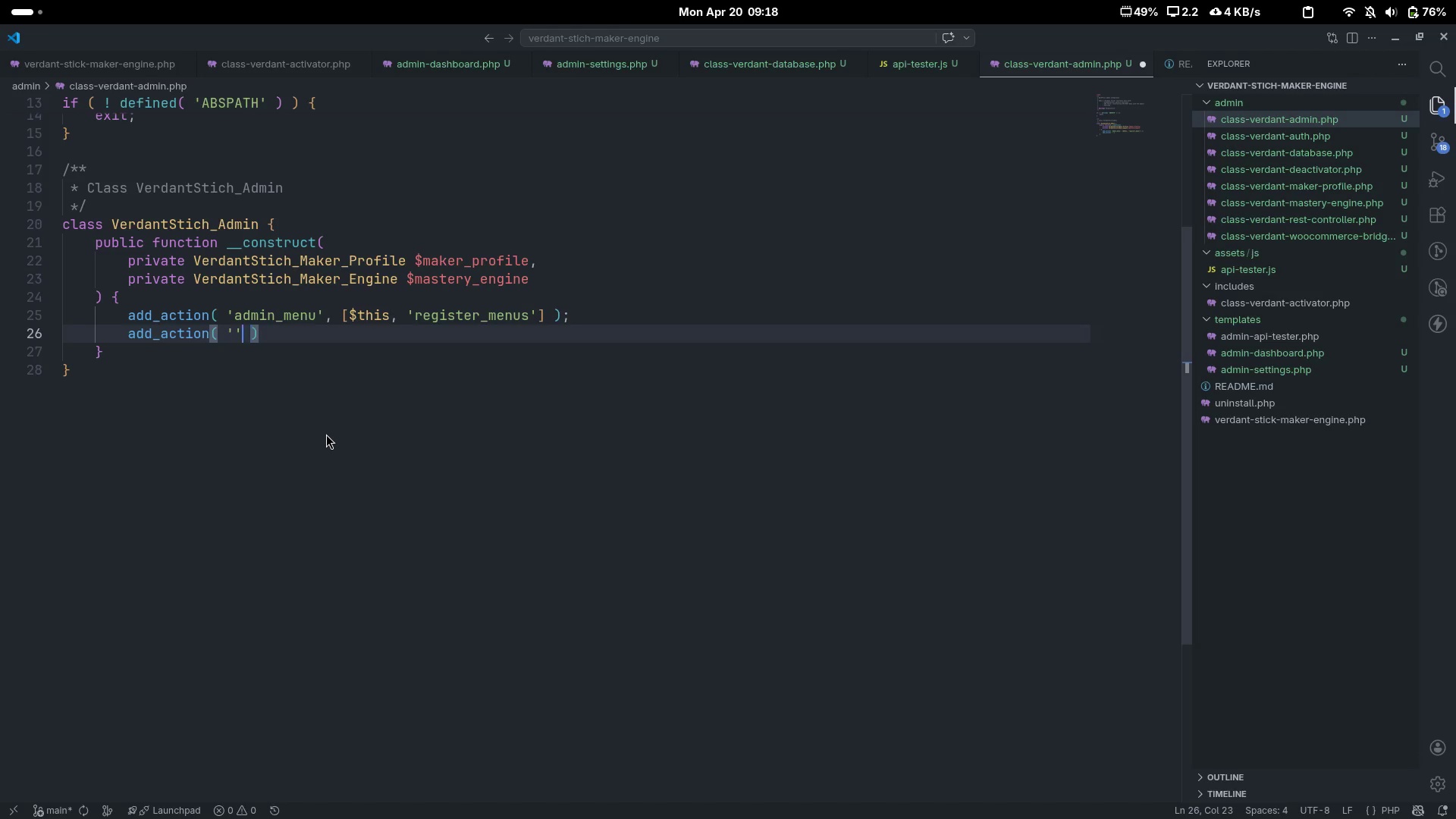 
key(ArrowLeft)
 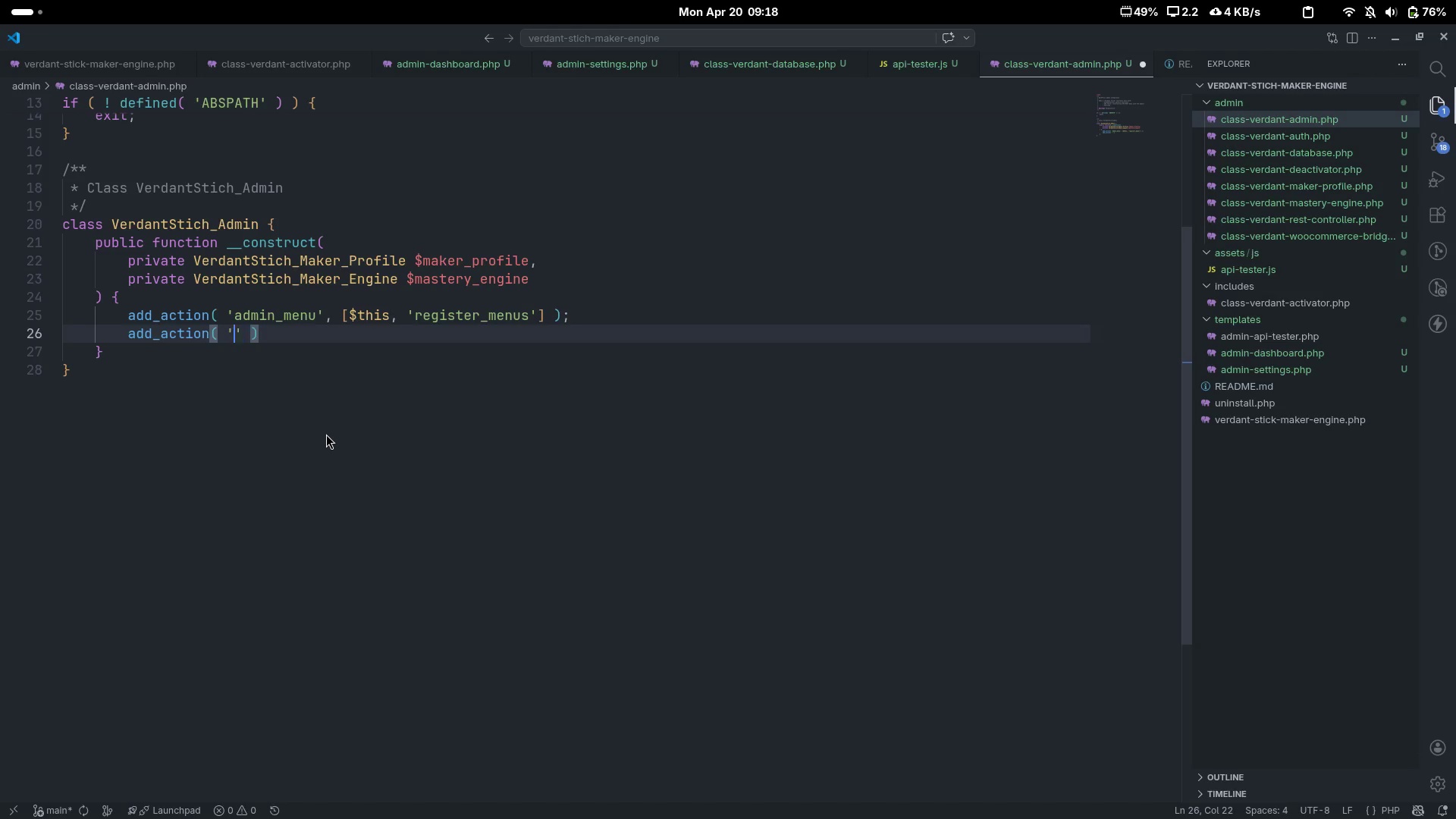 
key(ArrowLeft)
 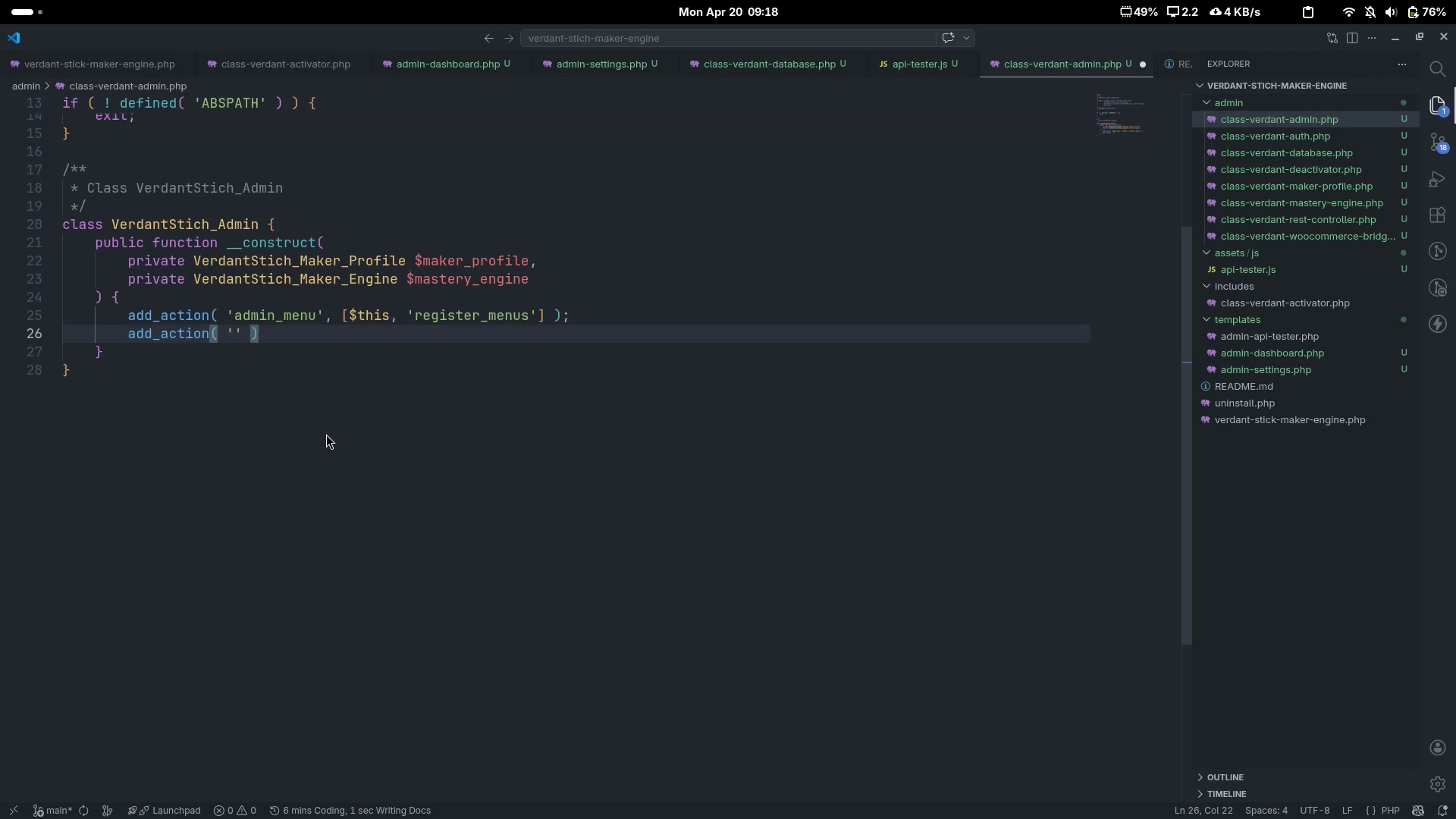 
type(admin)enqueue)
 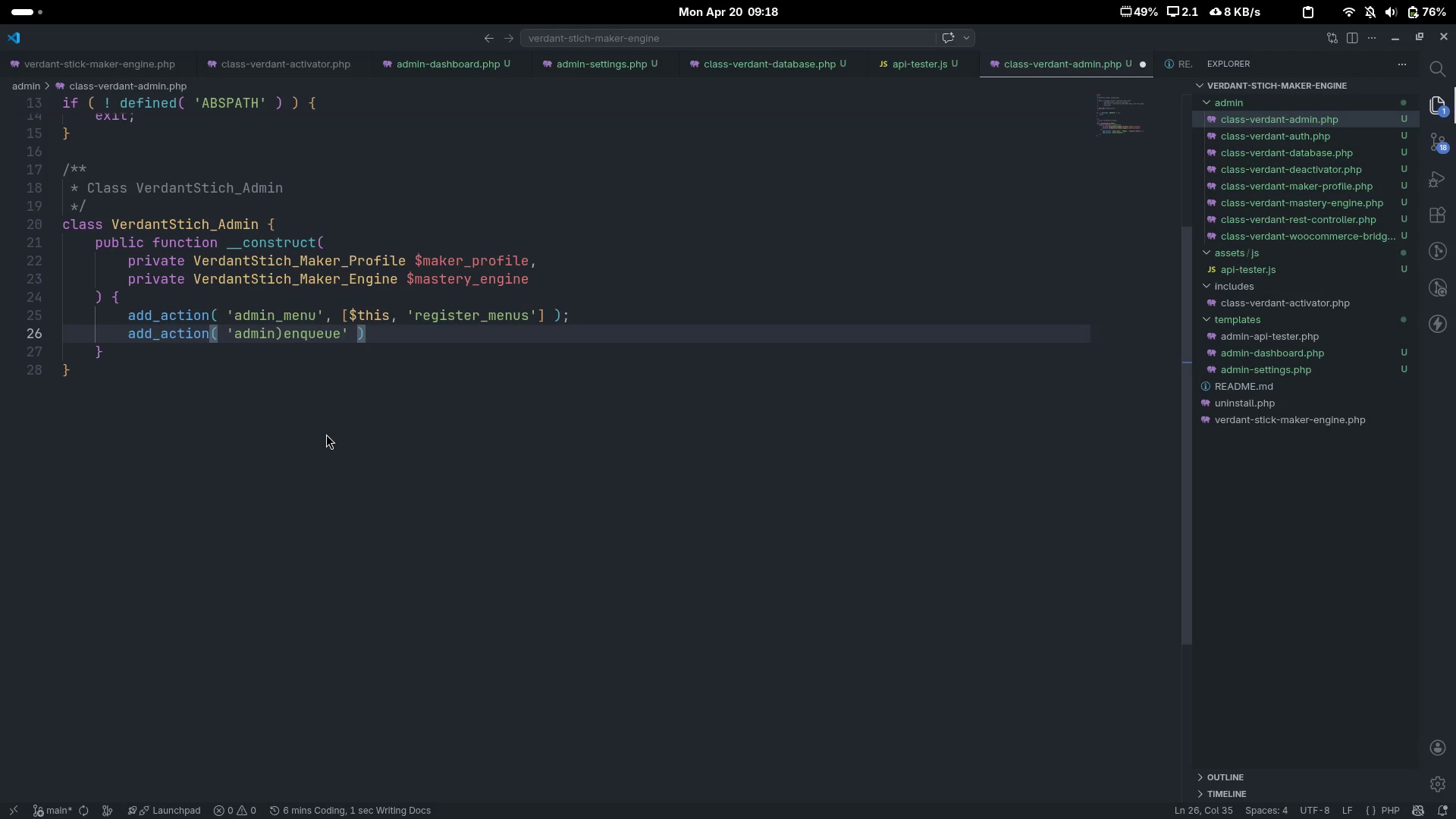 
key(Control+ControlLeft)
 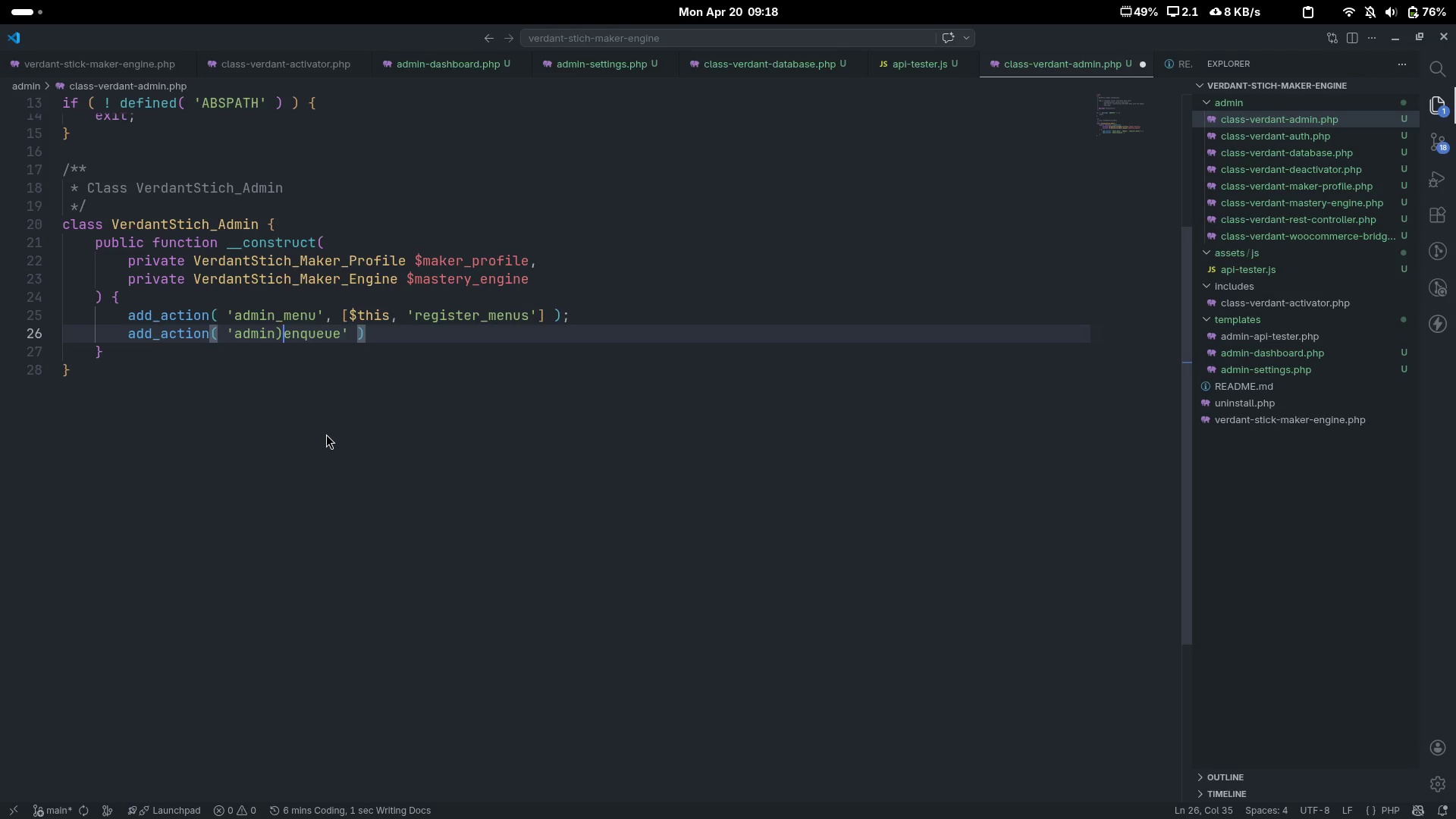 
key(Control+ArrowLeft)
 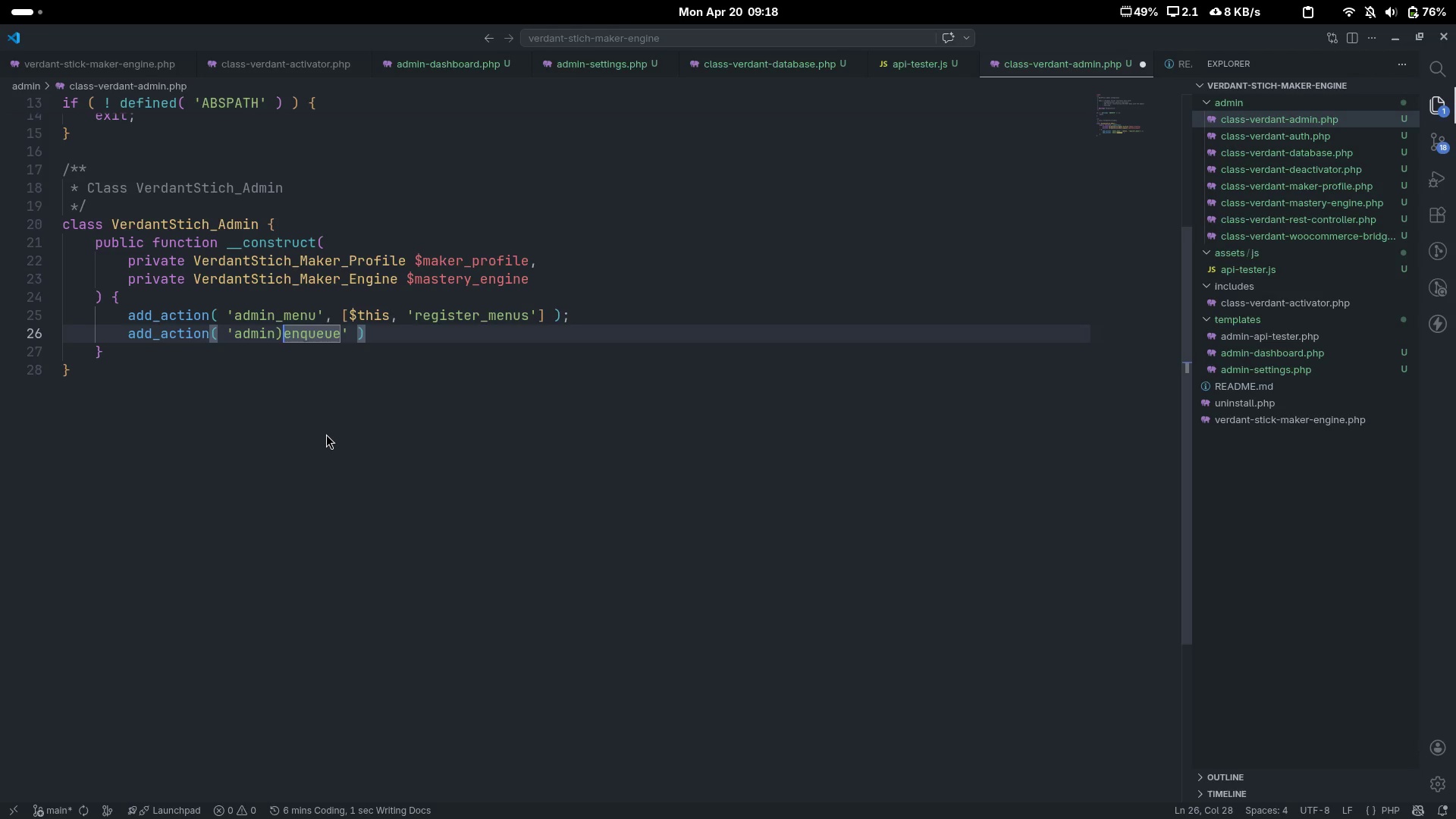 
key(Backspace)
 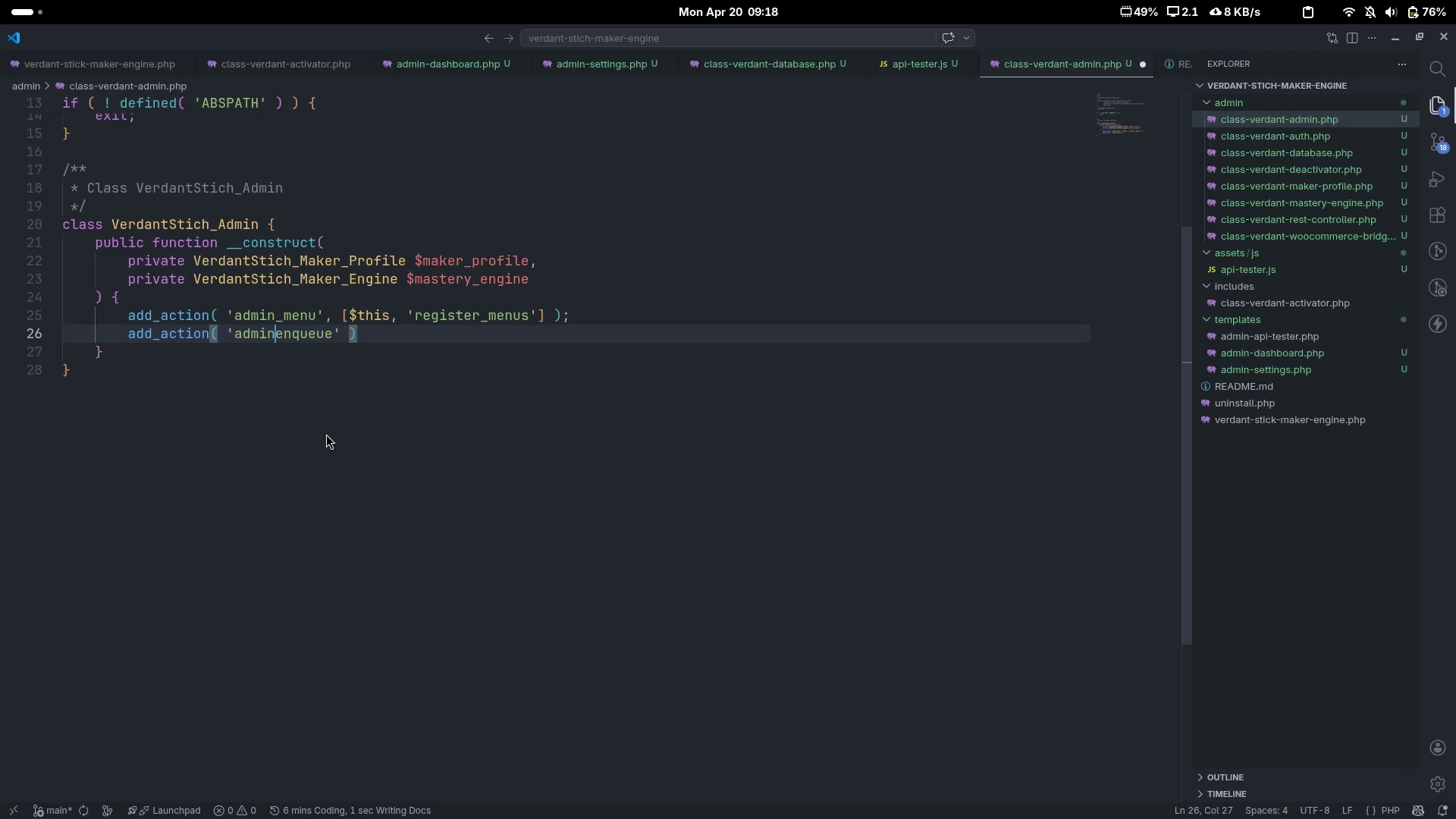 
key(Shift+ShiftLeft)
 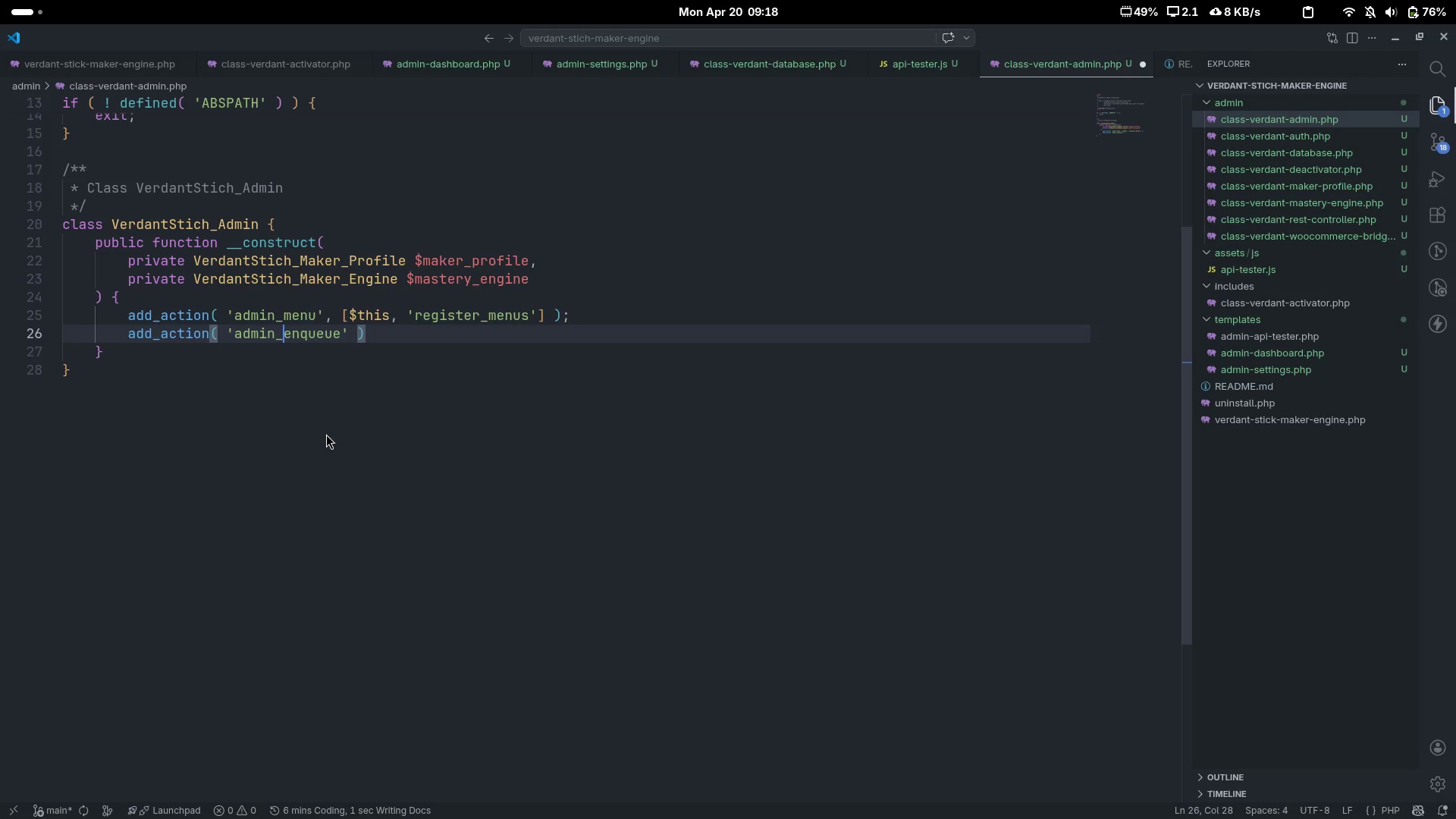 
key(Shift+Minus)
 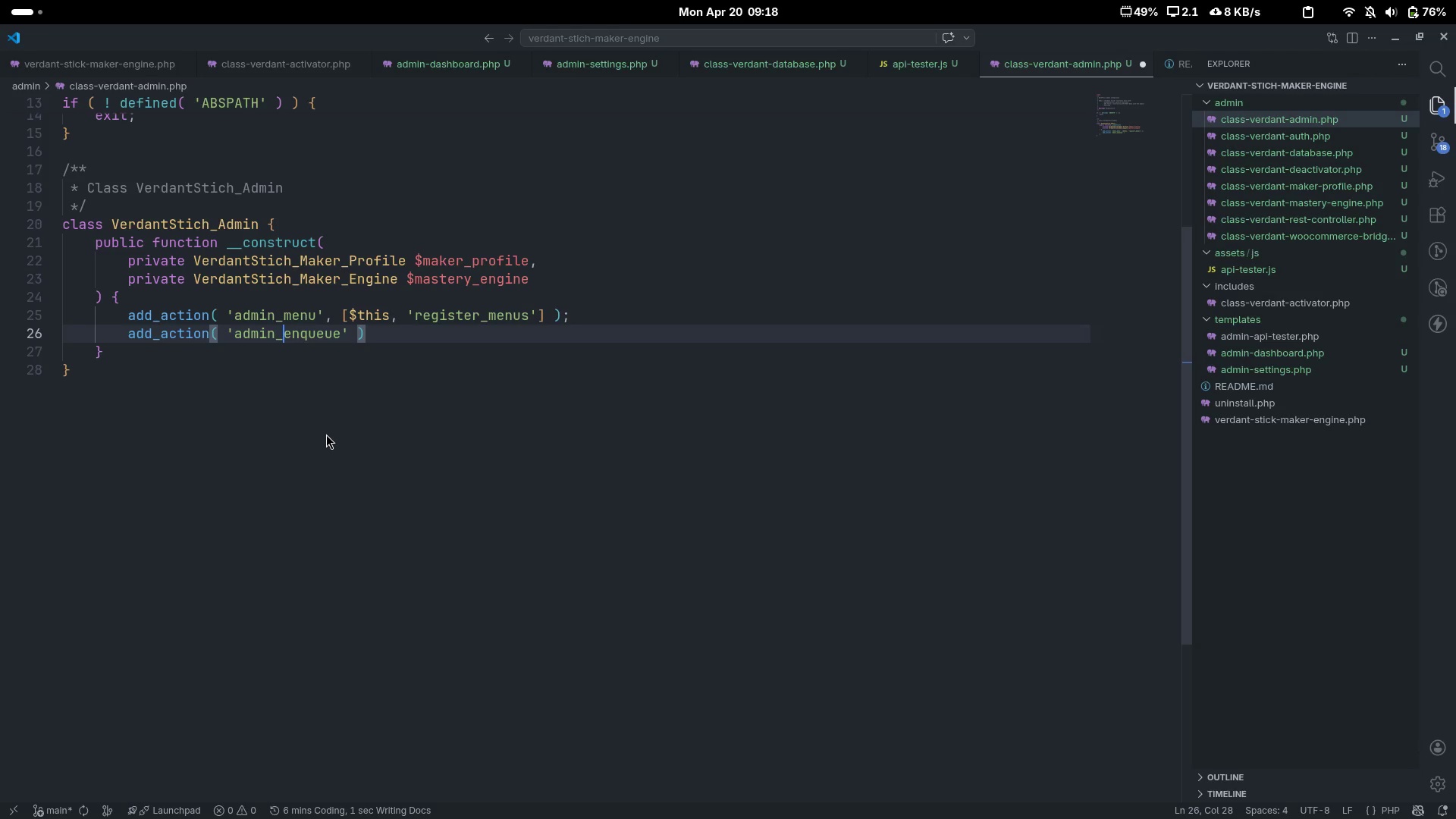 
key(Control+ArrowRight)
 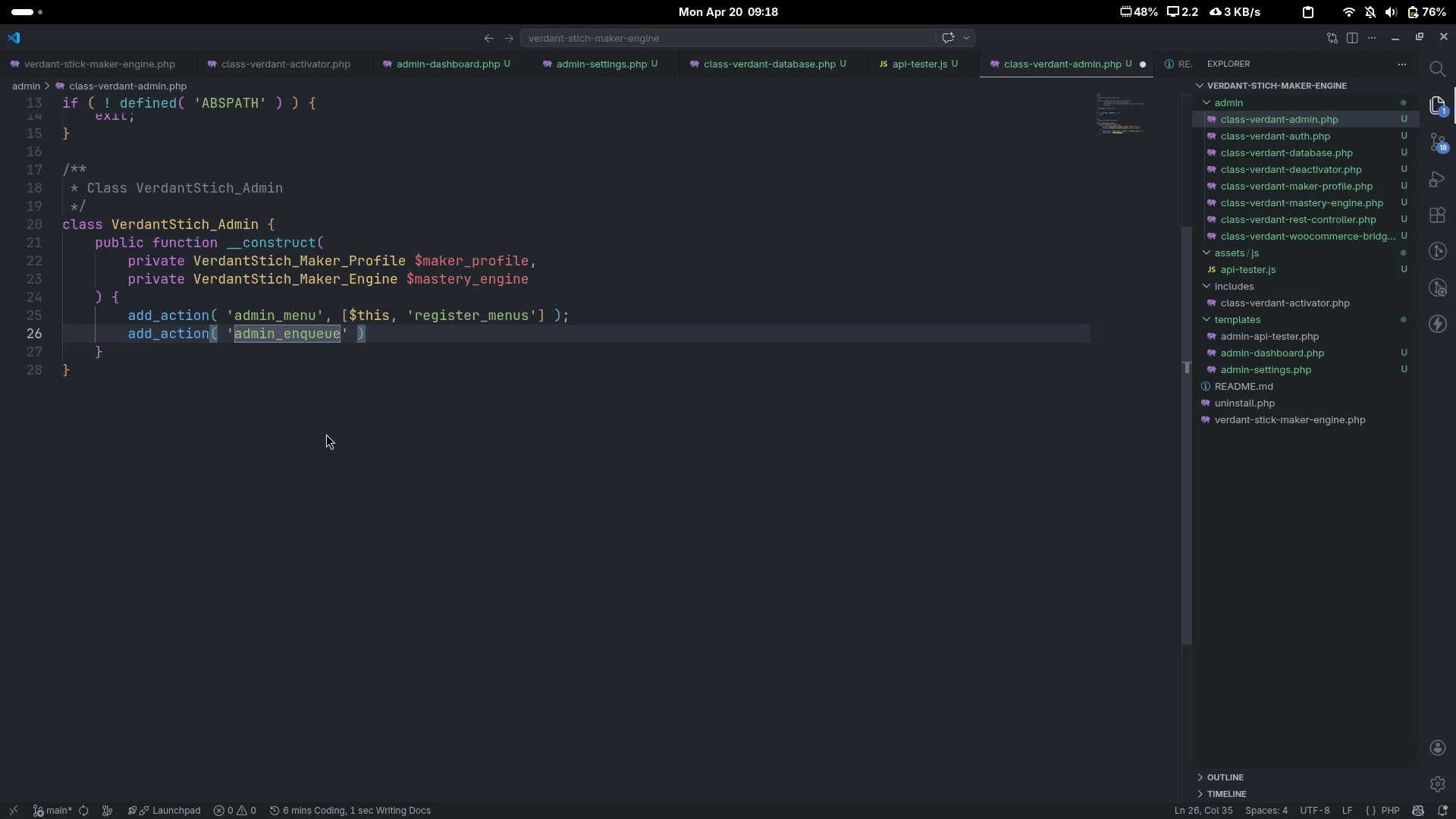 
type(_scripts)
 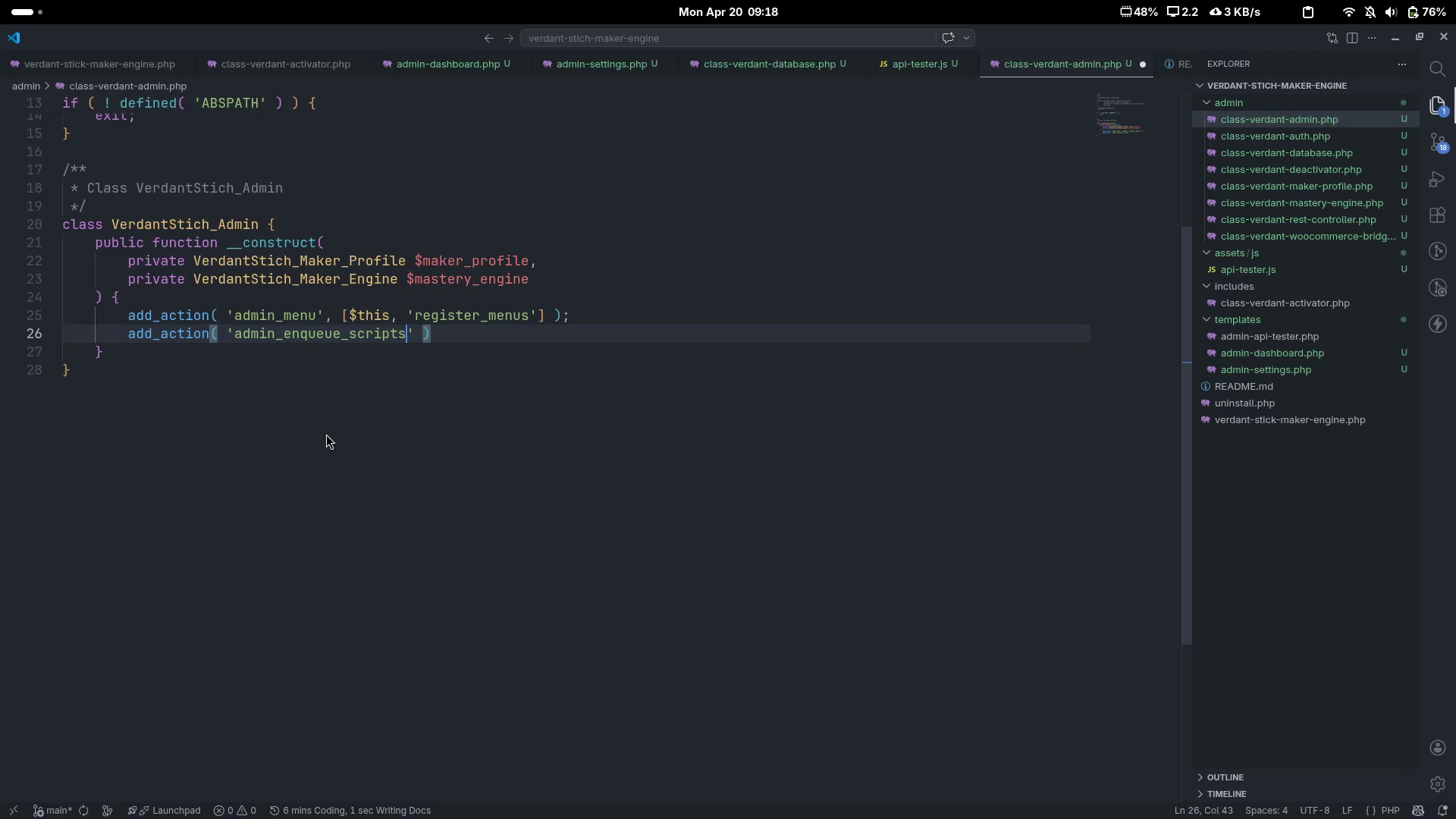 
key(ArrowRight)
 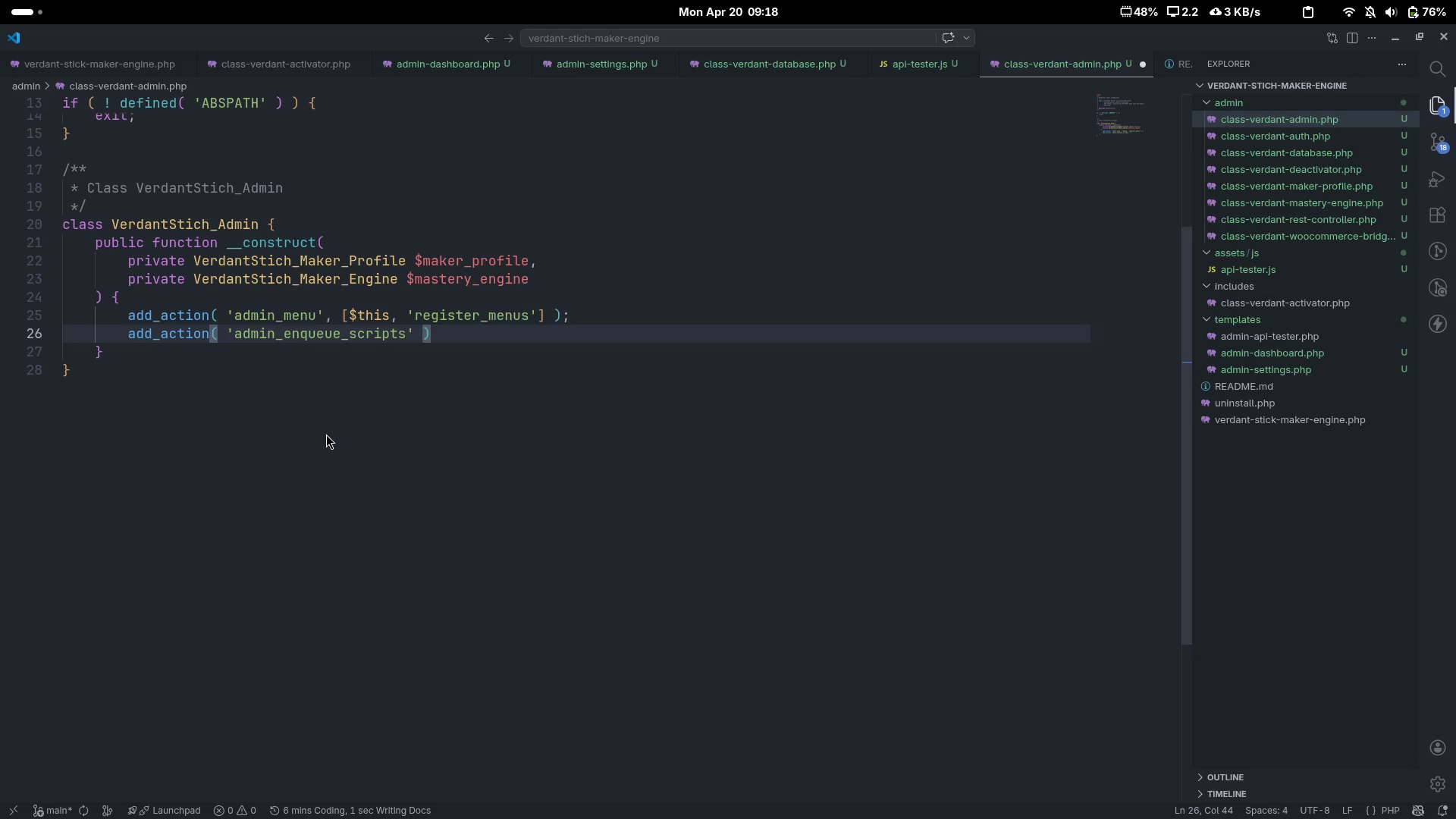 
type(, [$this, 'engue)
key(Backspace)
key(Backspace)
key(Backspace)
type(queue_assets[End];)
 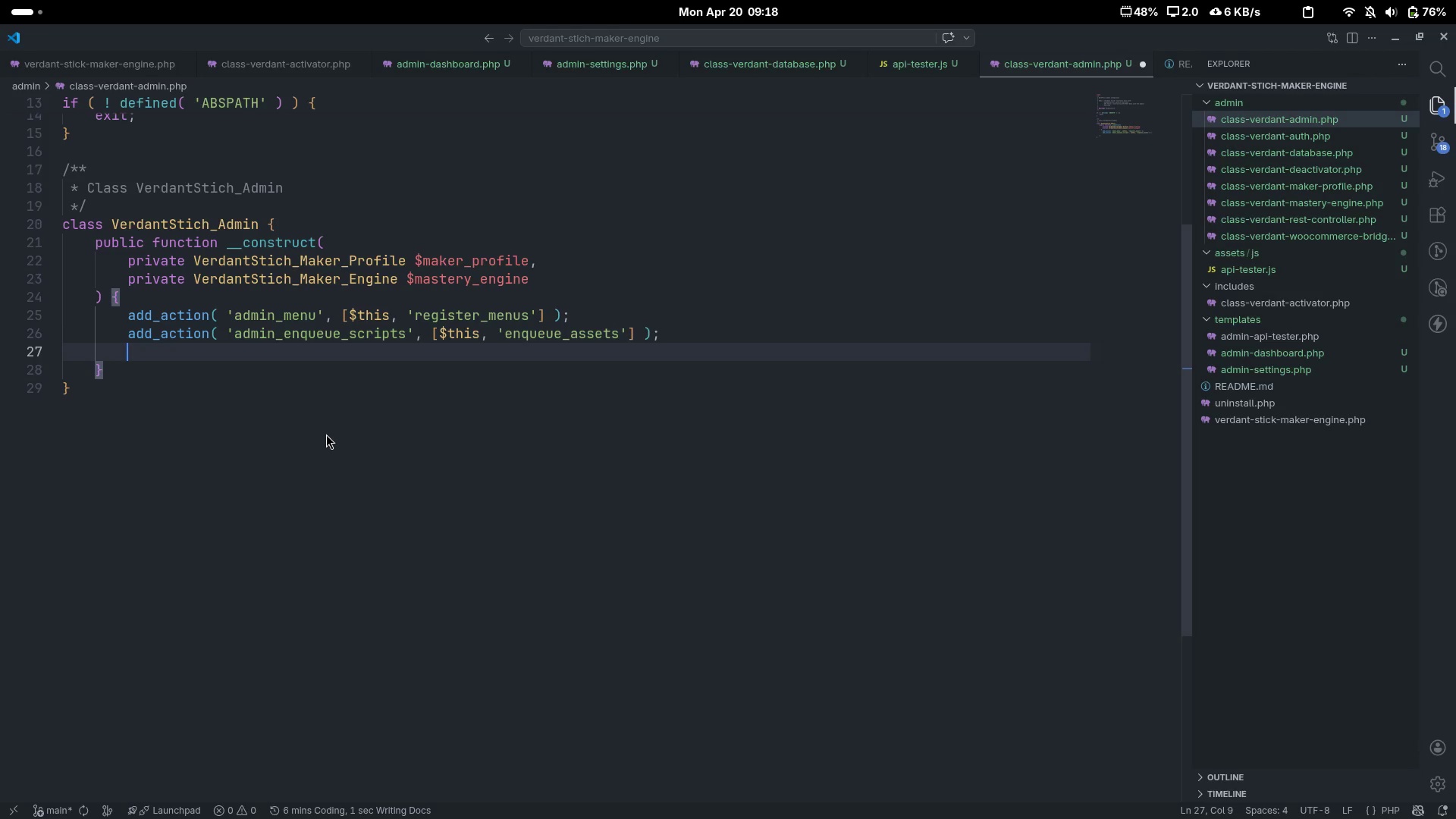 
 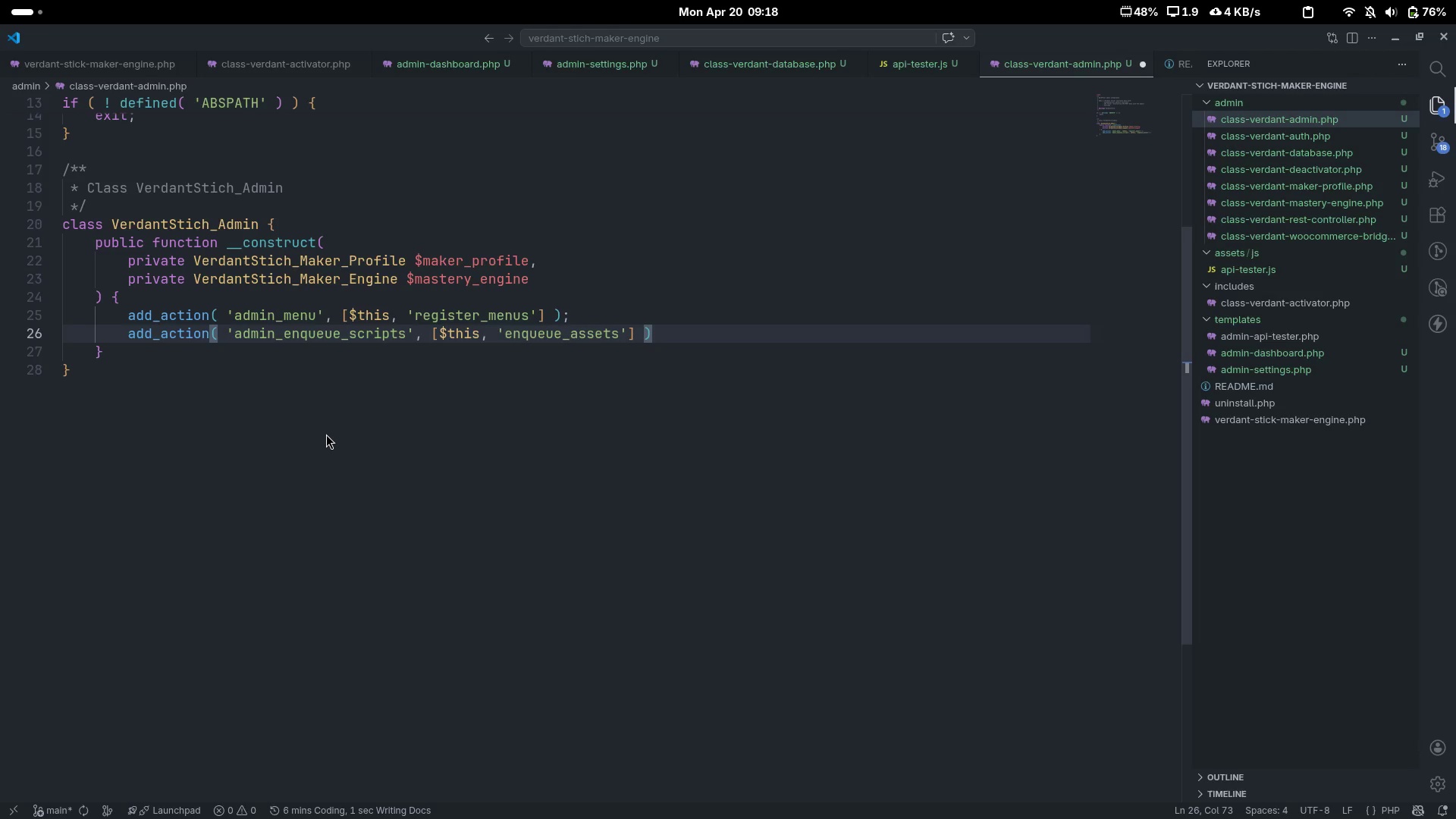 
key(Enter)
 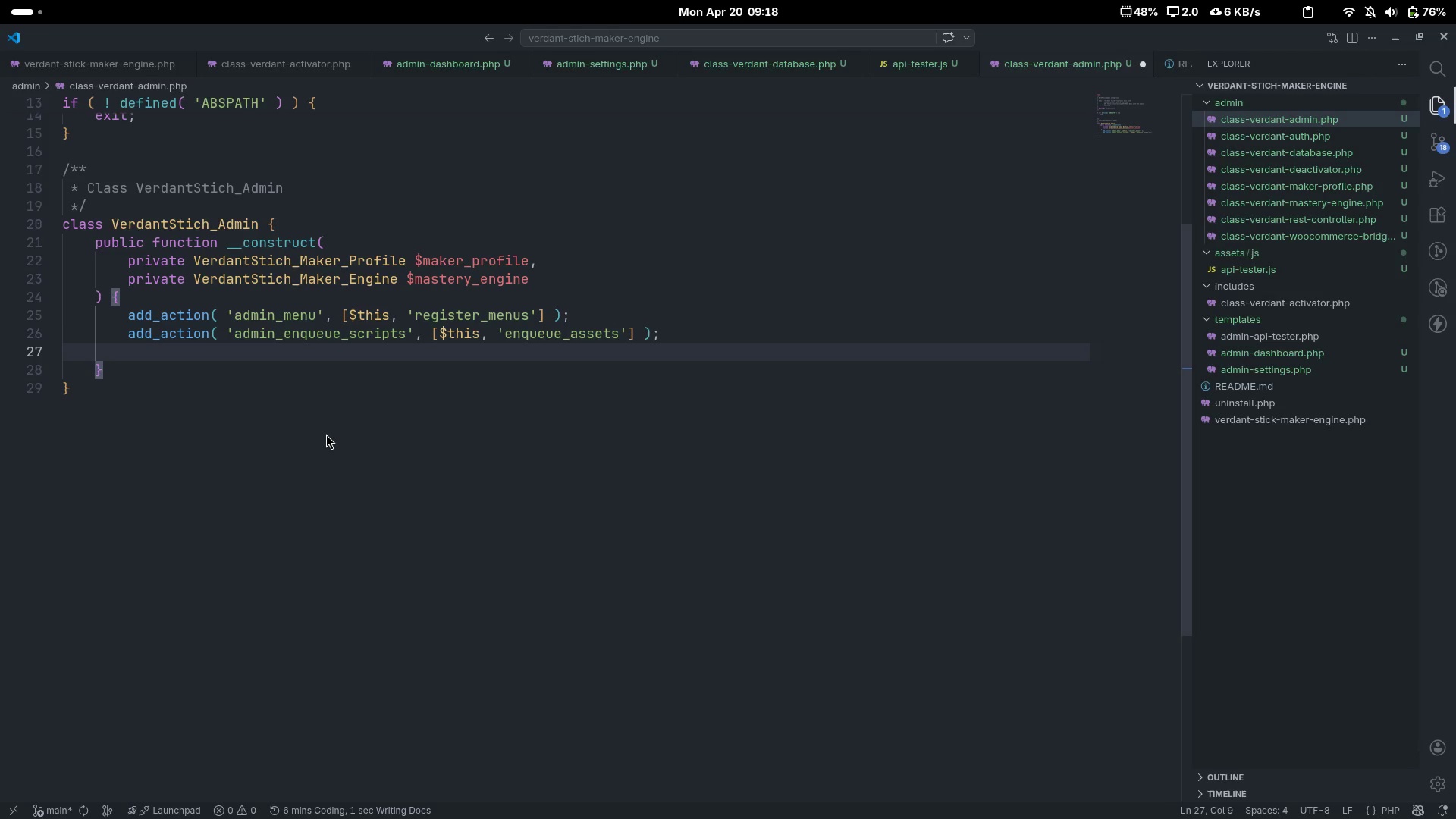 
type(add_action(')
 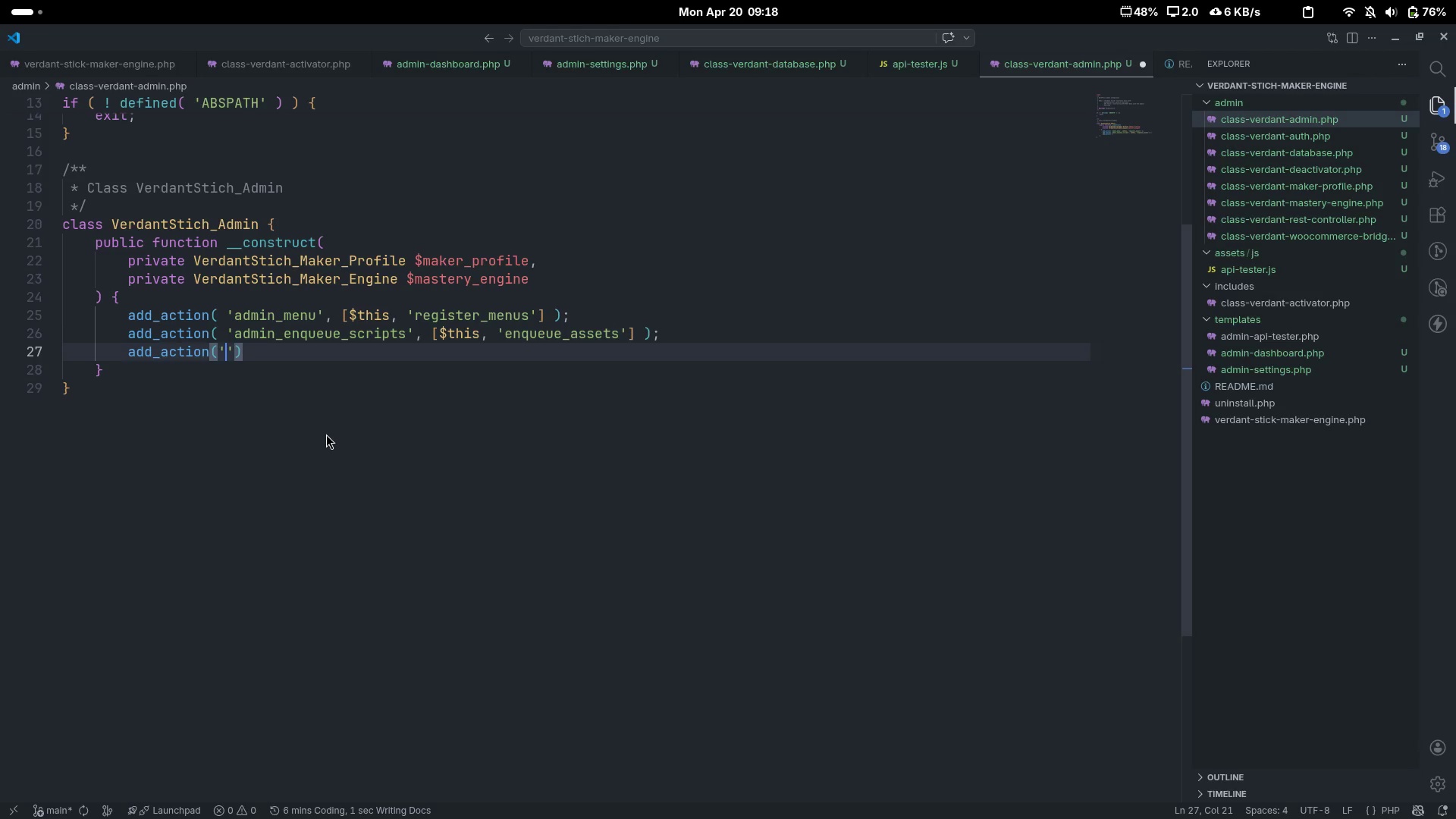 
key(ArrowLeft)
 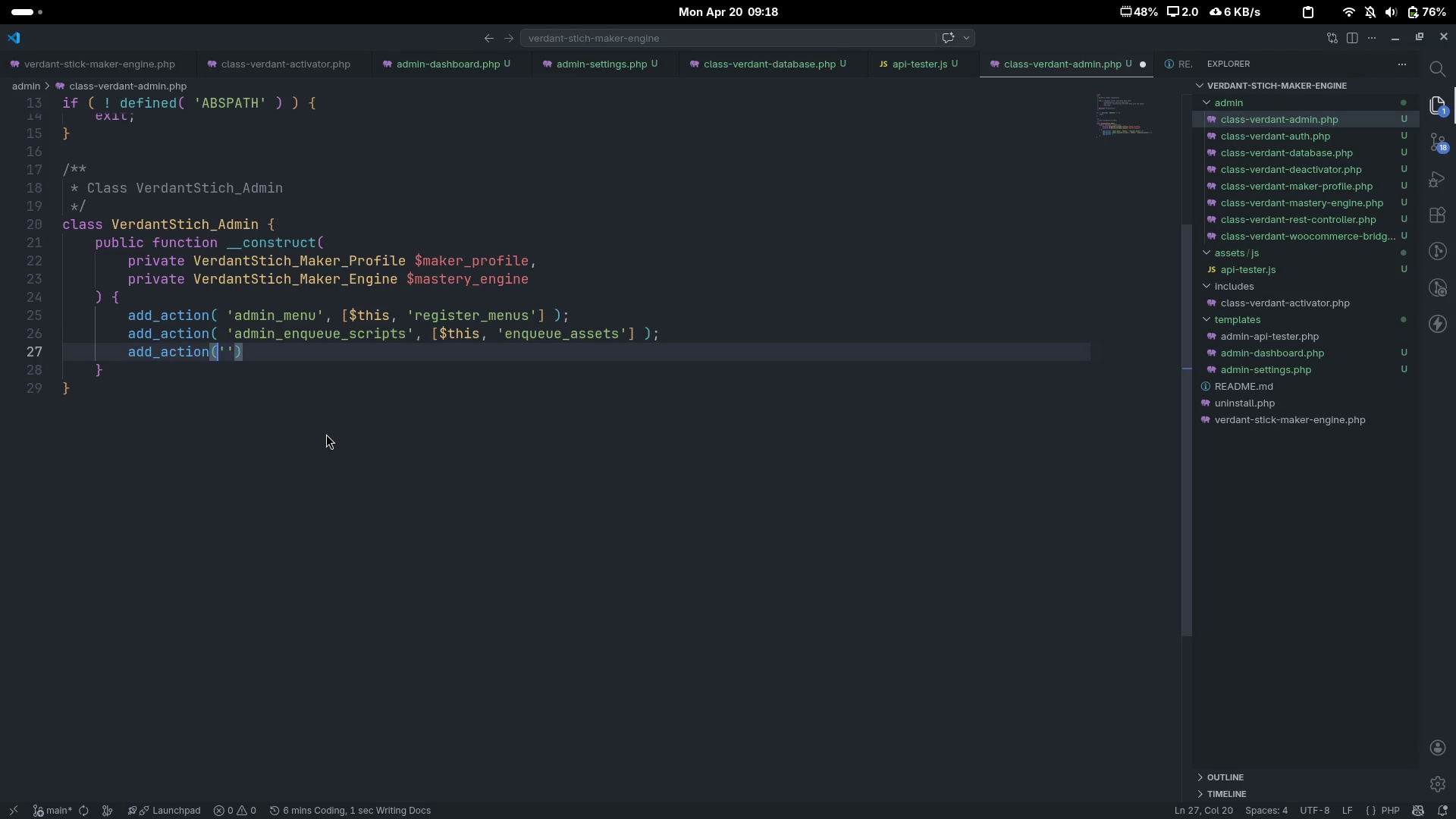 
key(Space)
 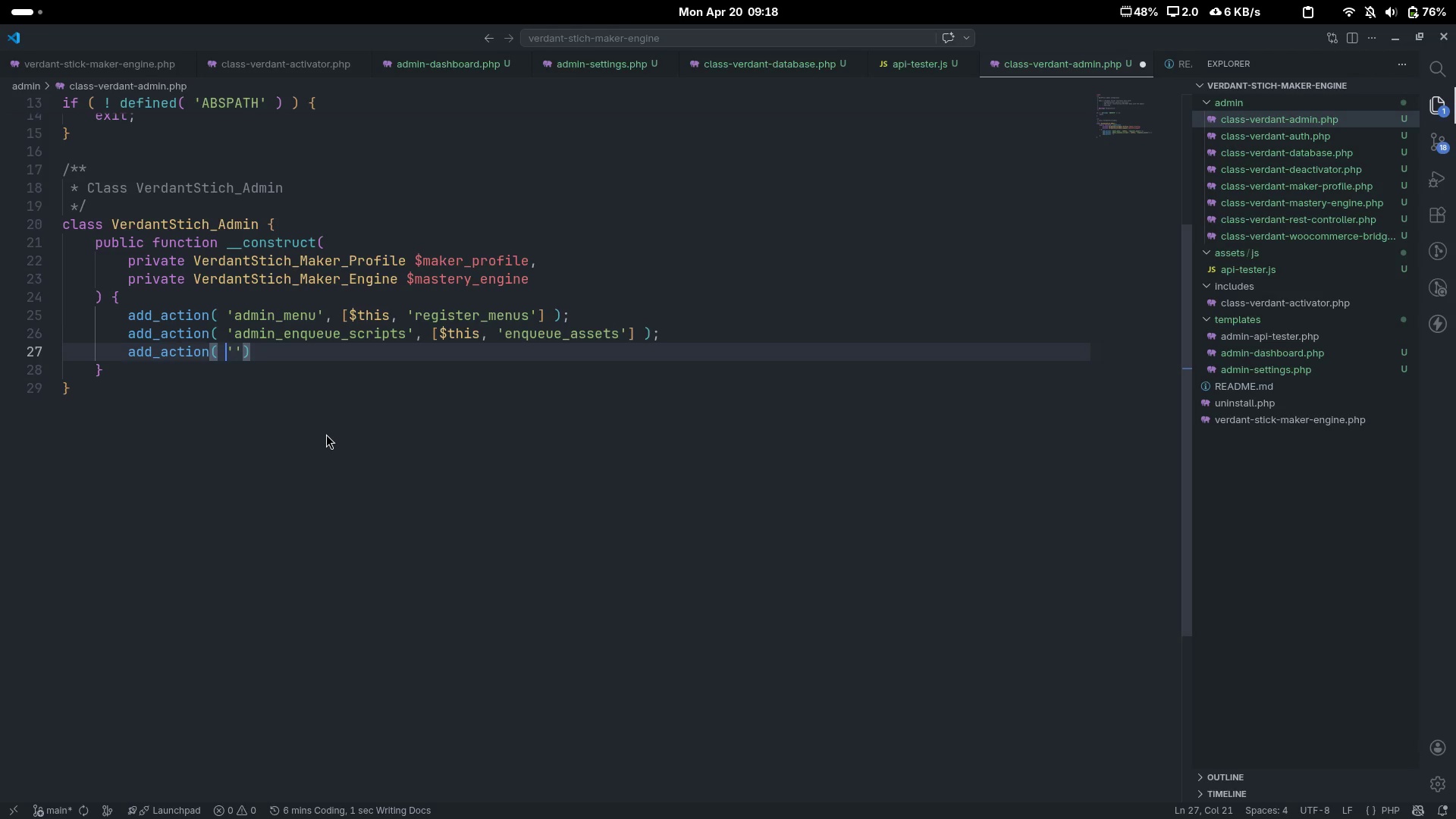 
key(ArrowRight)
 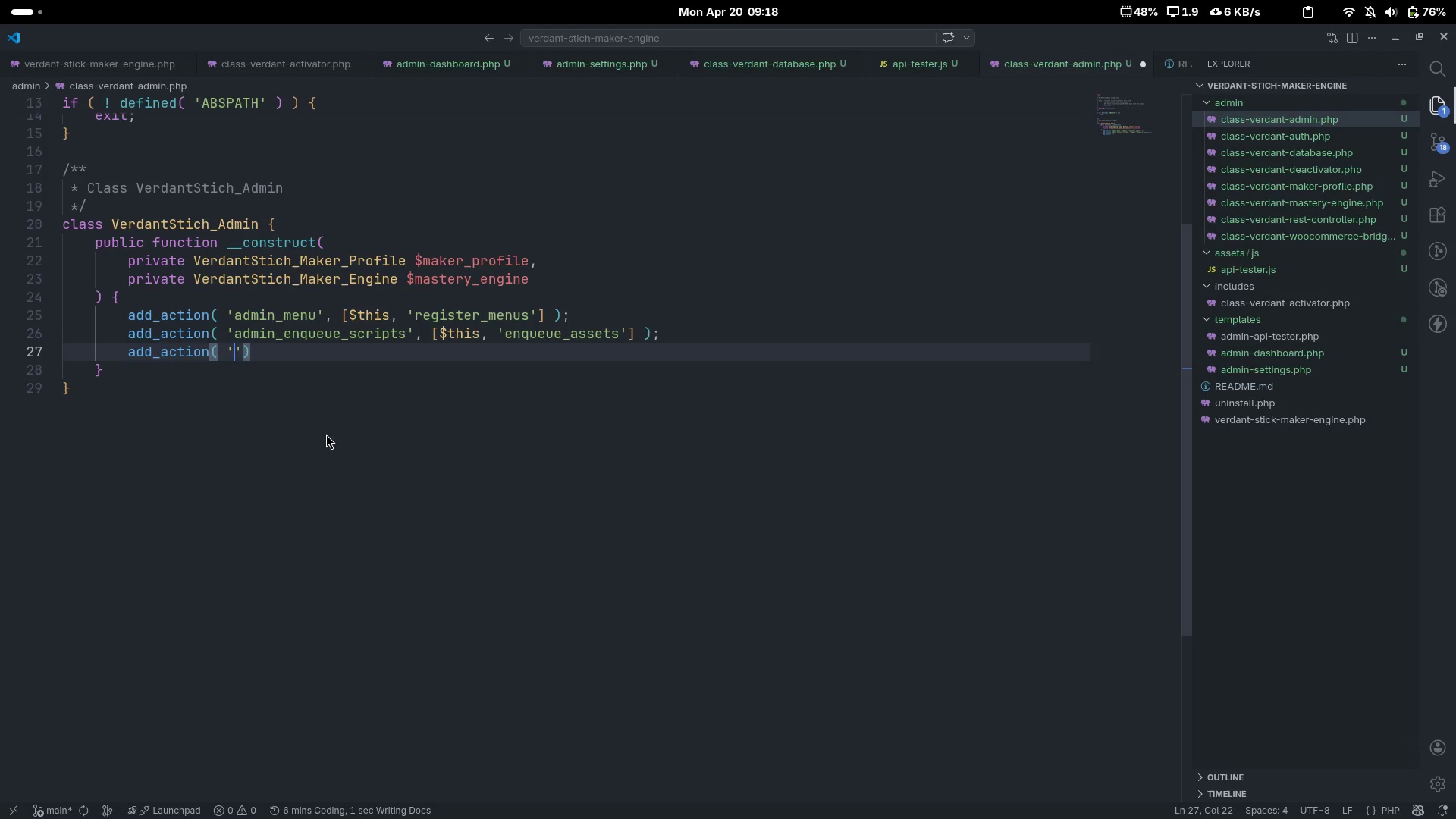 
key(ArrowRight)
 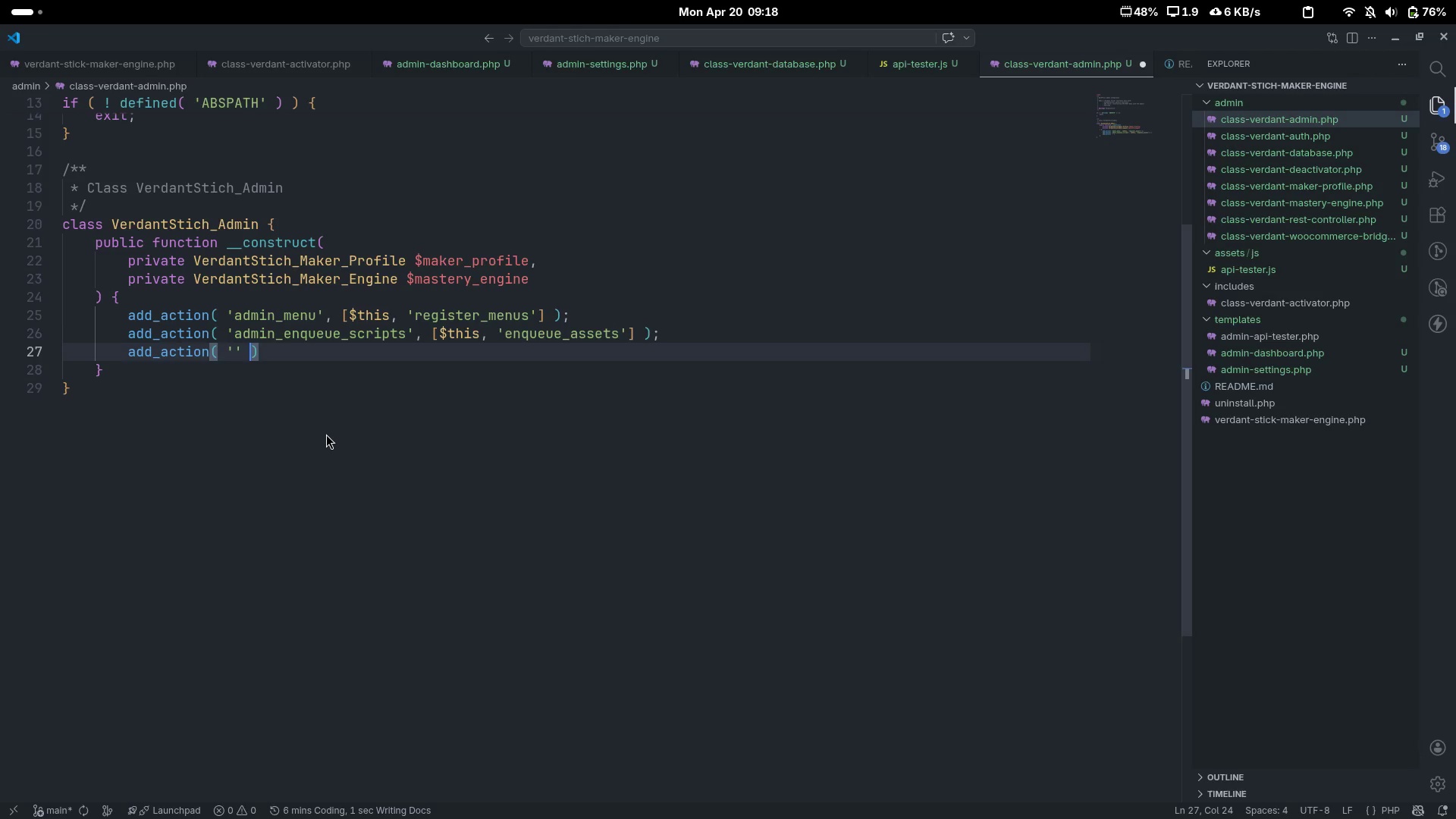 
key(Space)
 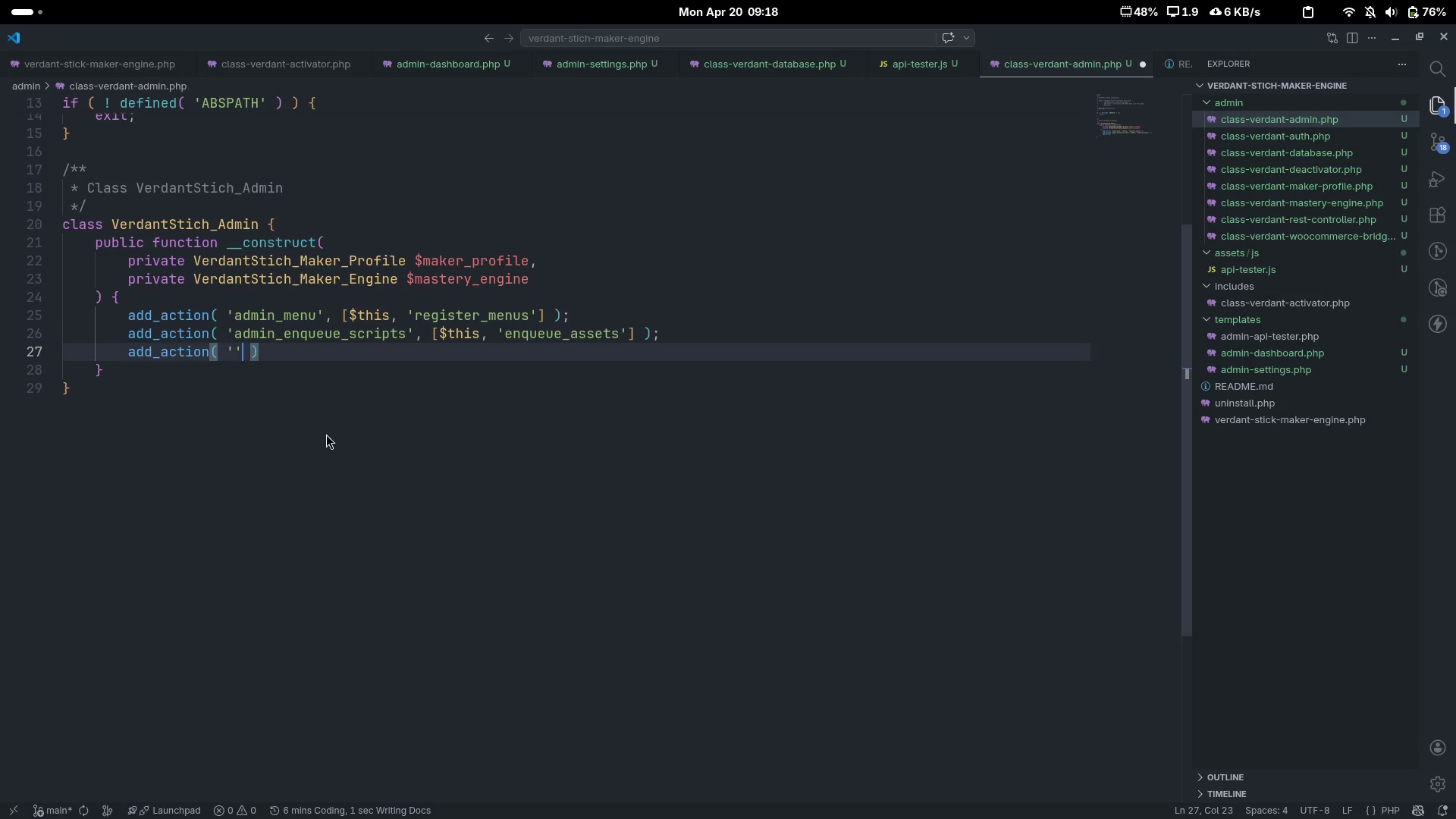 
key(ArrowLeft)
 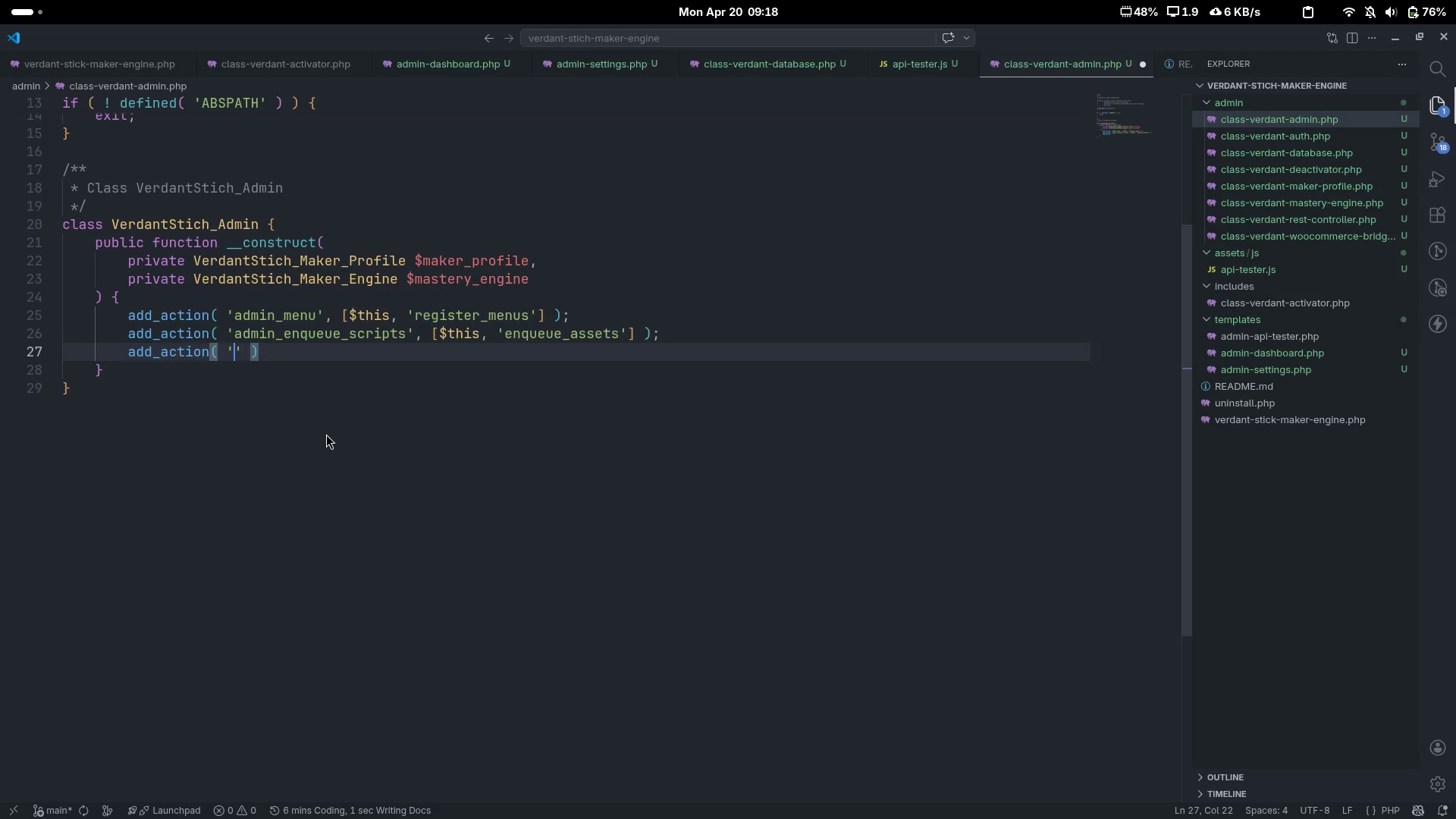 
key(ArrowLeft)
 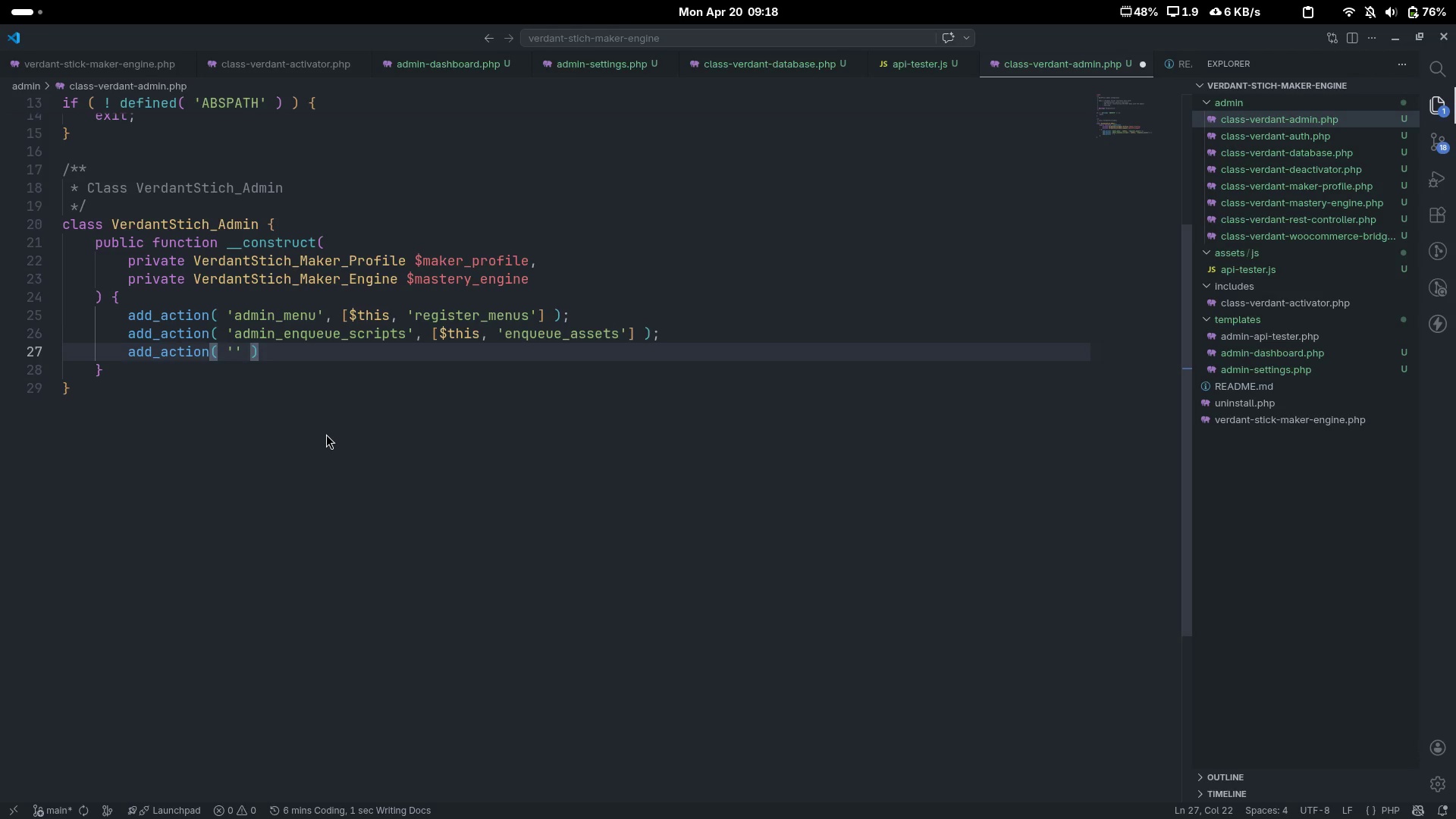 
type(admin_init)
 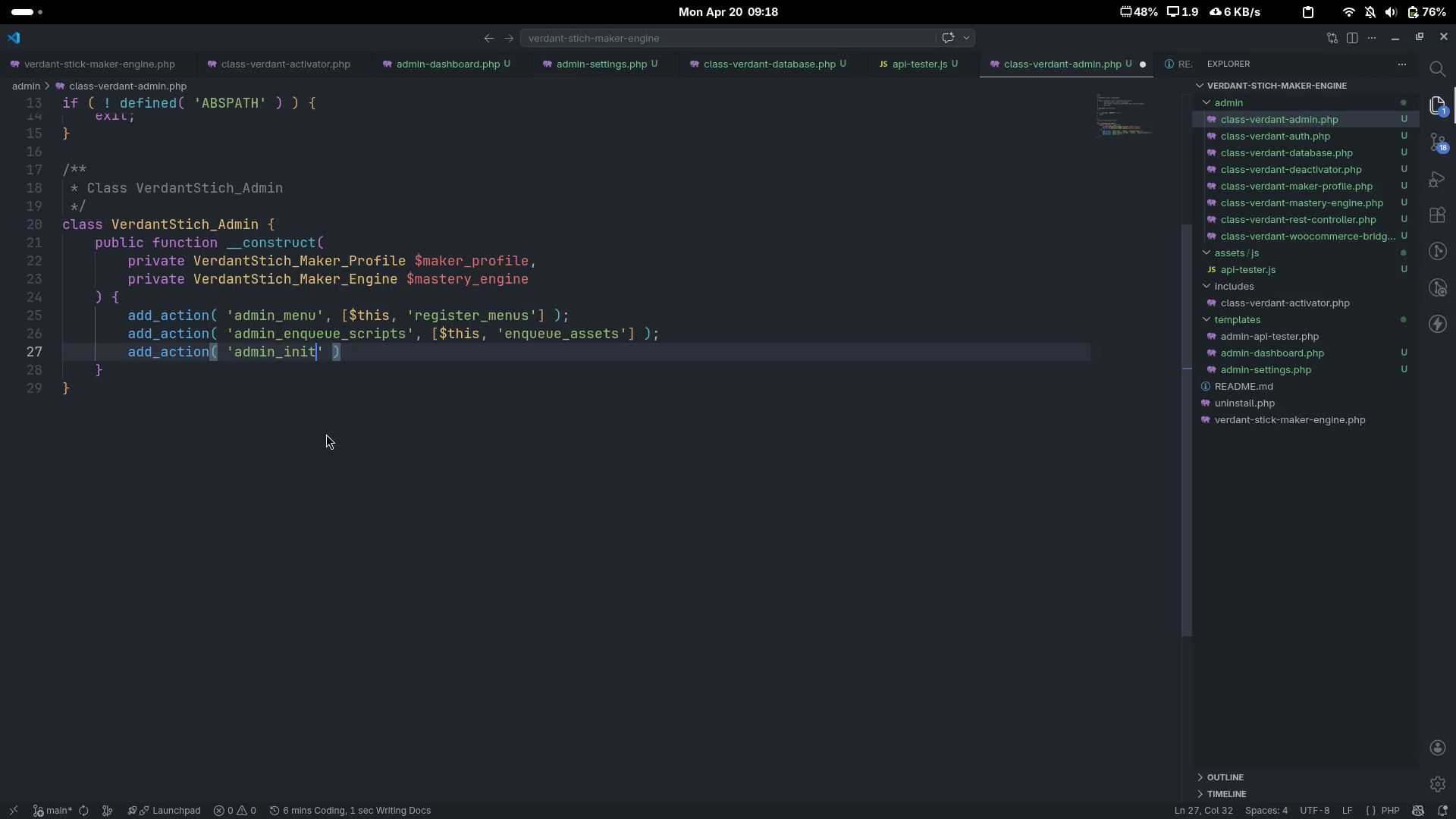 
key(ArrowRight)
 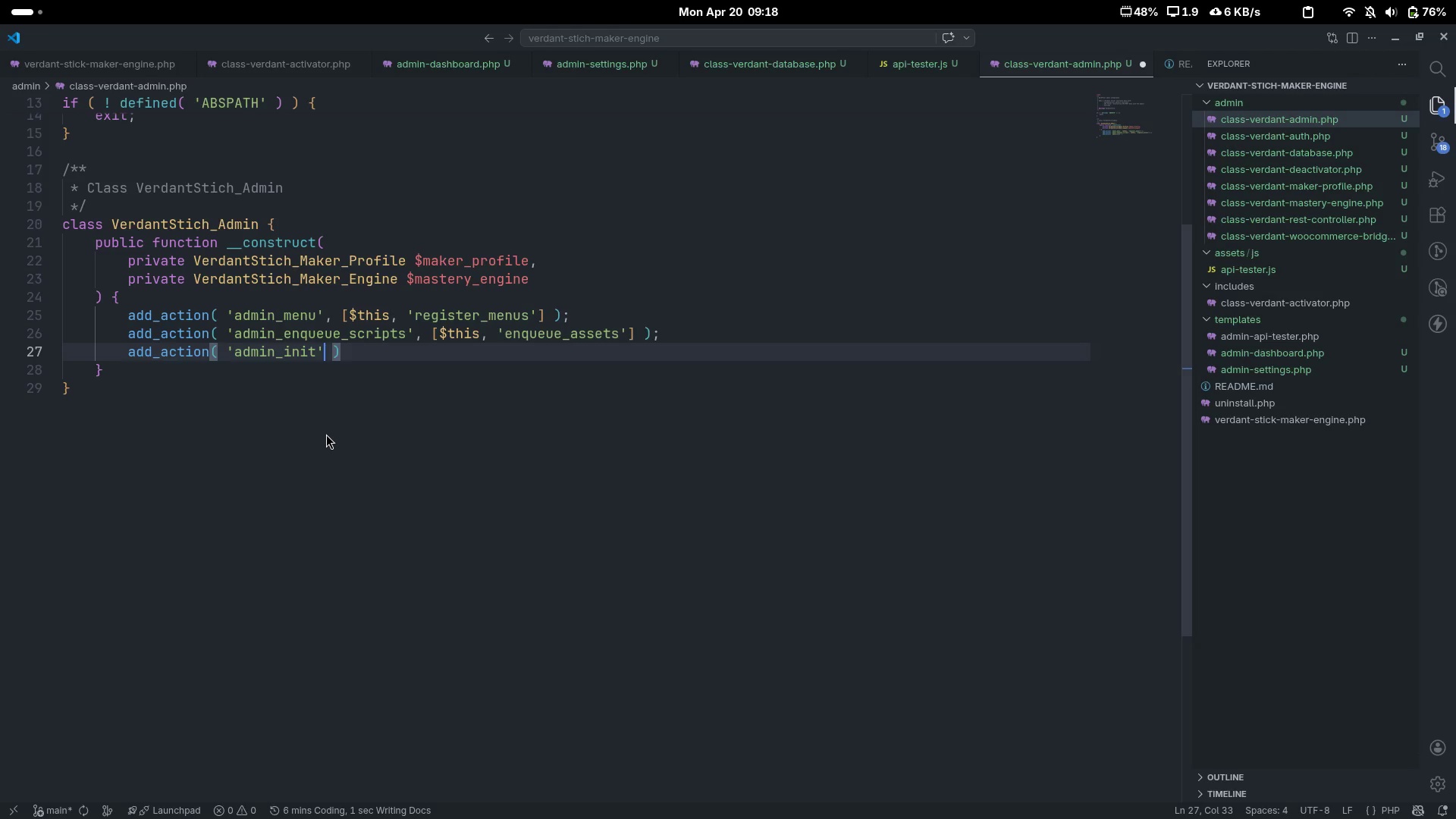 
type(, [$this, 'register_settings)
 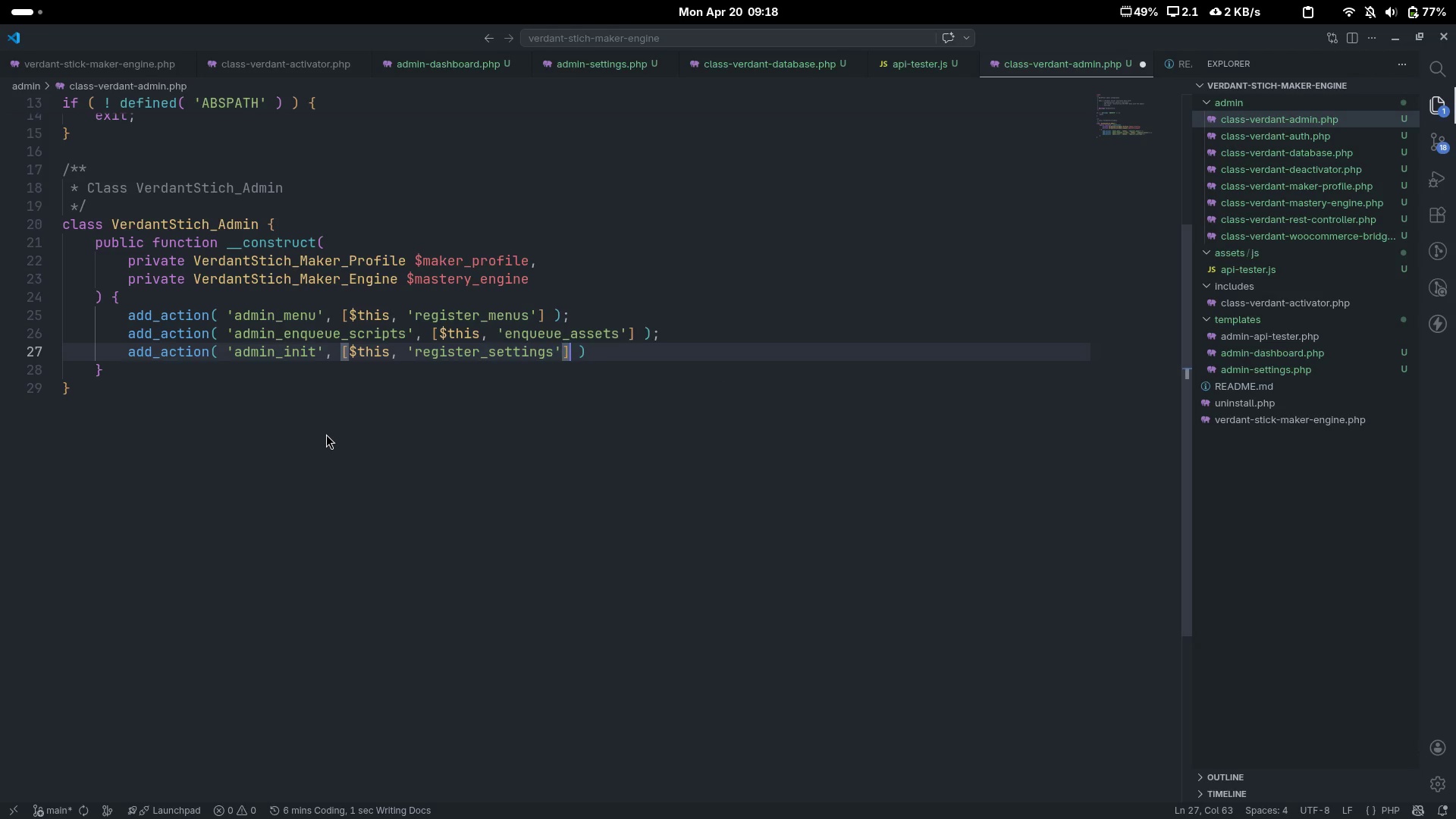 
 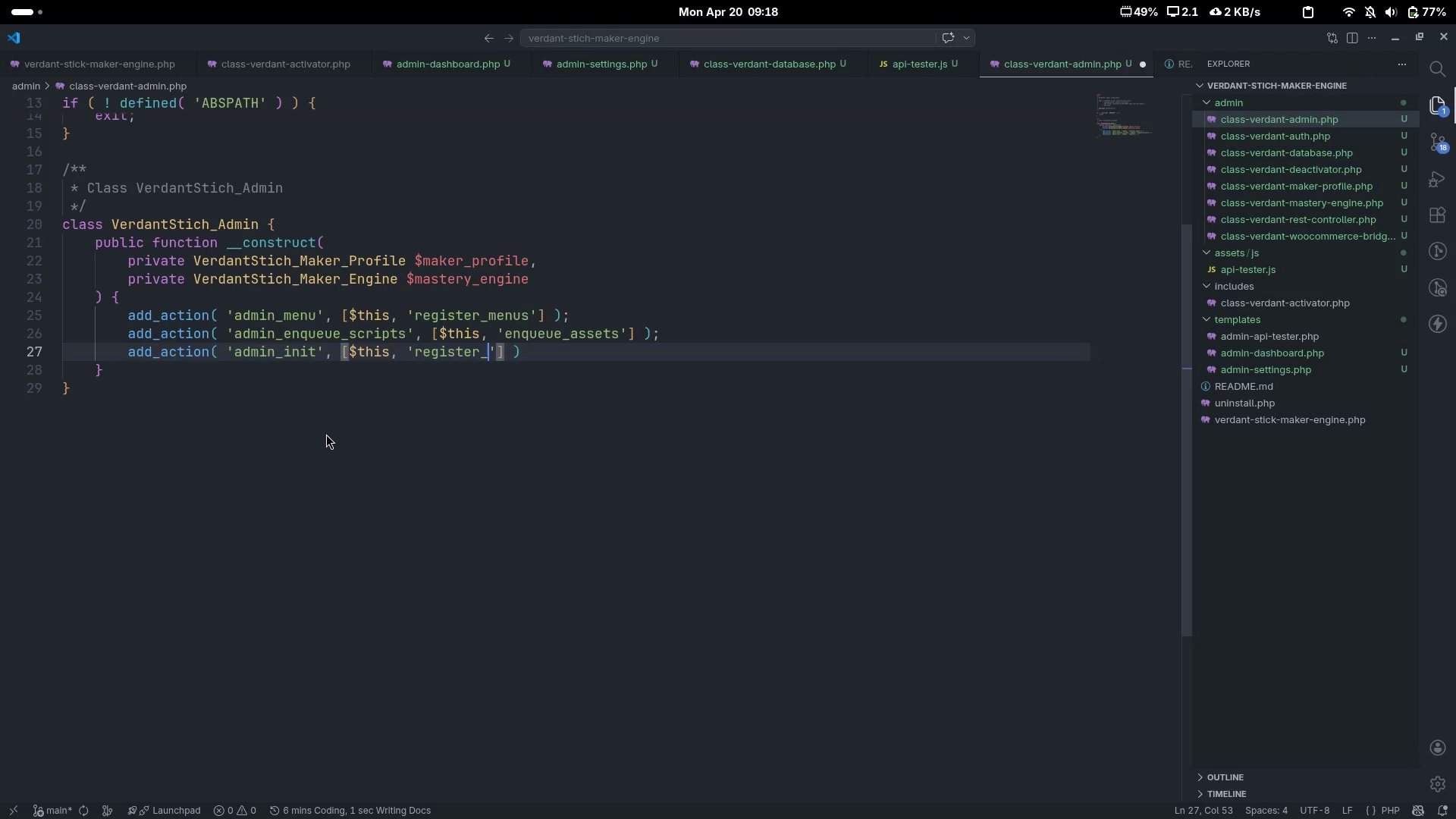 
key(Control+ControlLeft)
 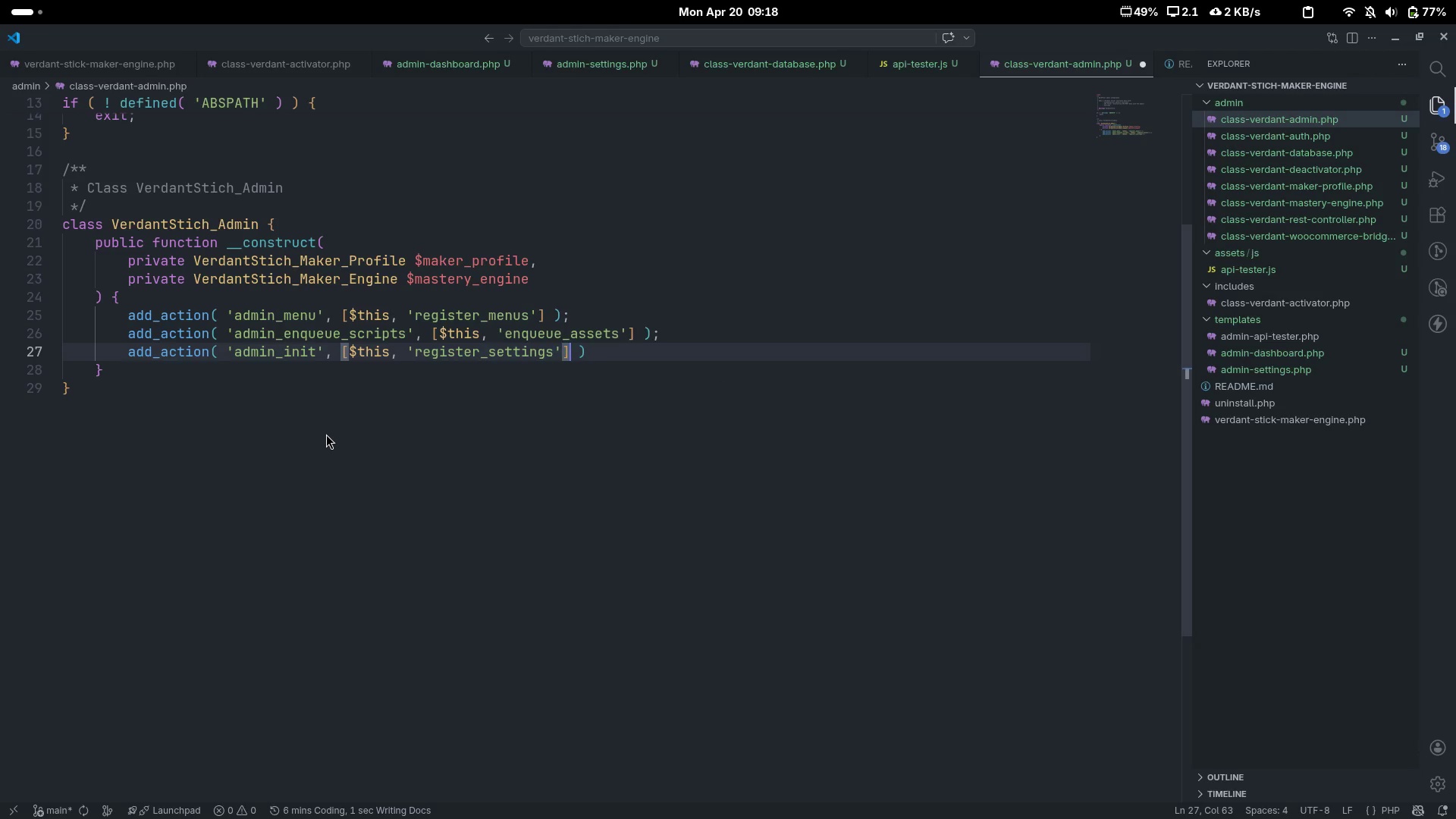 
key(Control+ArrowRight)
 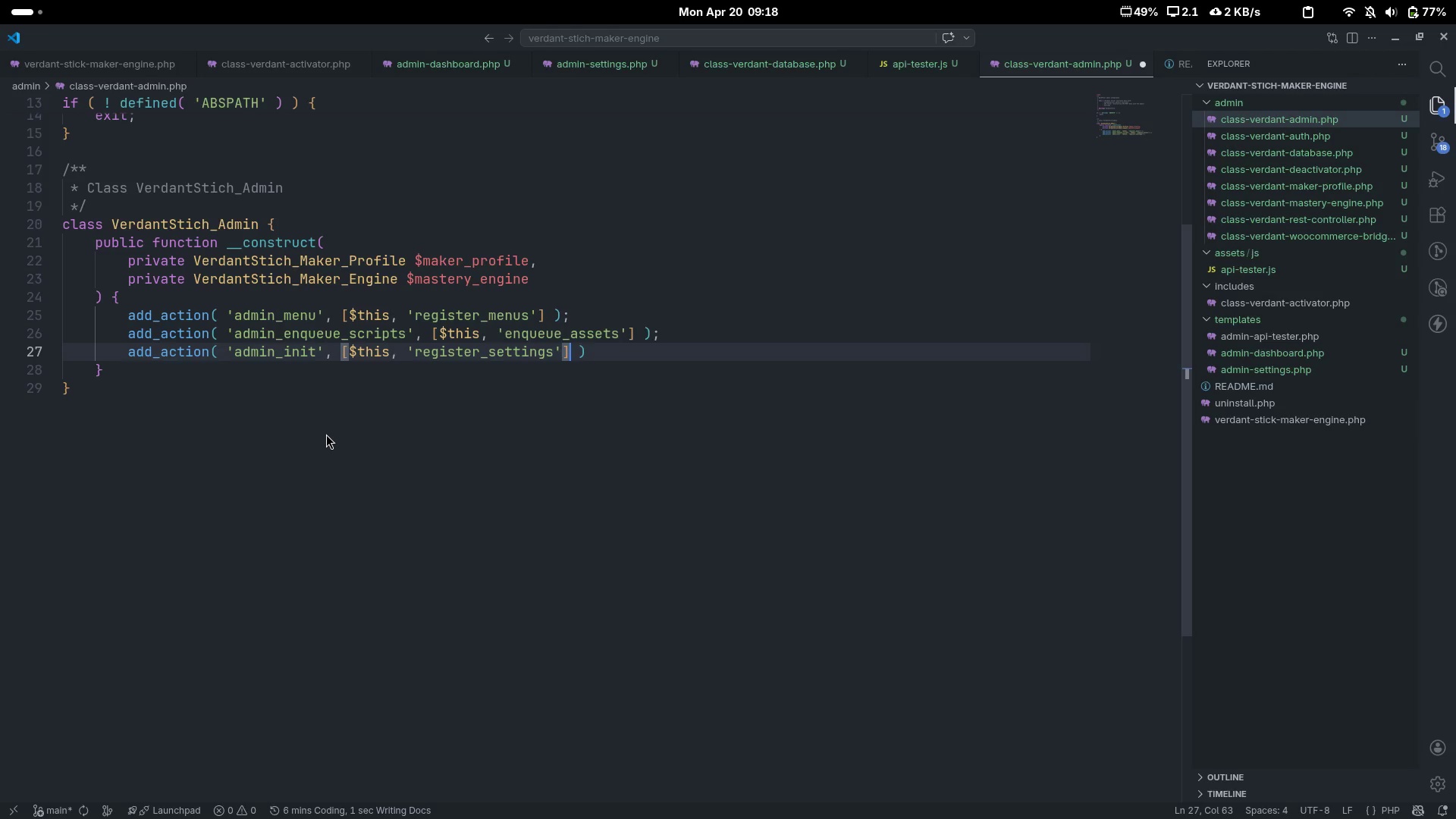 
key(Control+ControlLeft)
 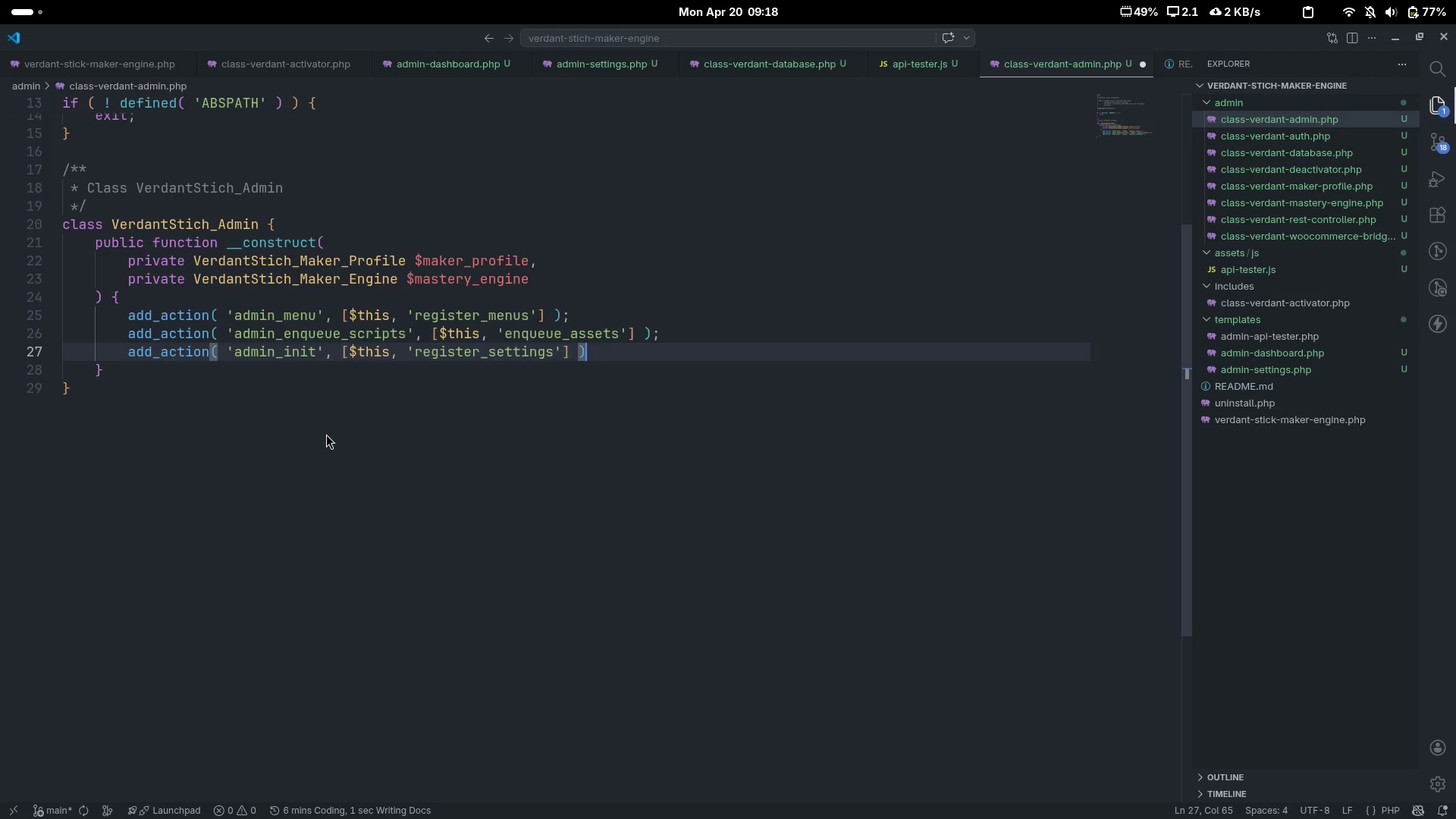 
key(Control+ArrowRight)
 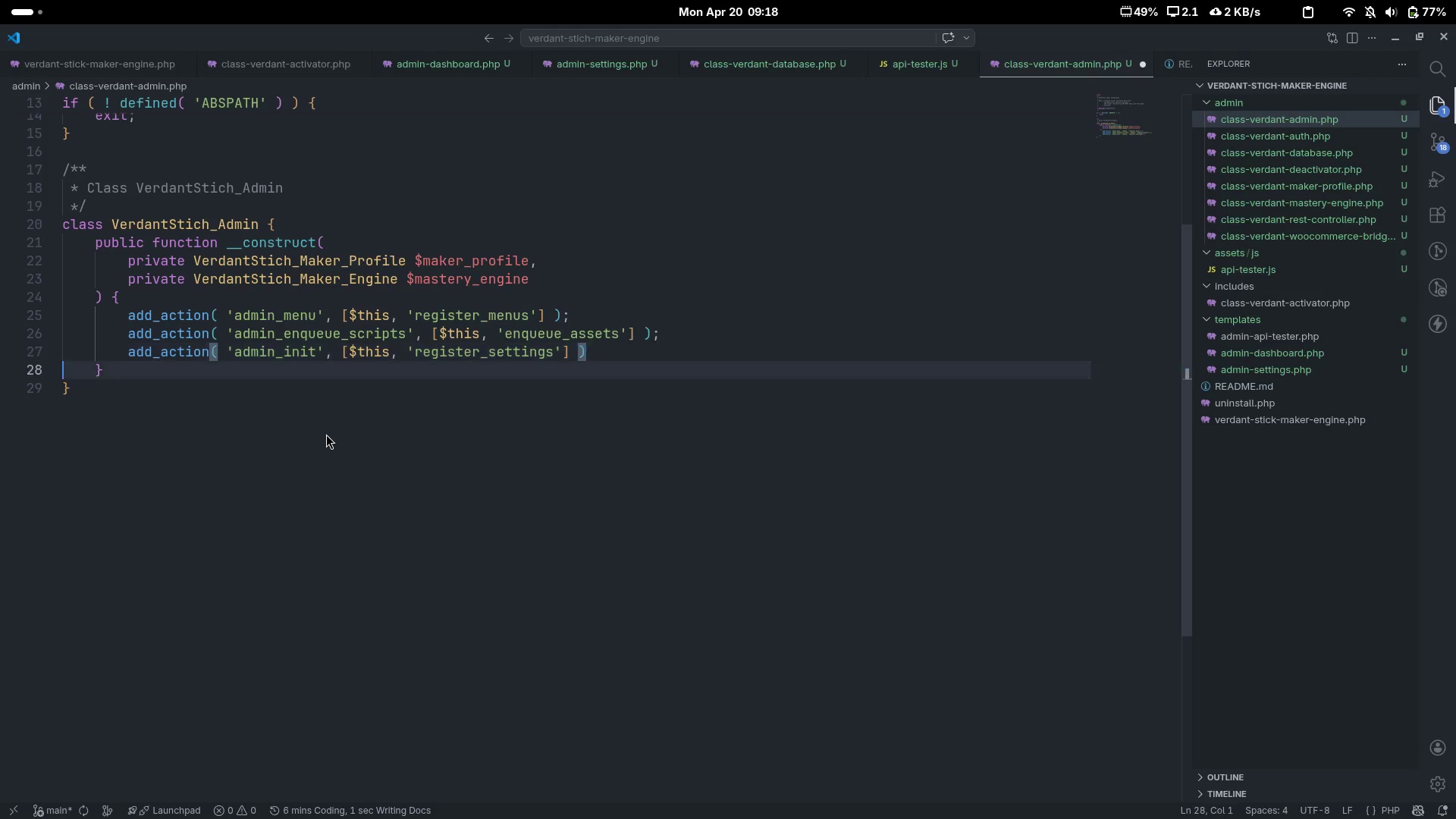 
key(ArrowRight)
 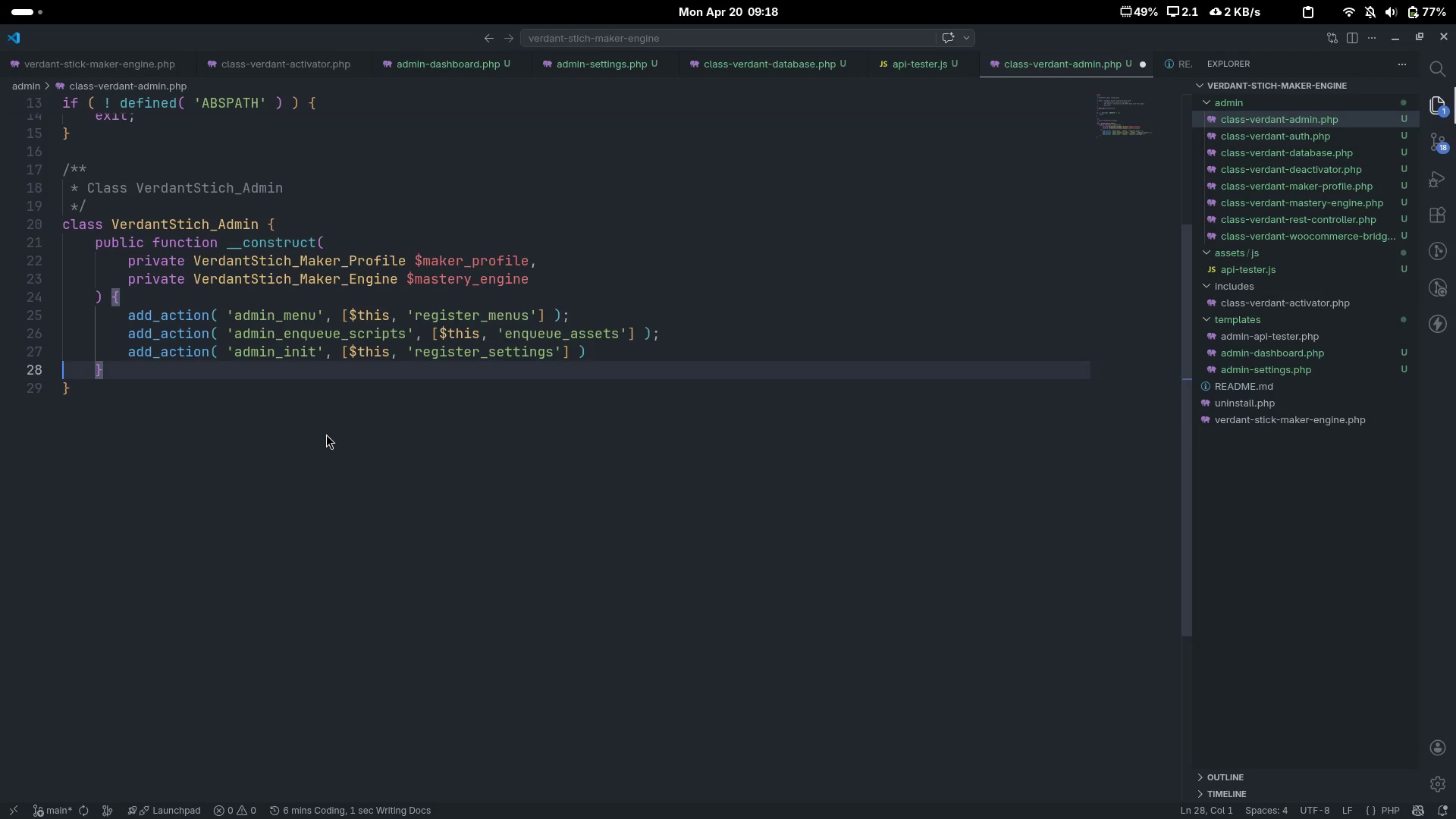 
key(ArrowLeft)
 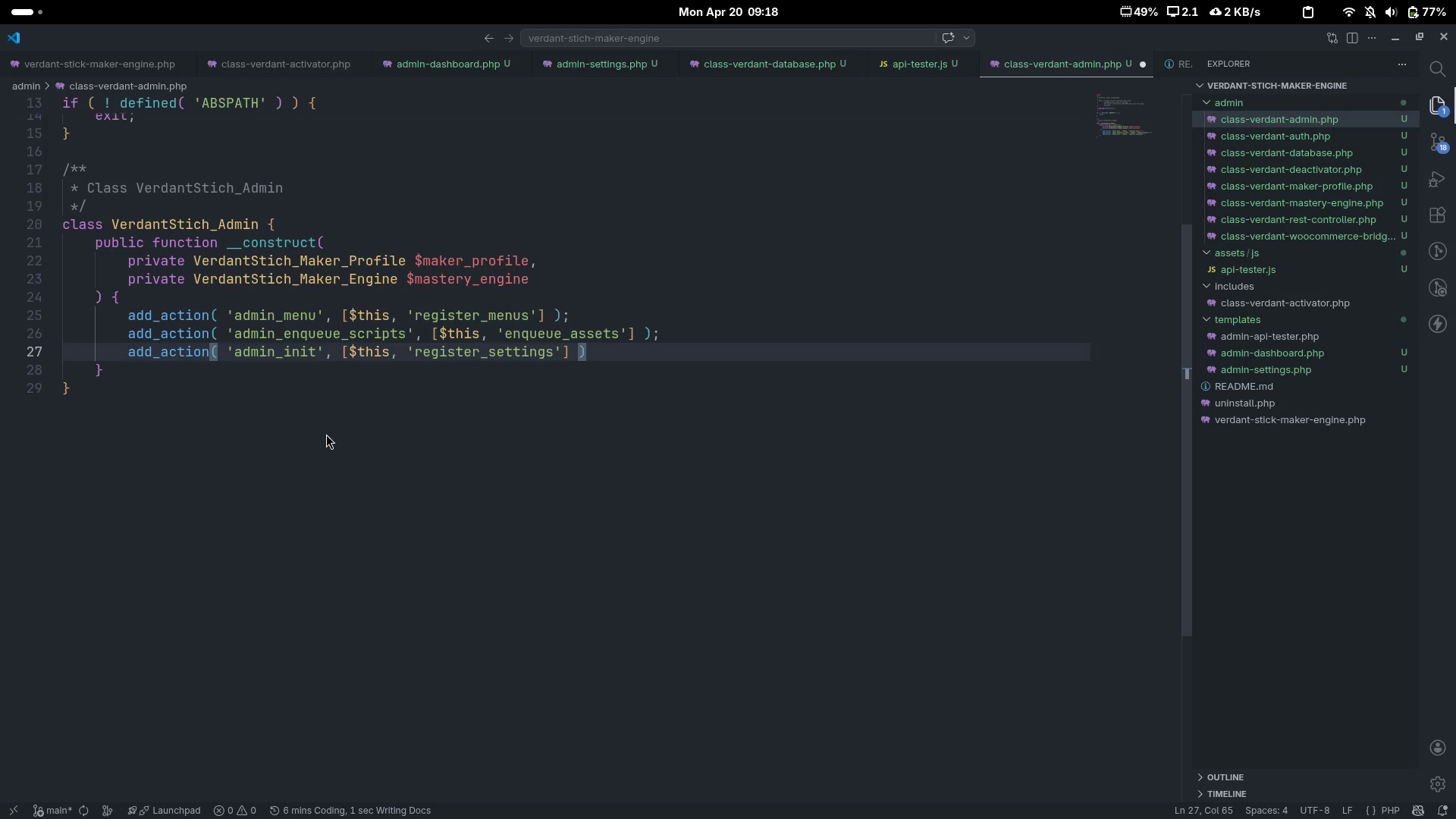 
key(Semicolon)
 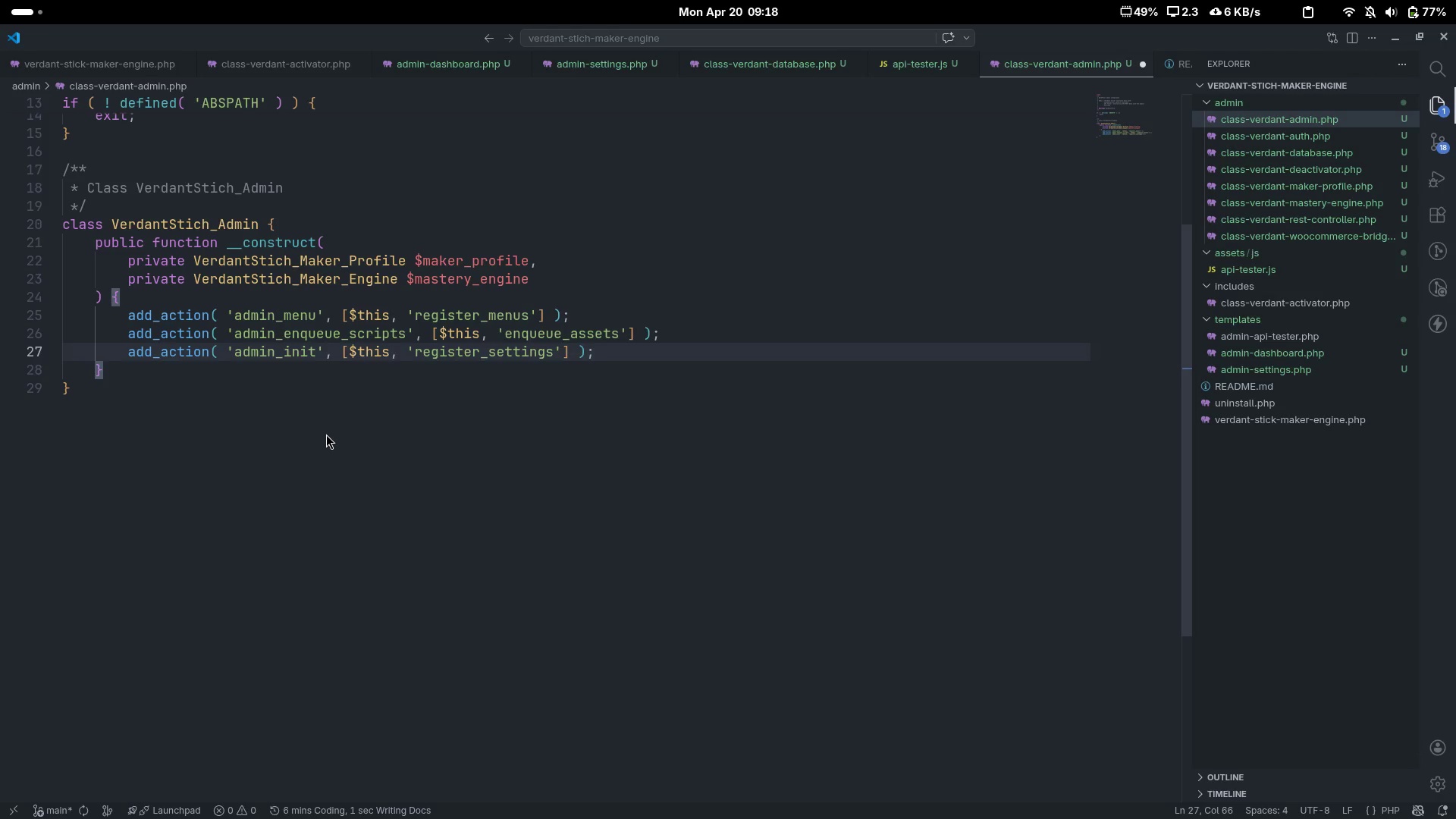 
key(ArrowDown)
 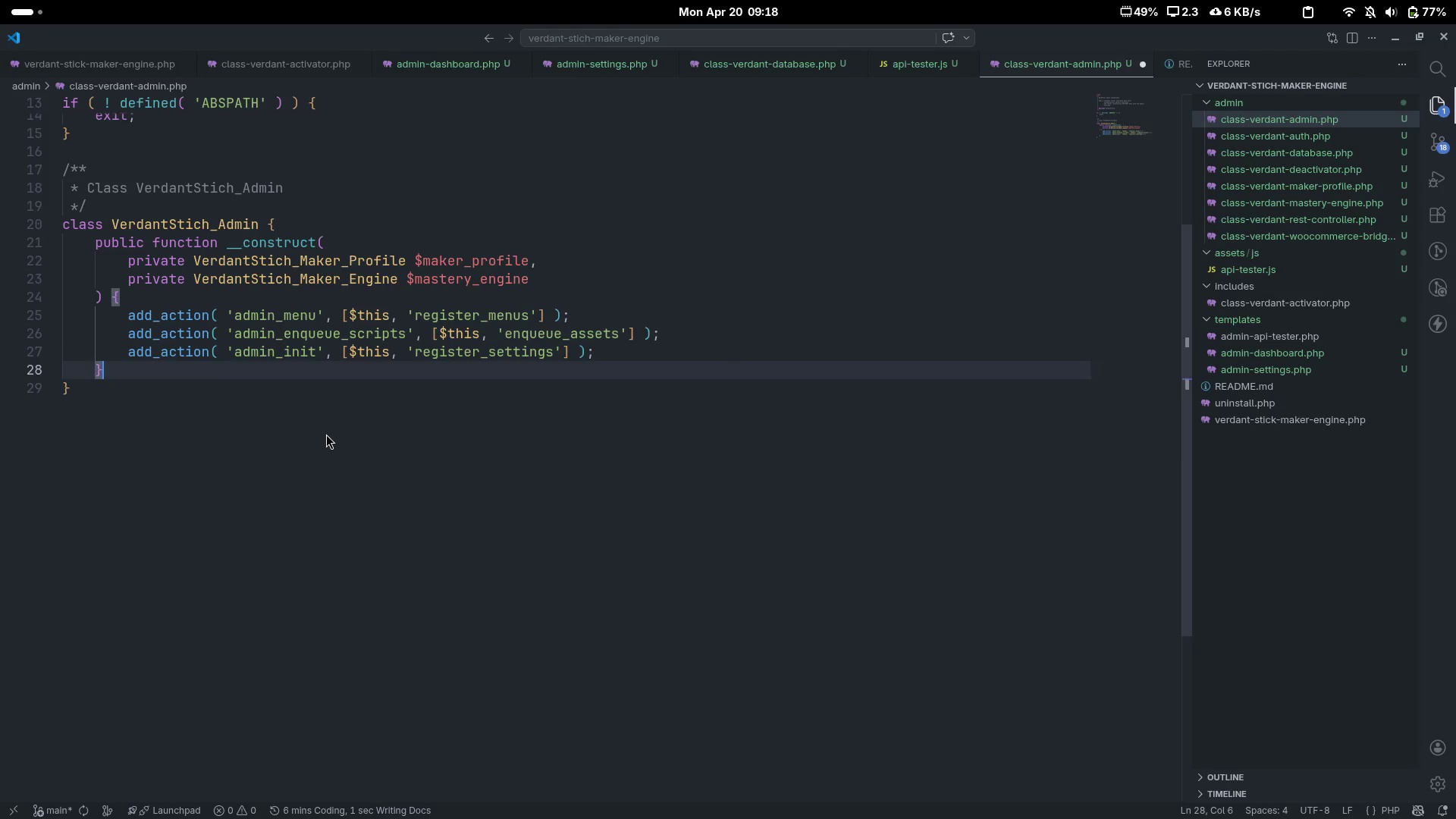 
key(Enter)
 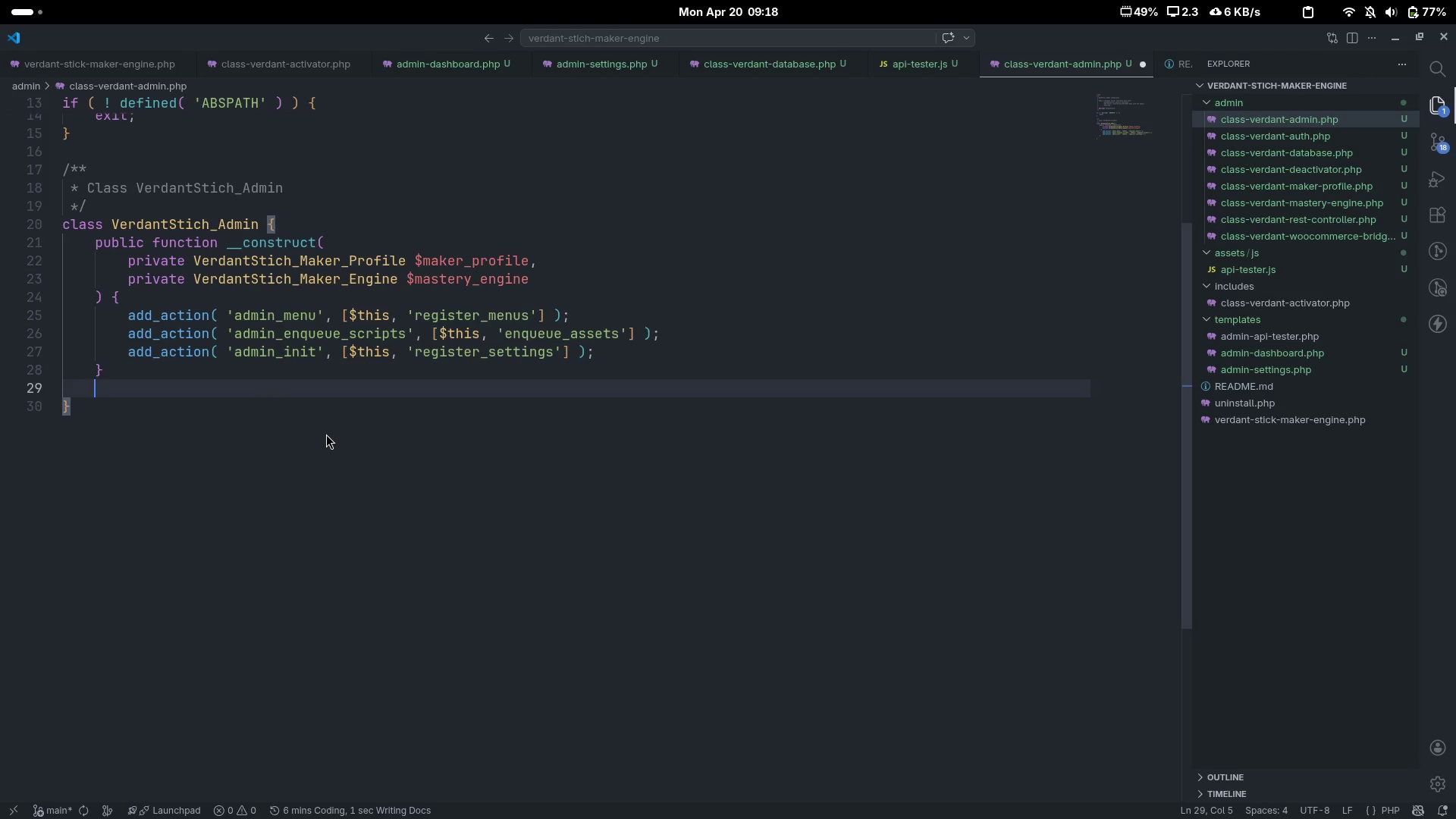 
key(Enter)
 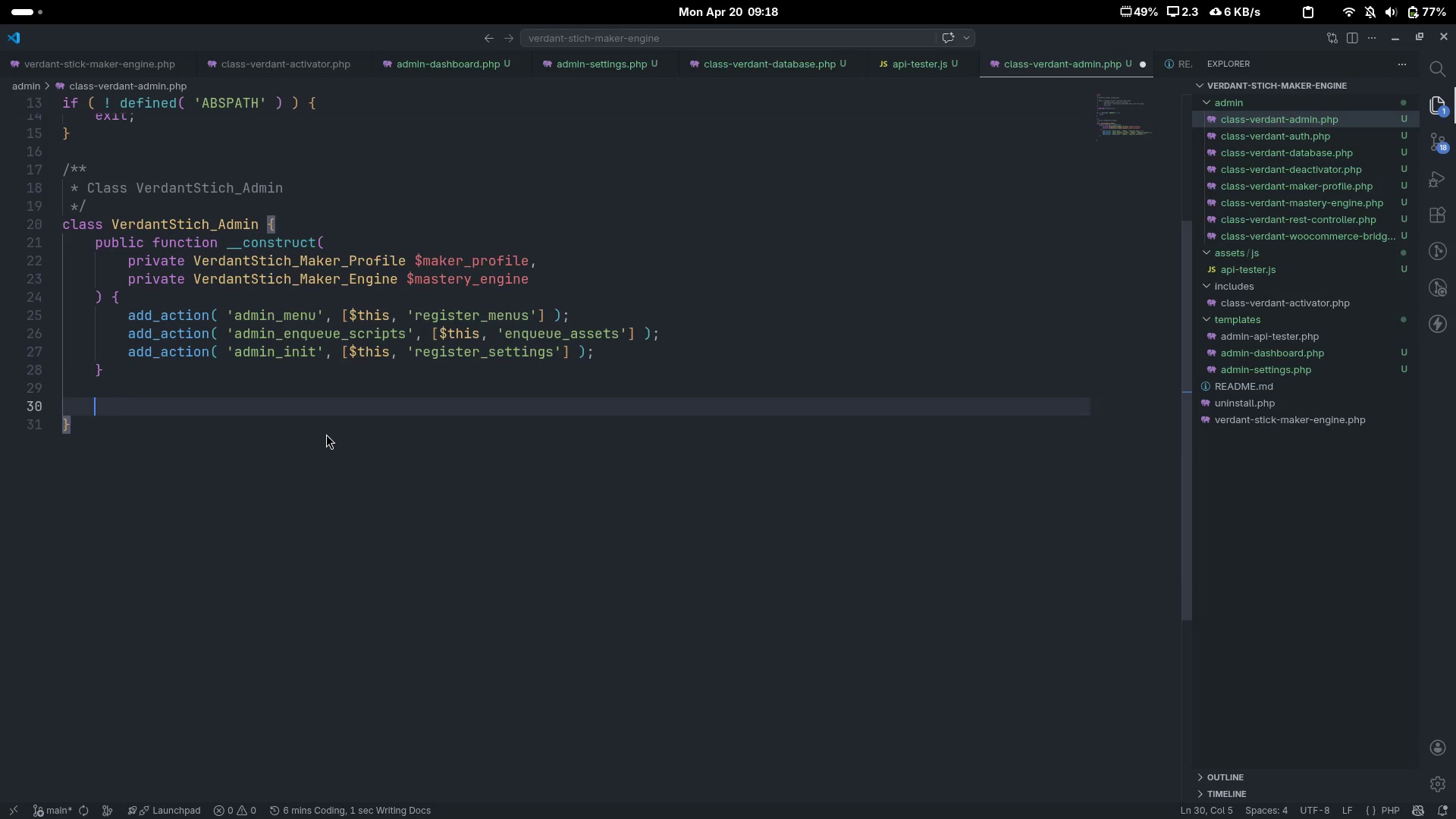 
key(Control+ControlLeft)
 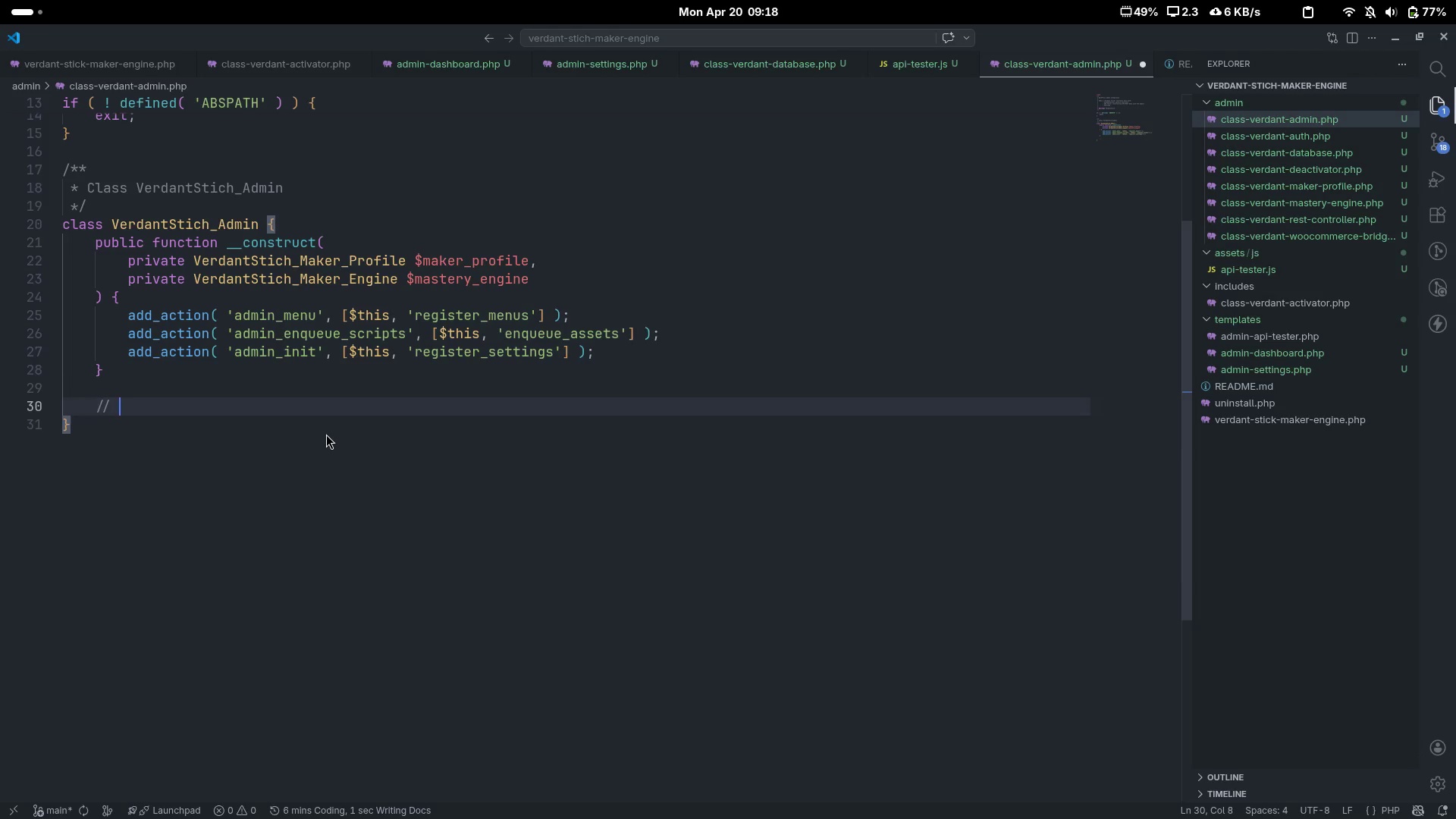 
key(Control+Slash)
 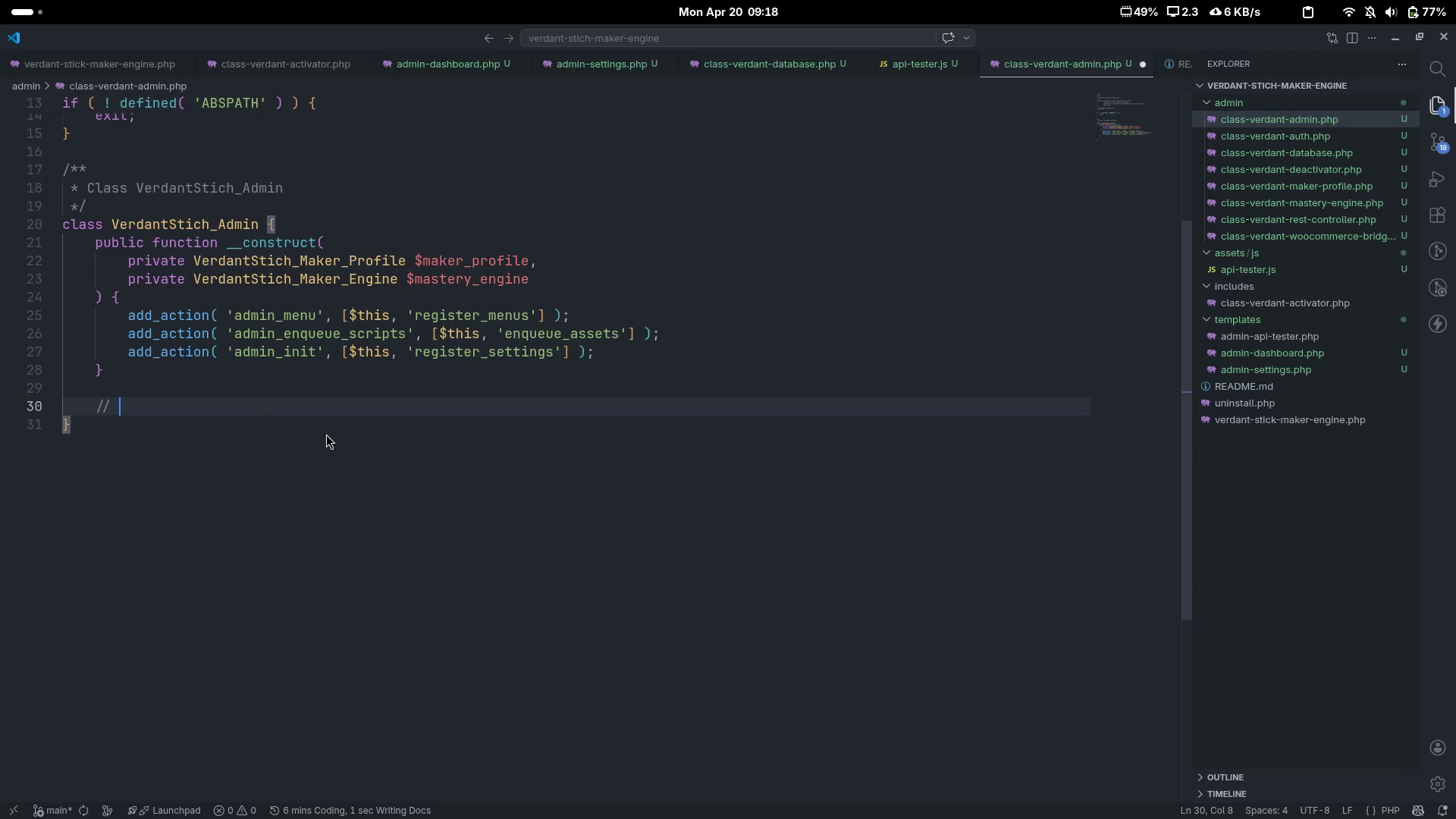 
type(Menys)
key(Backspace)
key(Backspace)
type(us)
 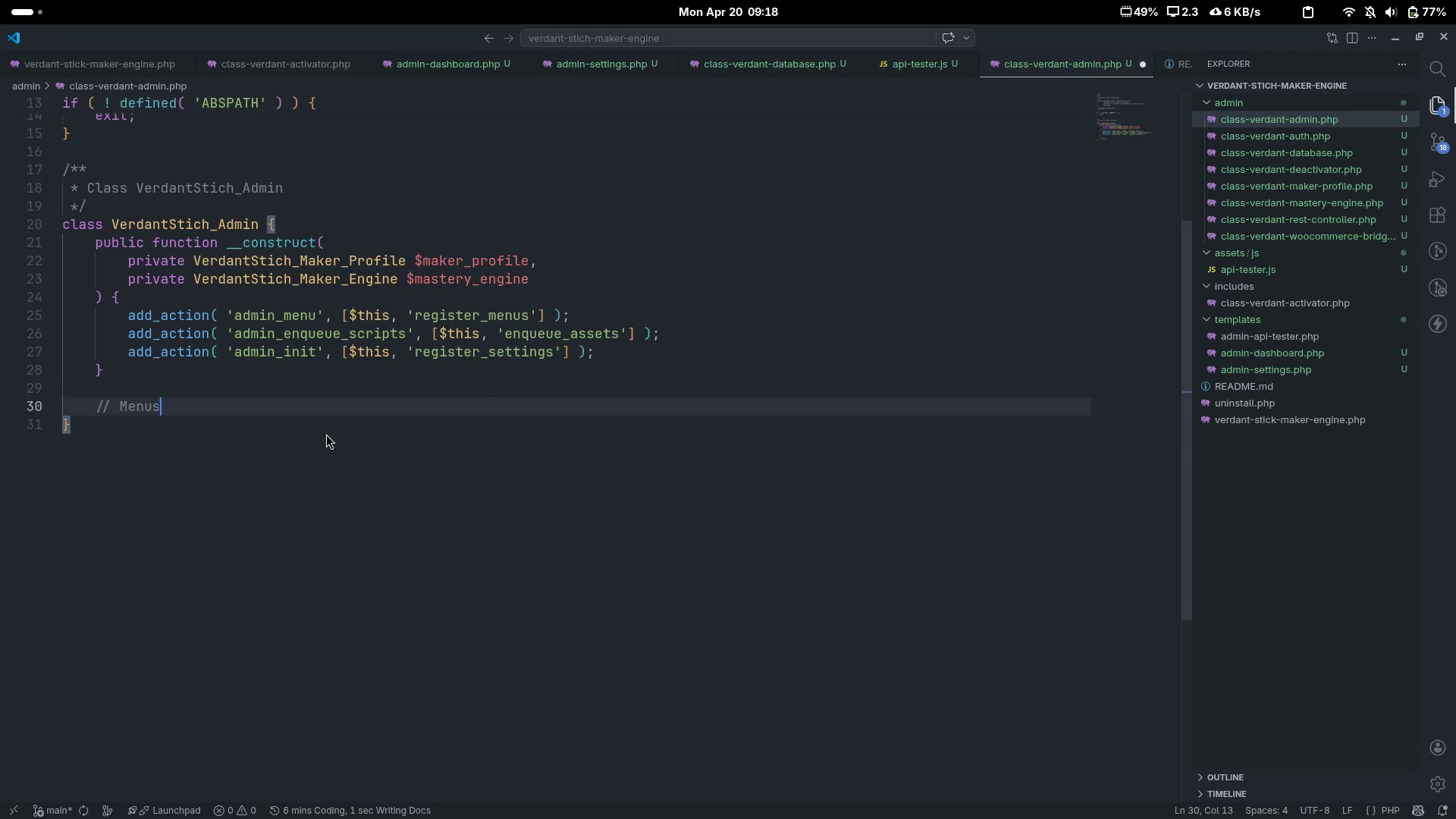 
key(Enter)
 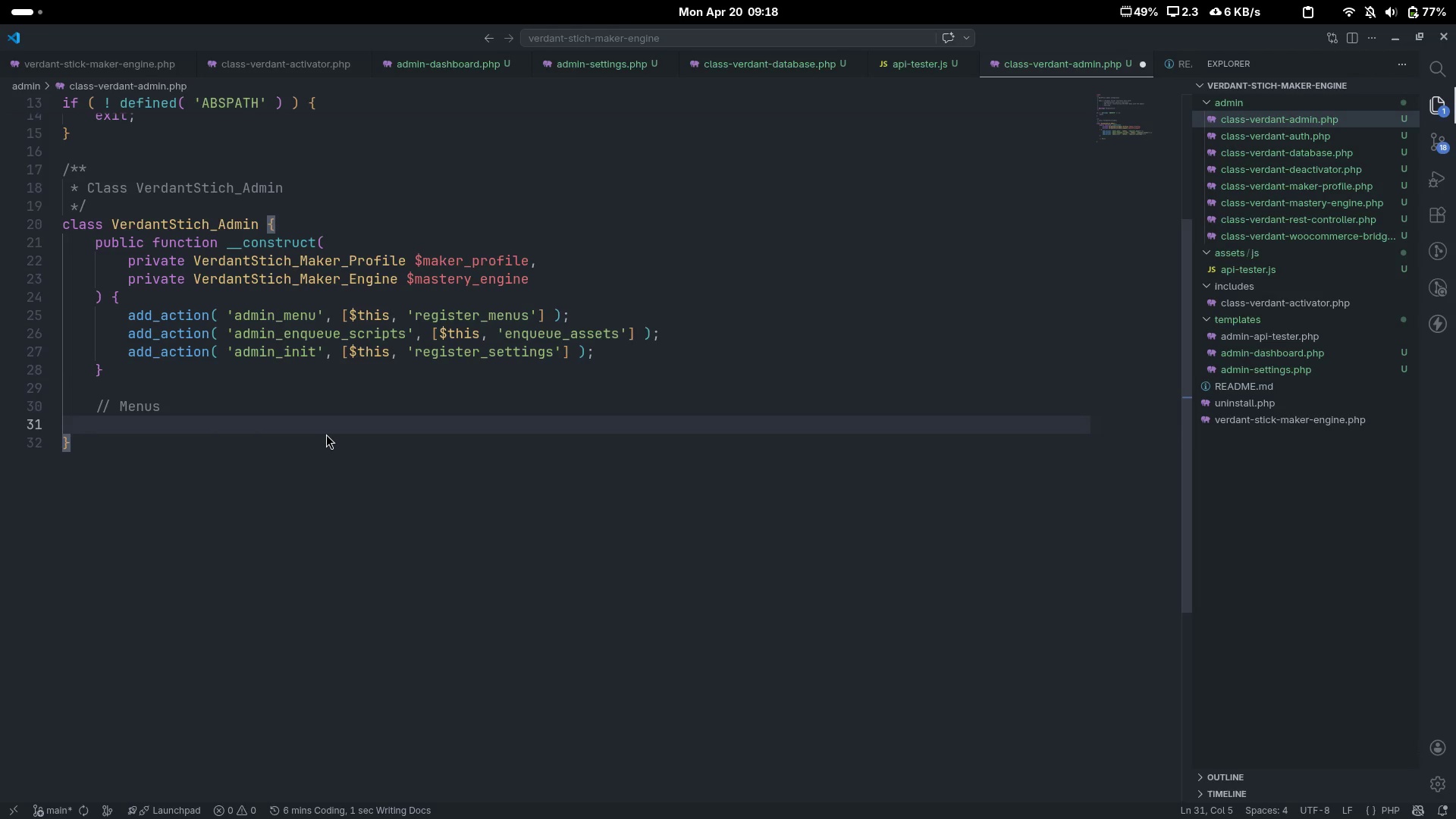 
type(public function register_menu())
 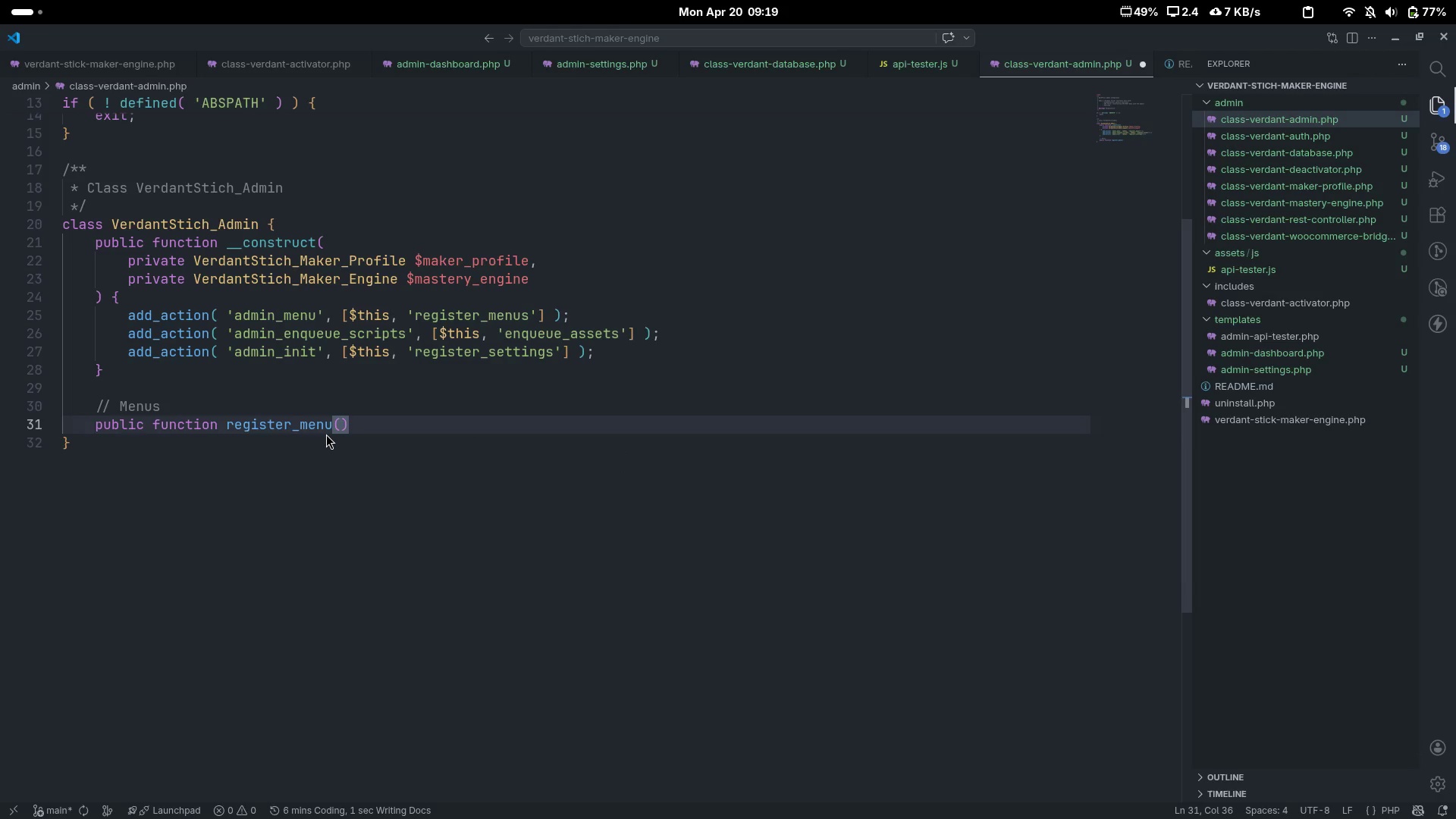 
key(Control+ControlLeft)
 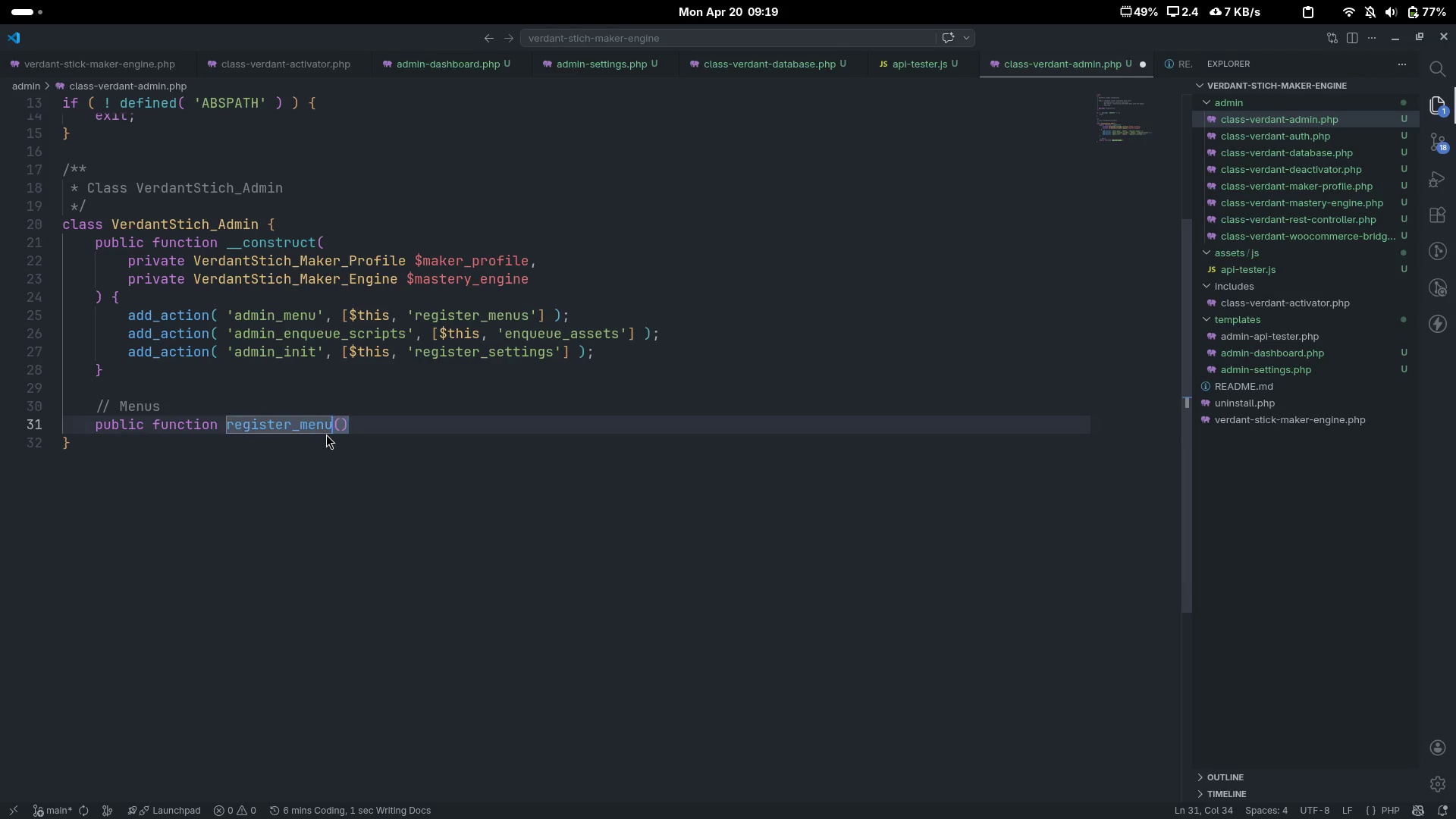 
key(Control+ArrowLeft)
 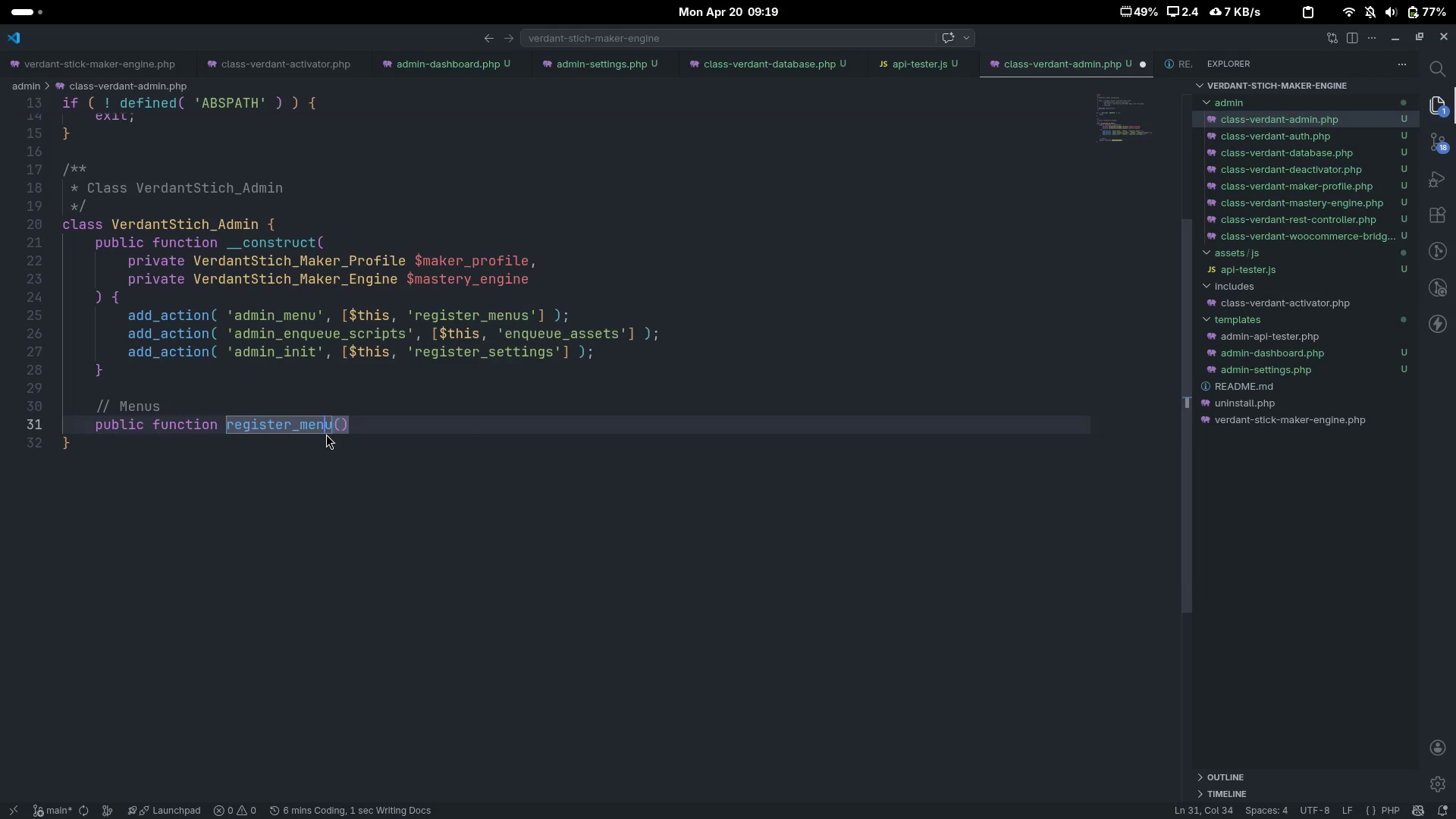 
key(ArrowLeft)
 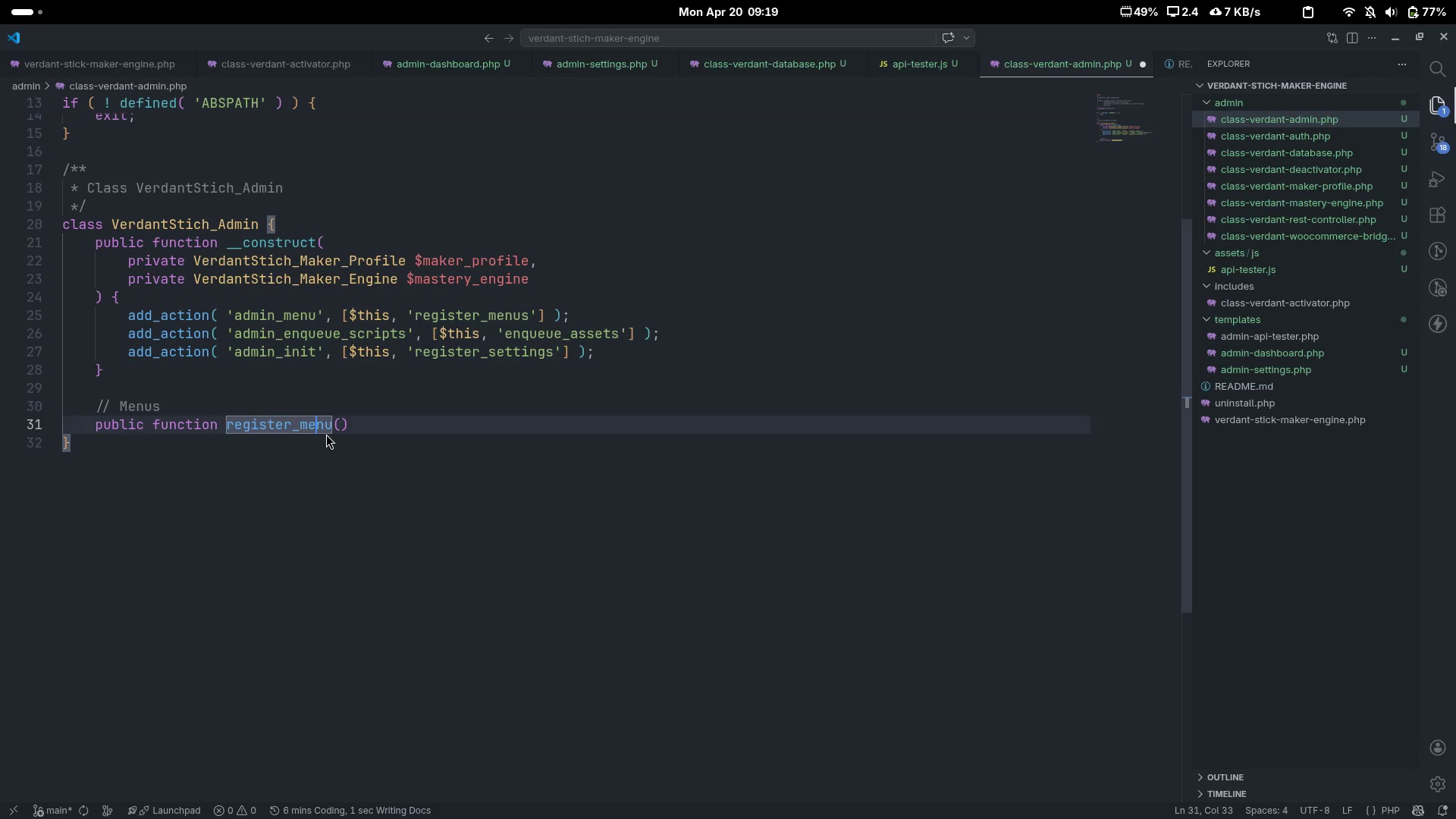 
key(ArrowLeft)
 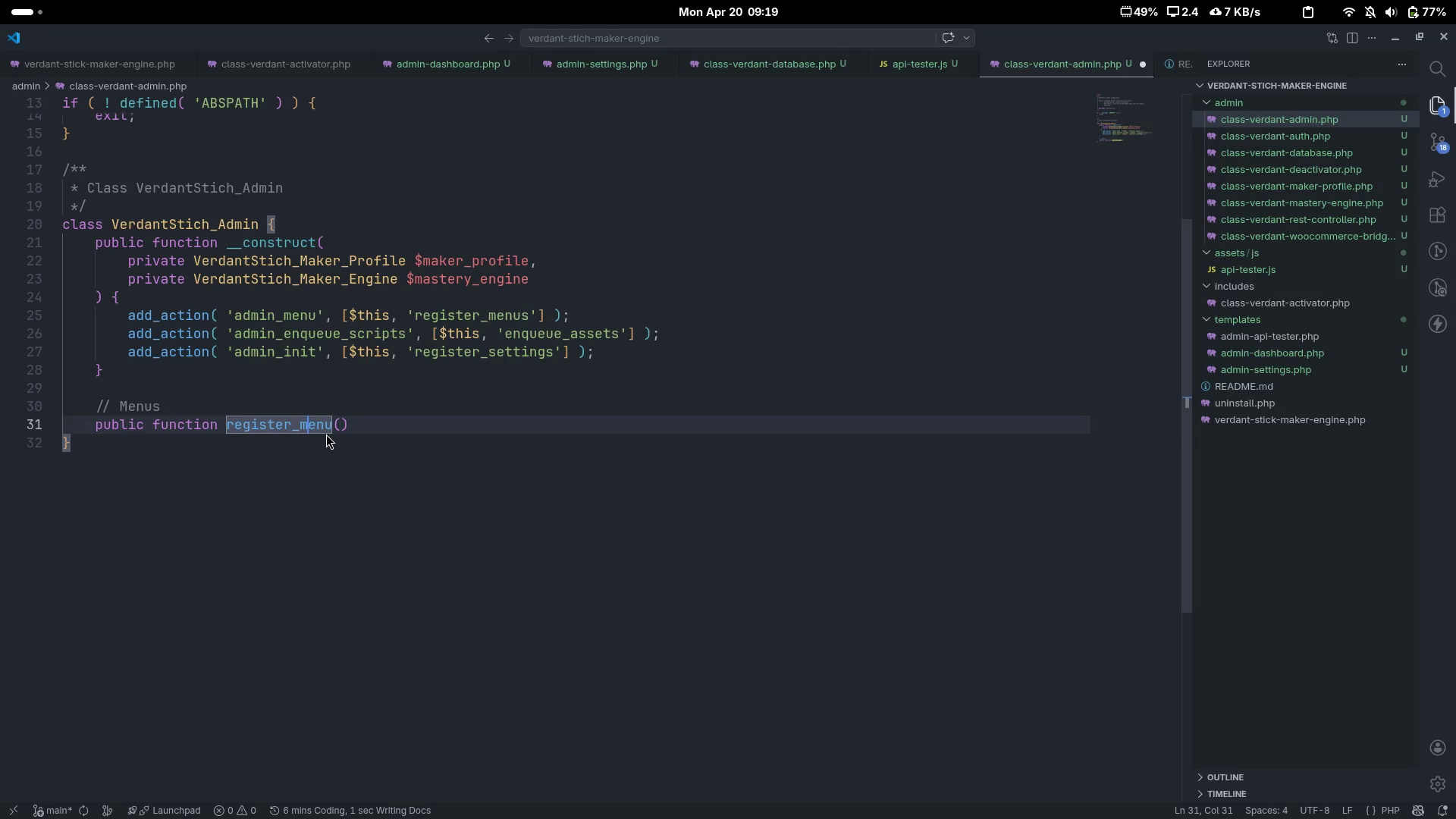 
key(ArrowLeft)
 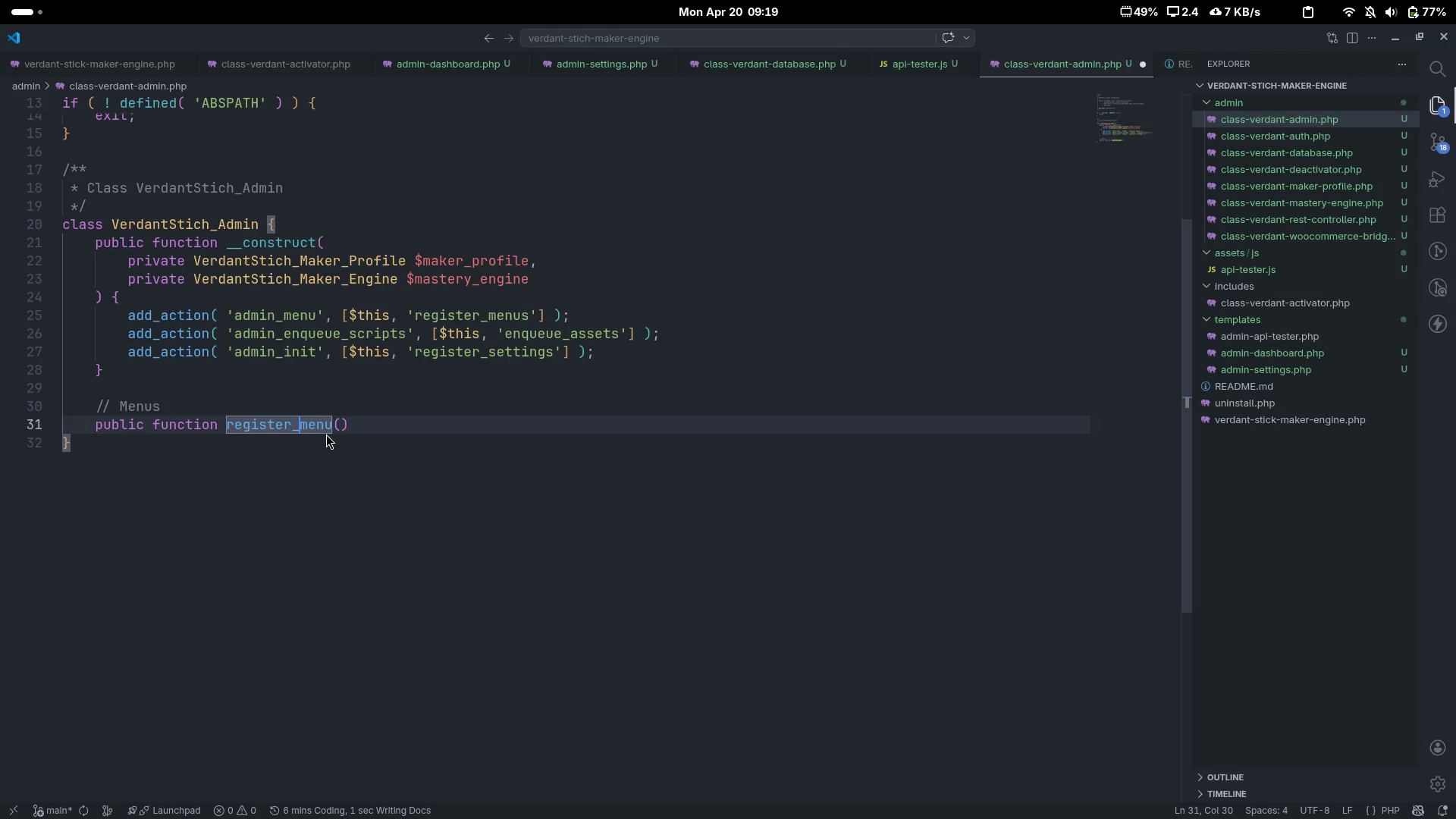 
key(ArrowLeft)
 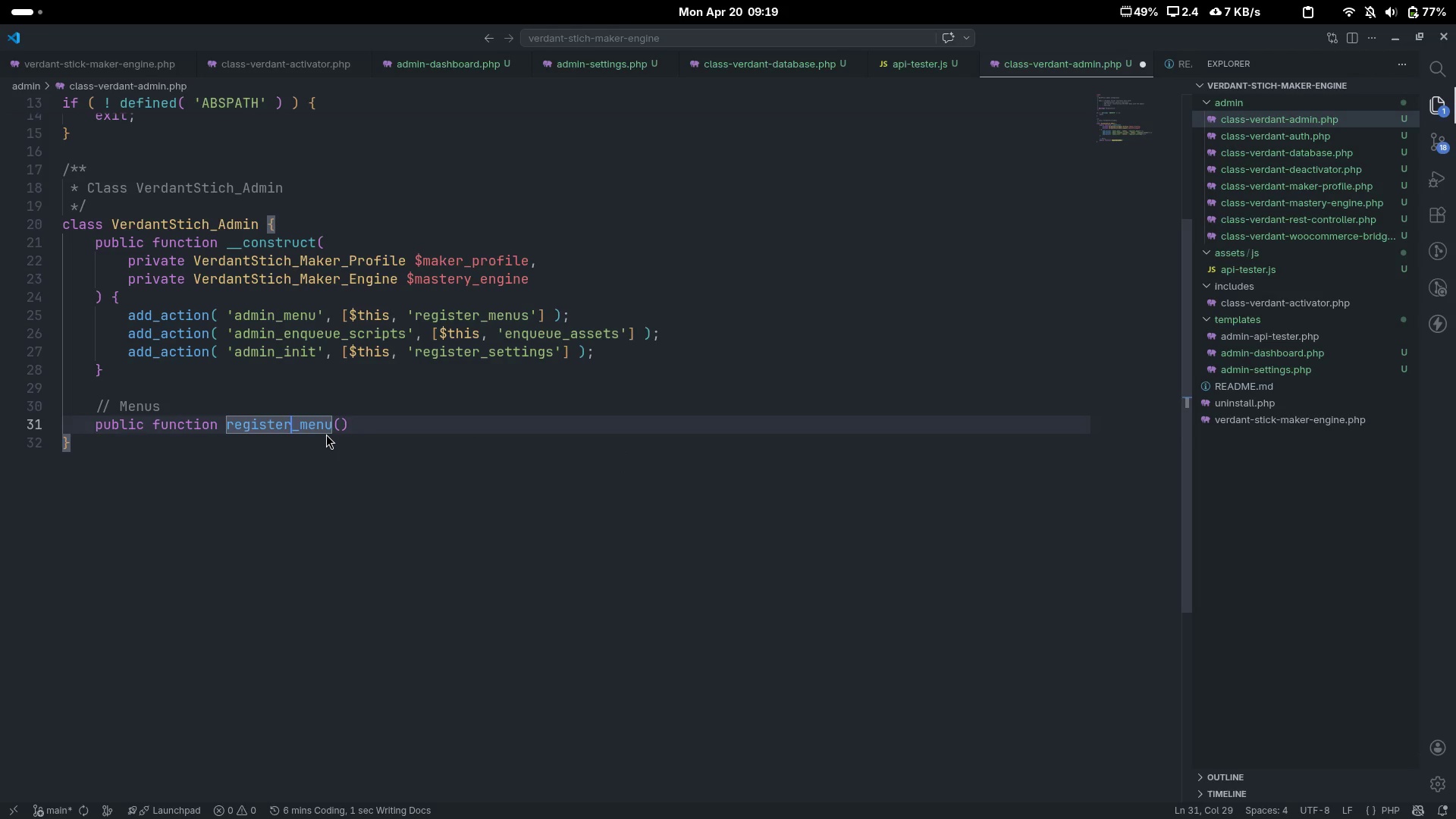 
key(ArrowLeft)
 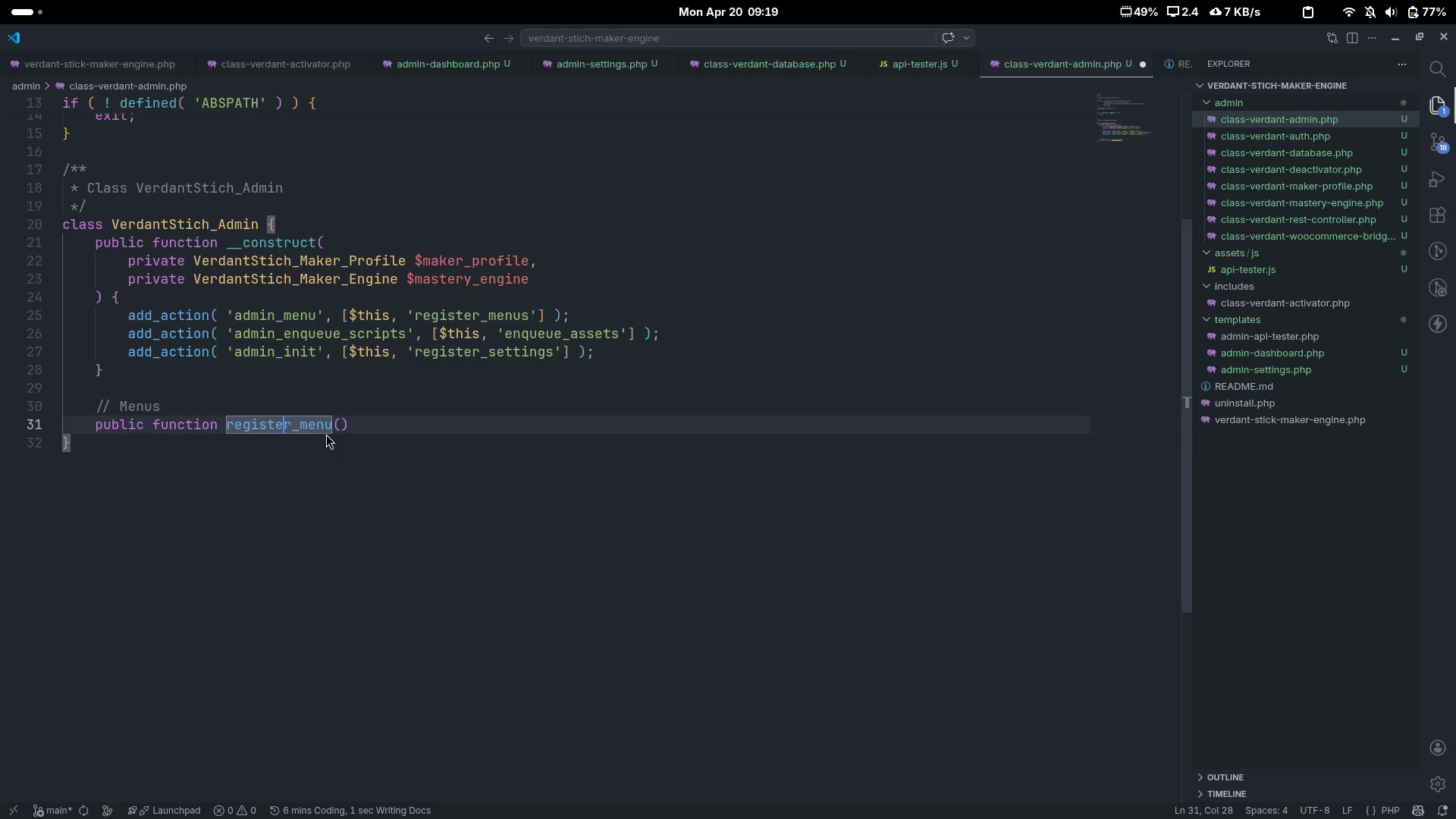 
key(ArrowLeft)
 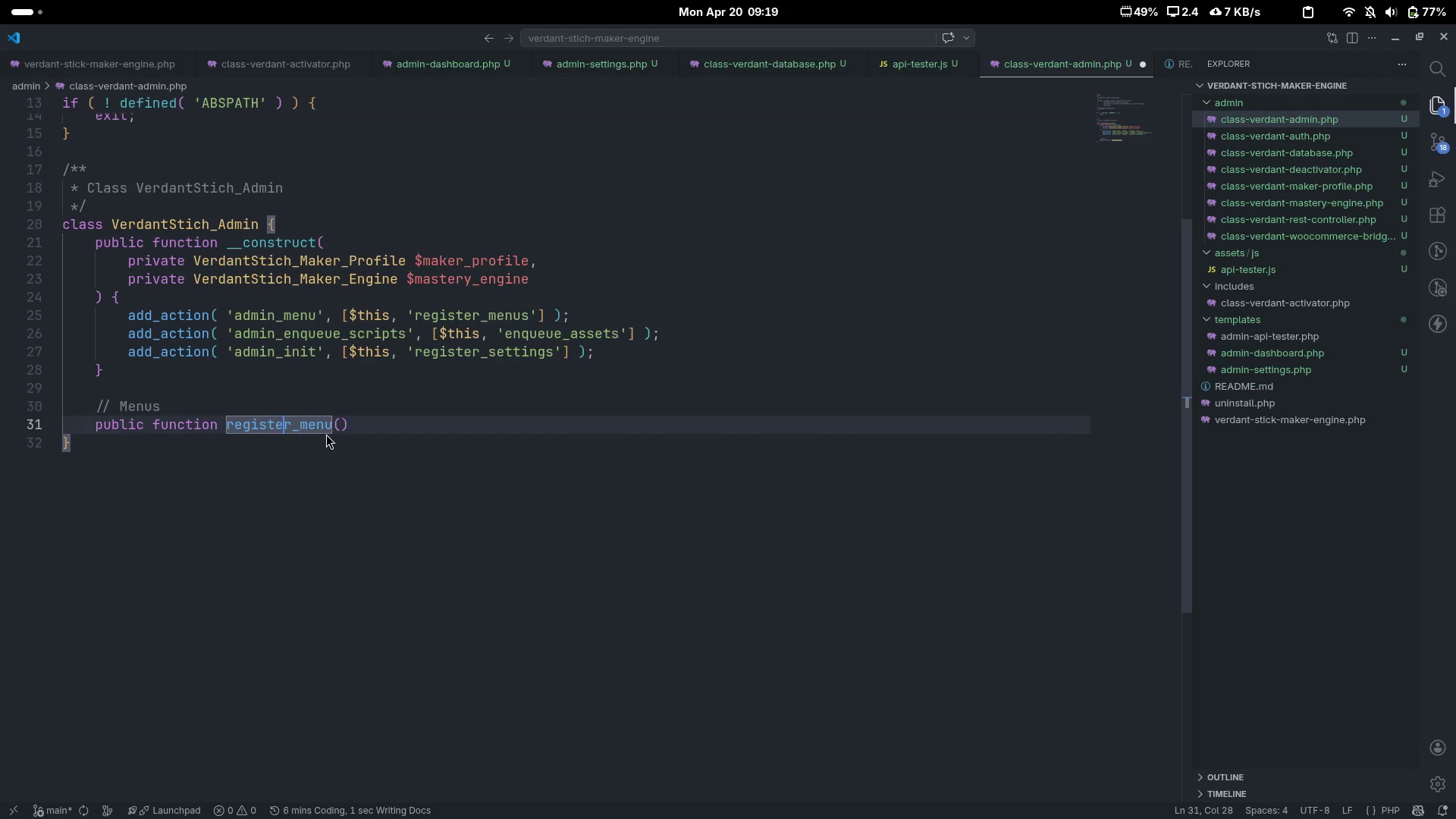 
key(End)
 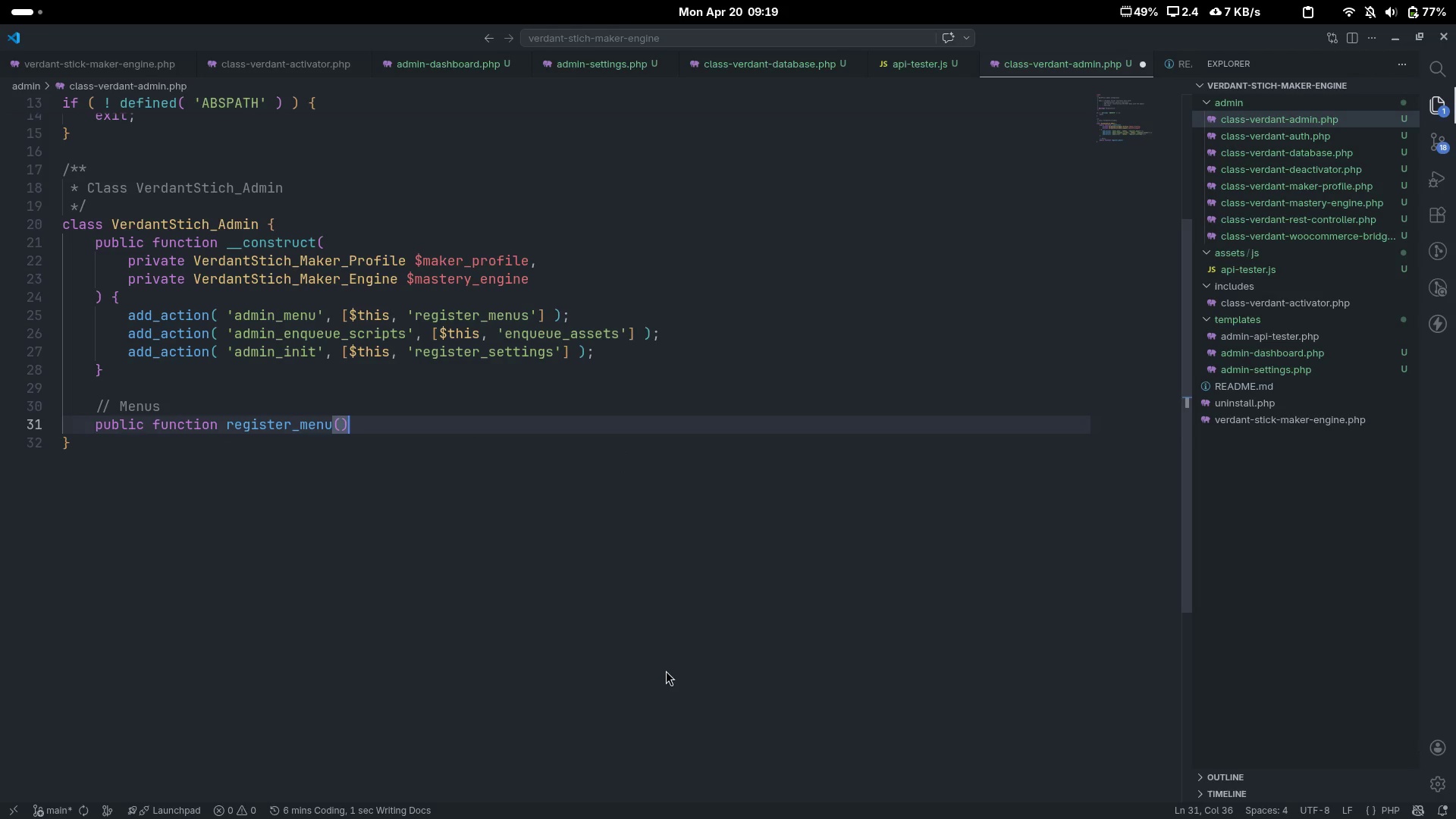 
key(ArrowLeft)
 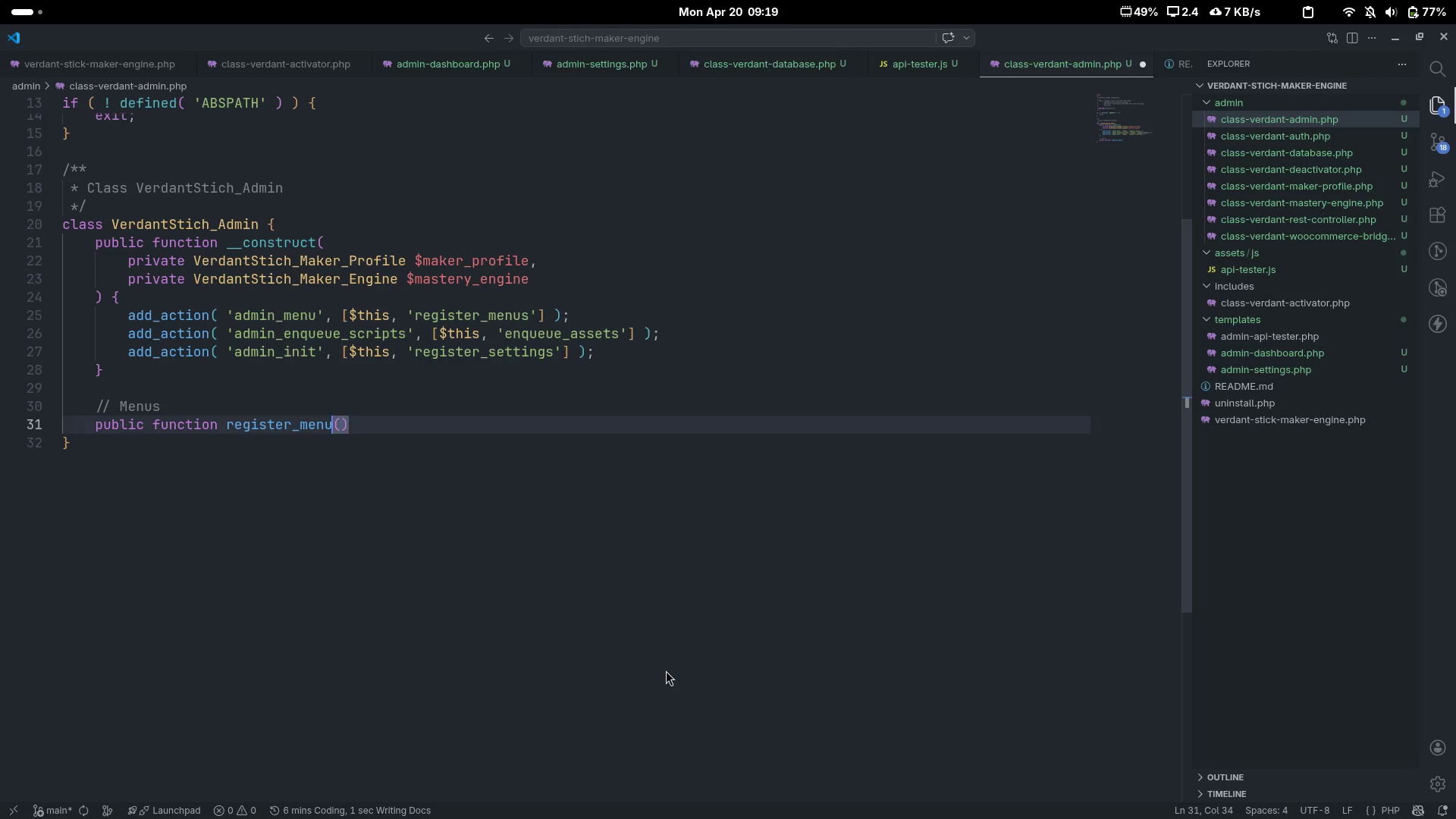 
key(ArrowLeft)
 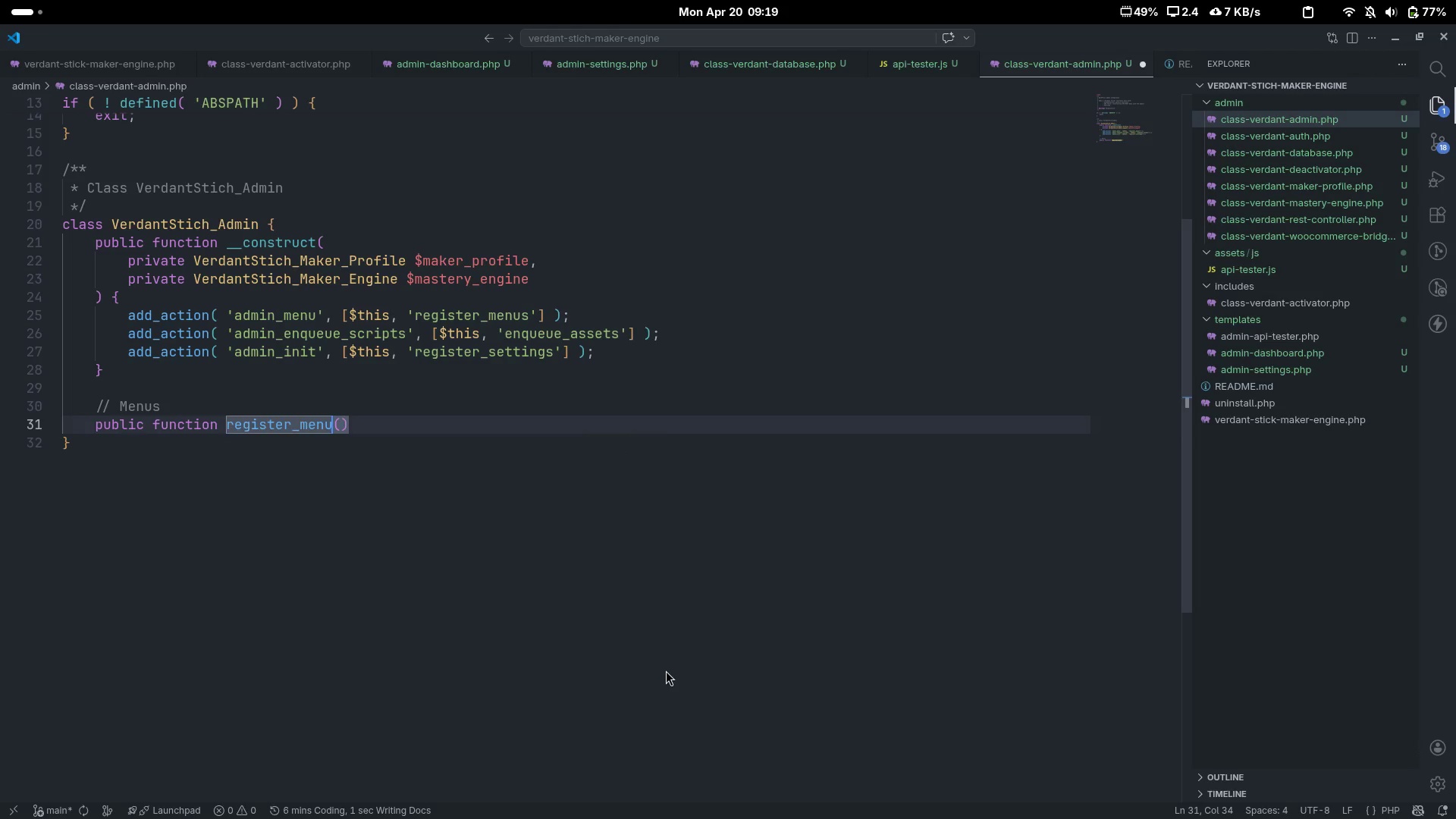 
key(S)
 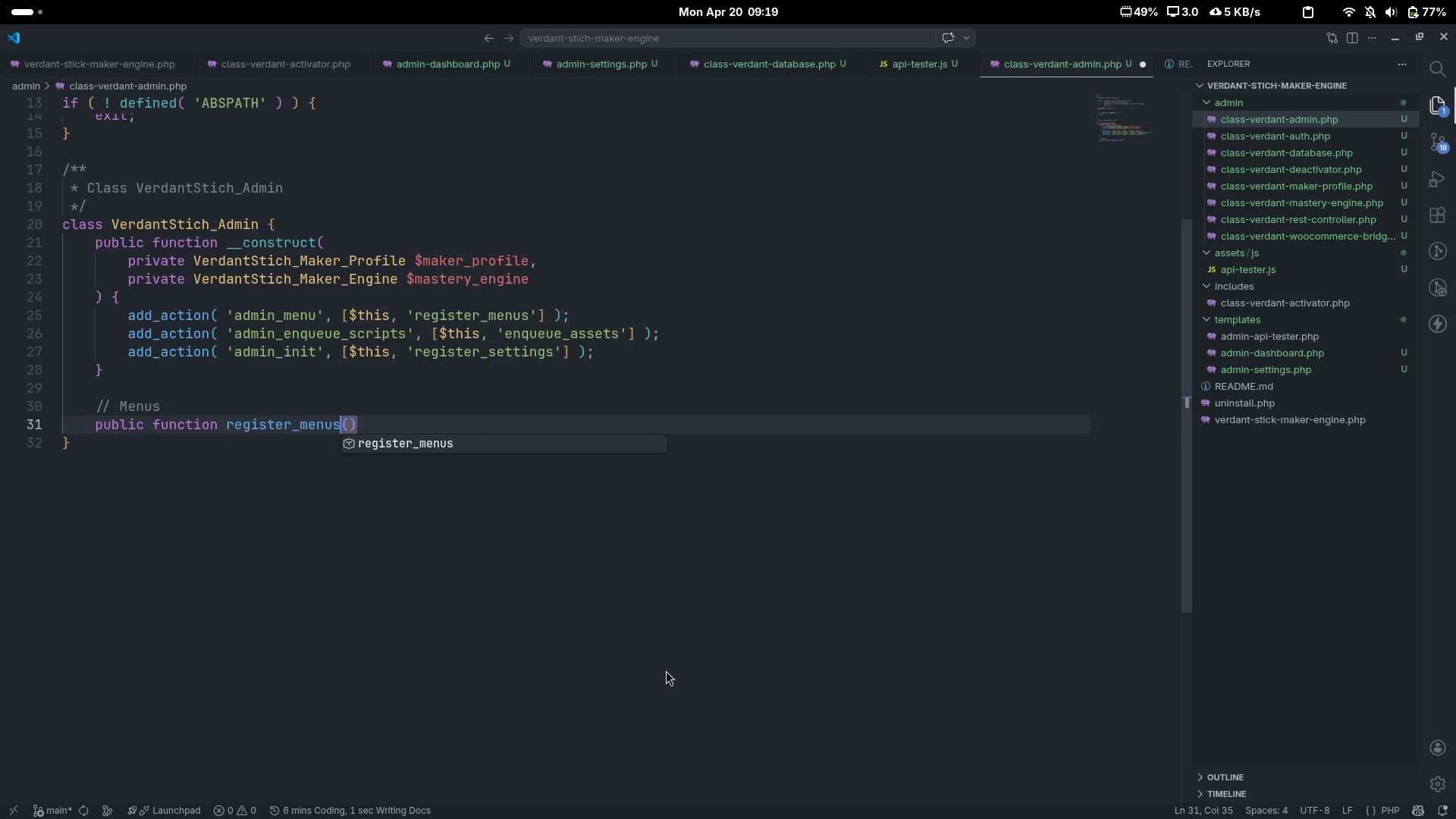 
key(Escape)
 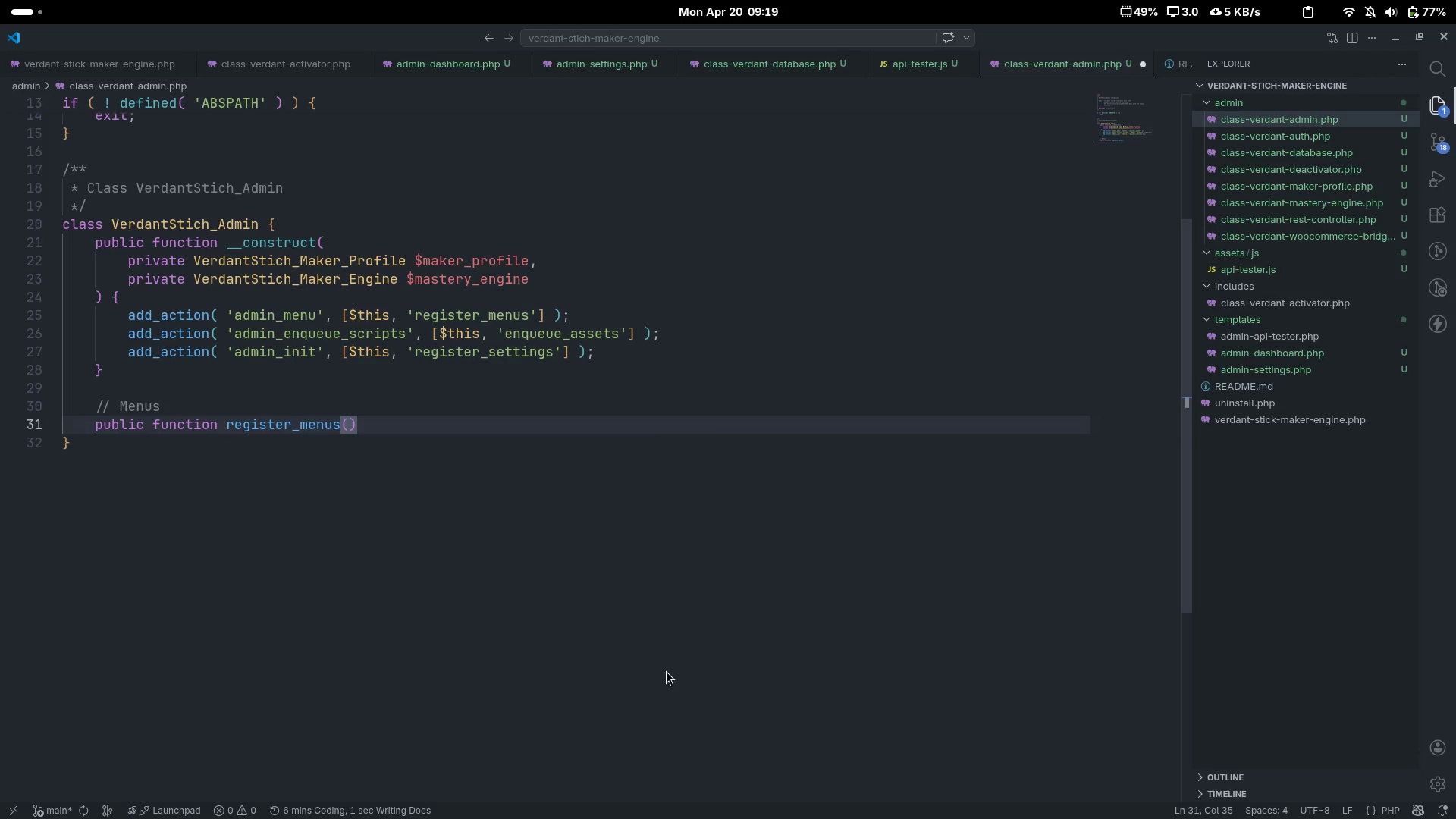 
key(ArrowRight)
 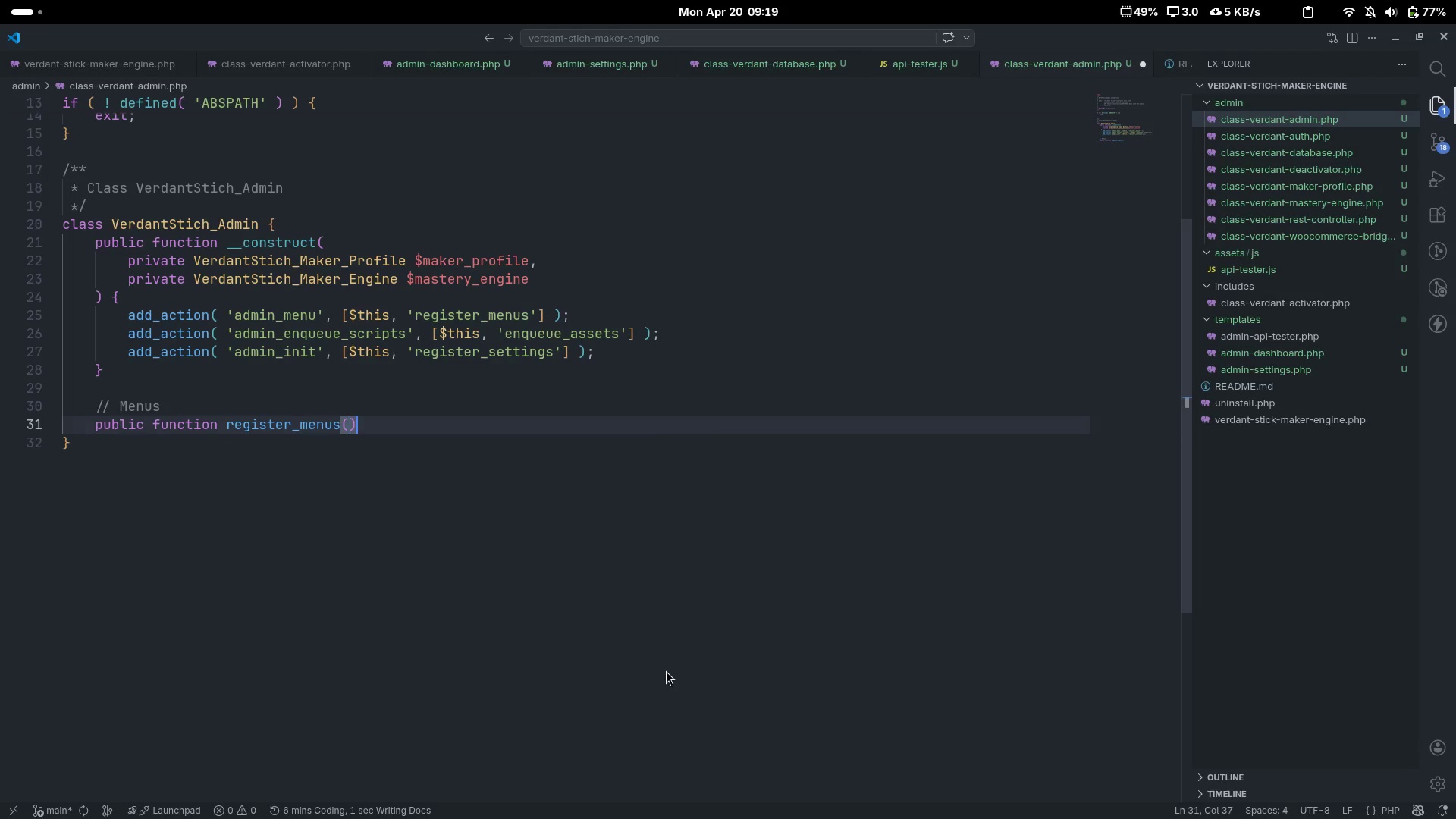 
key(ArrowRight)
 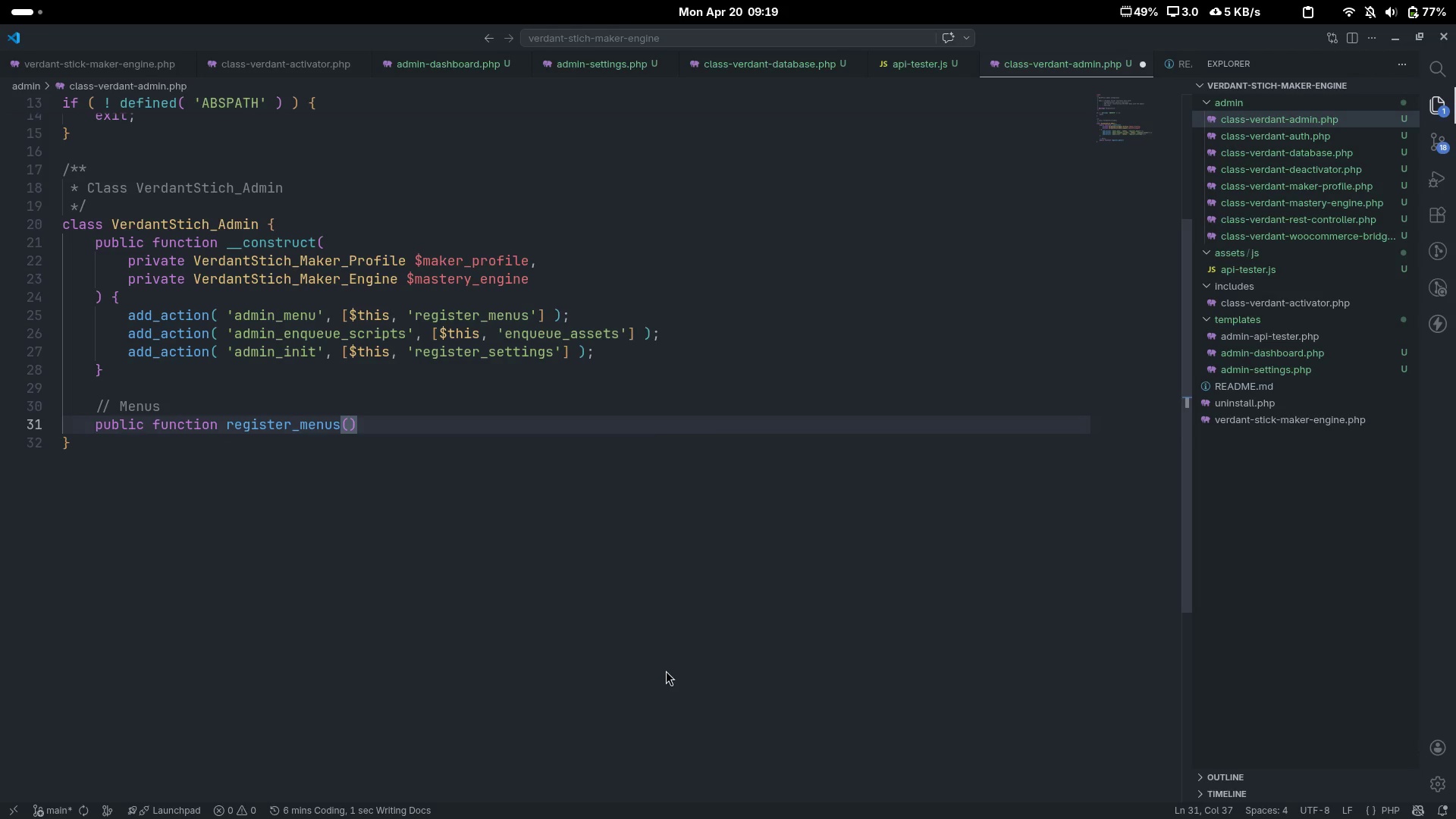 
type(: void)
key(Escape)
type( {)
 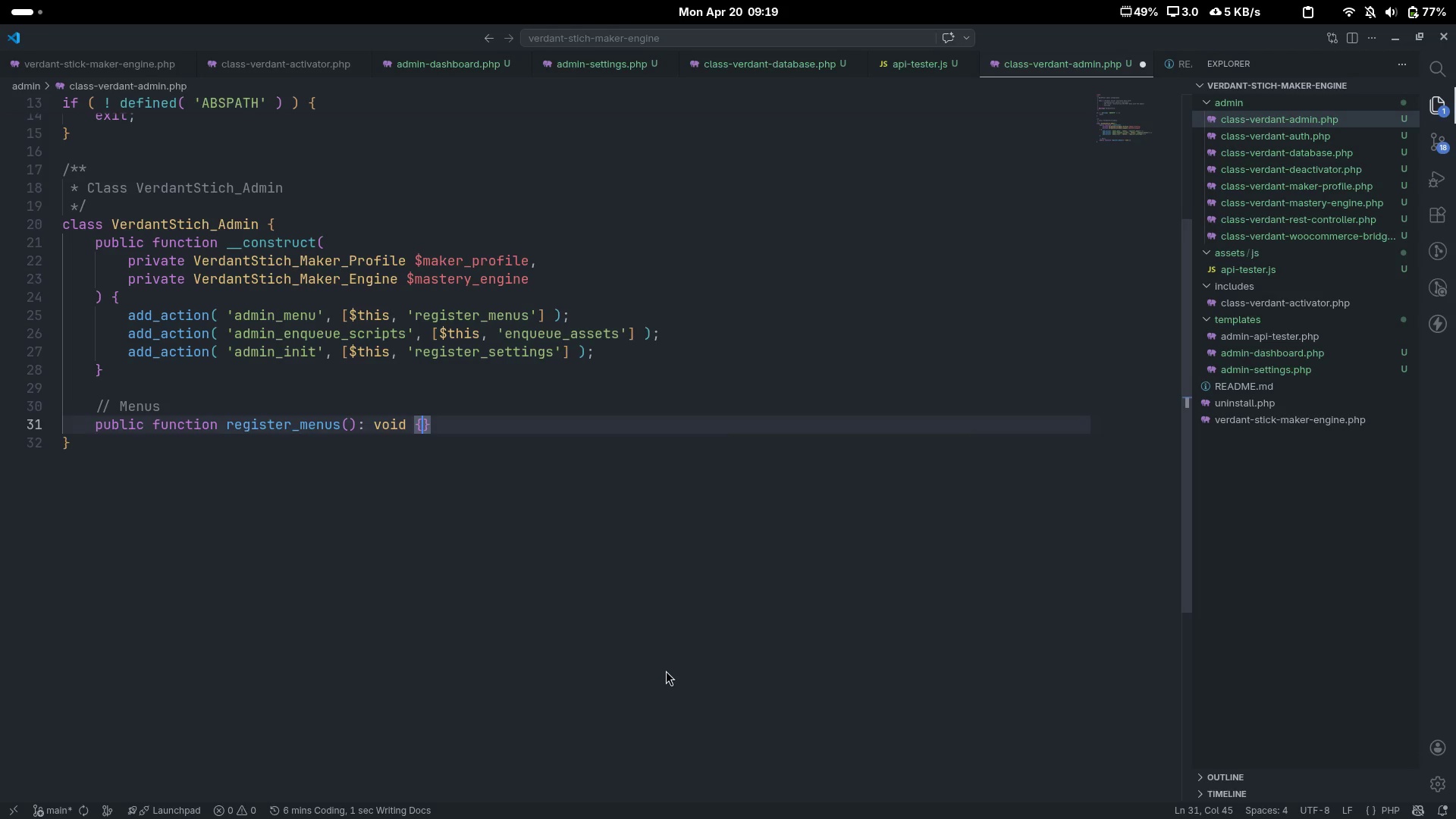 
key(Enter)
 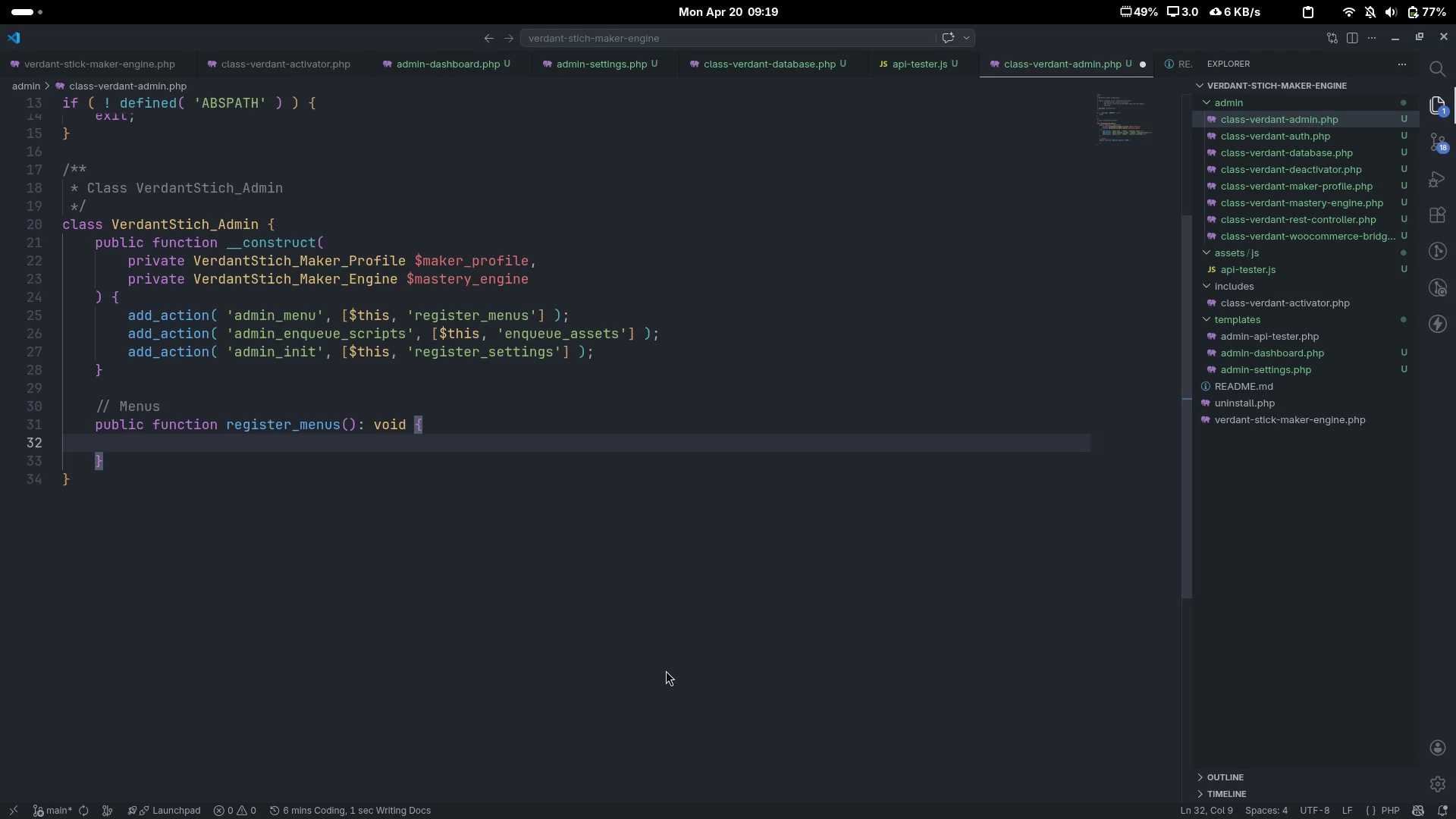 
type(add_menu_a)
key(Backspace)
type(page())
 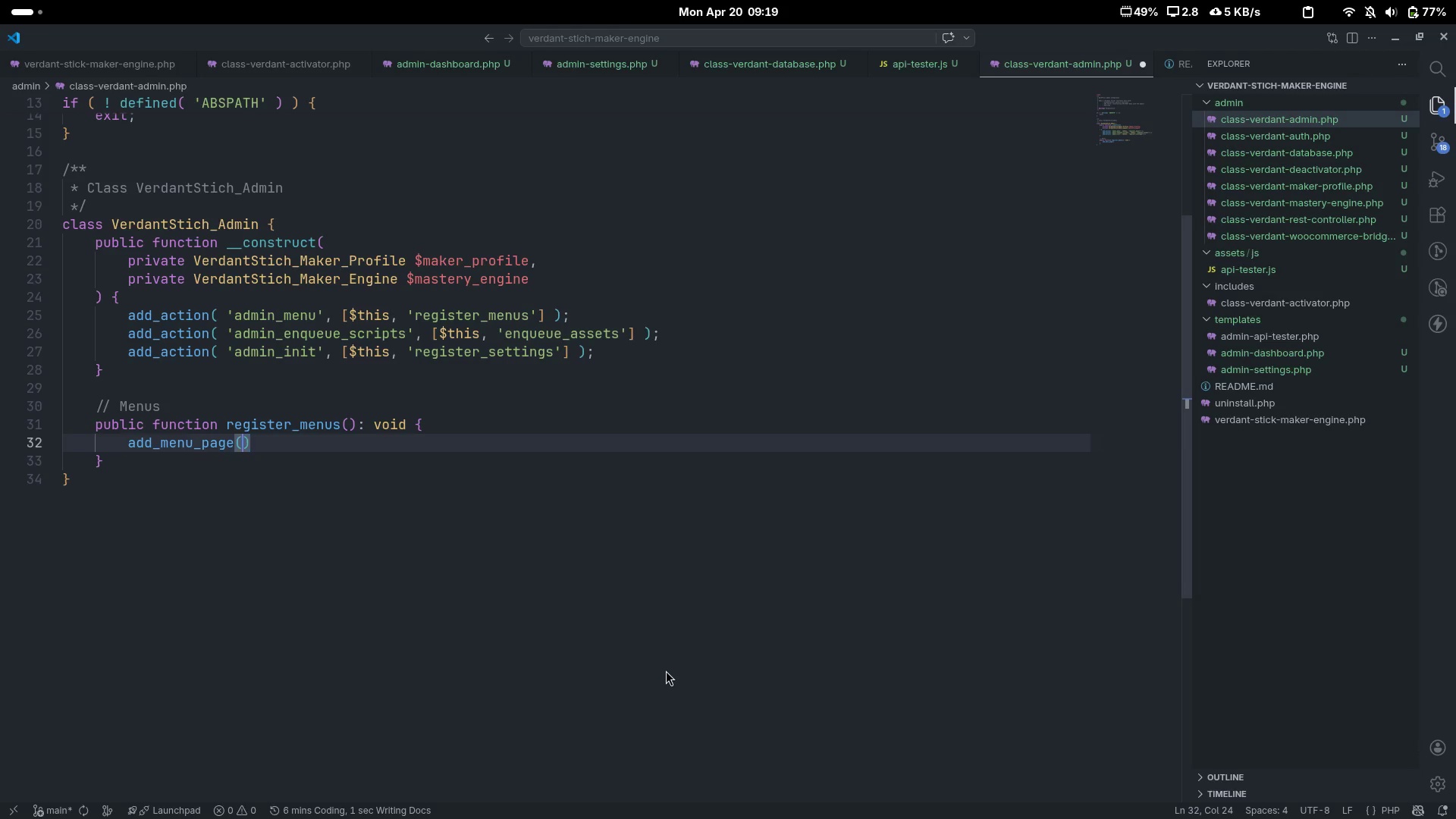 
key(ArrowLeft)
 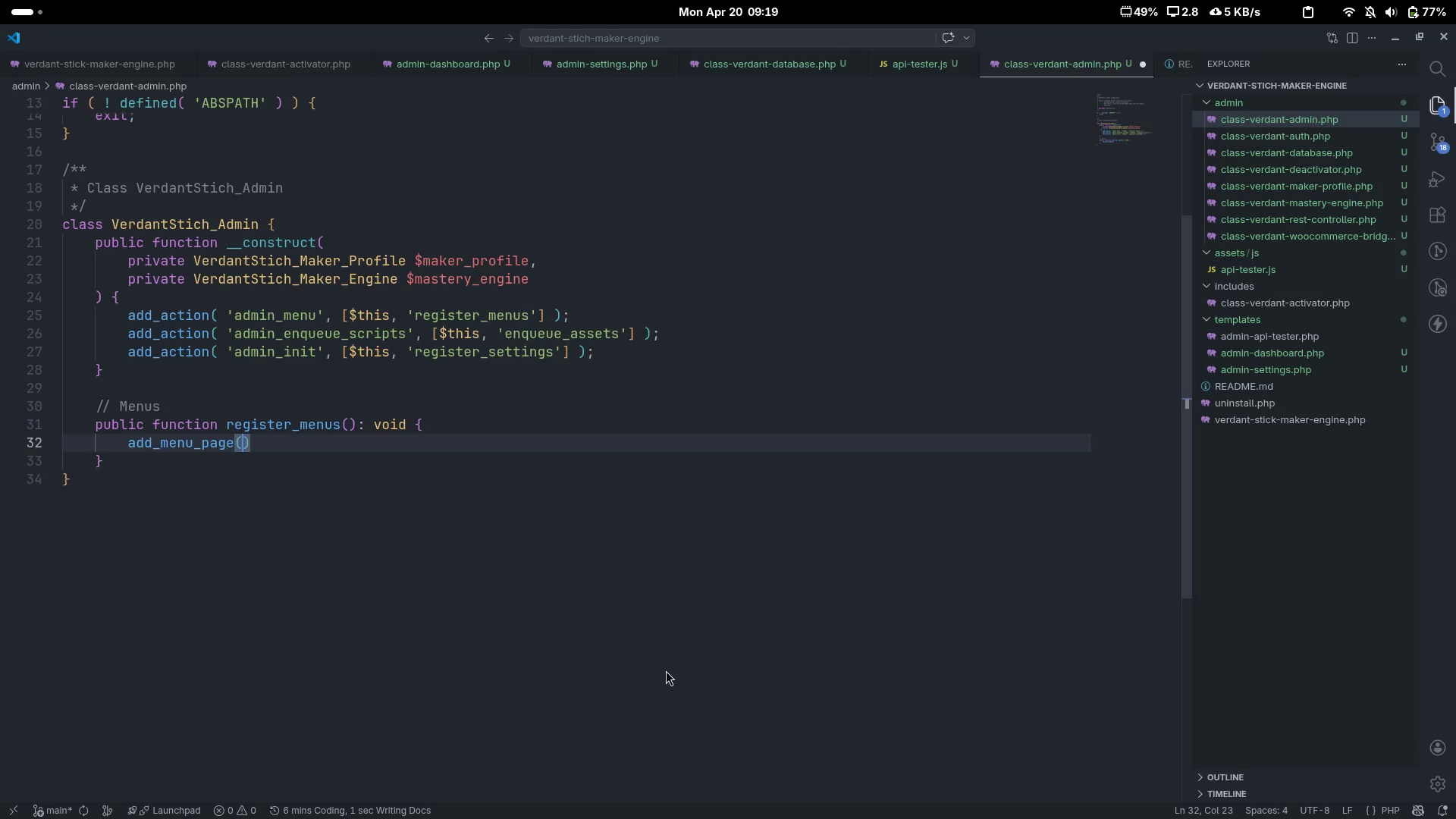 
key(Enter)
 